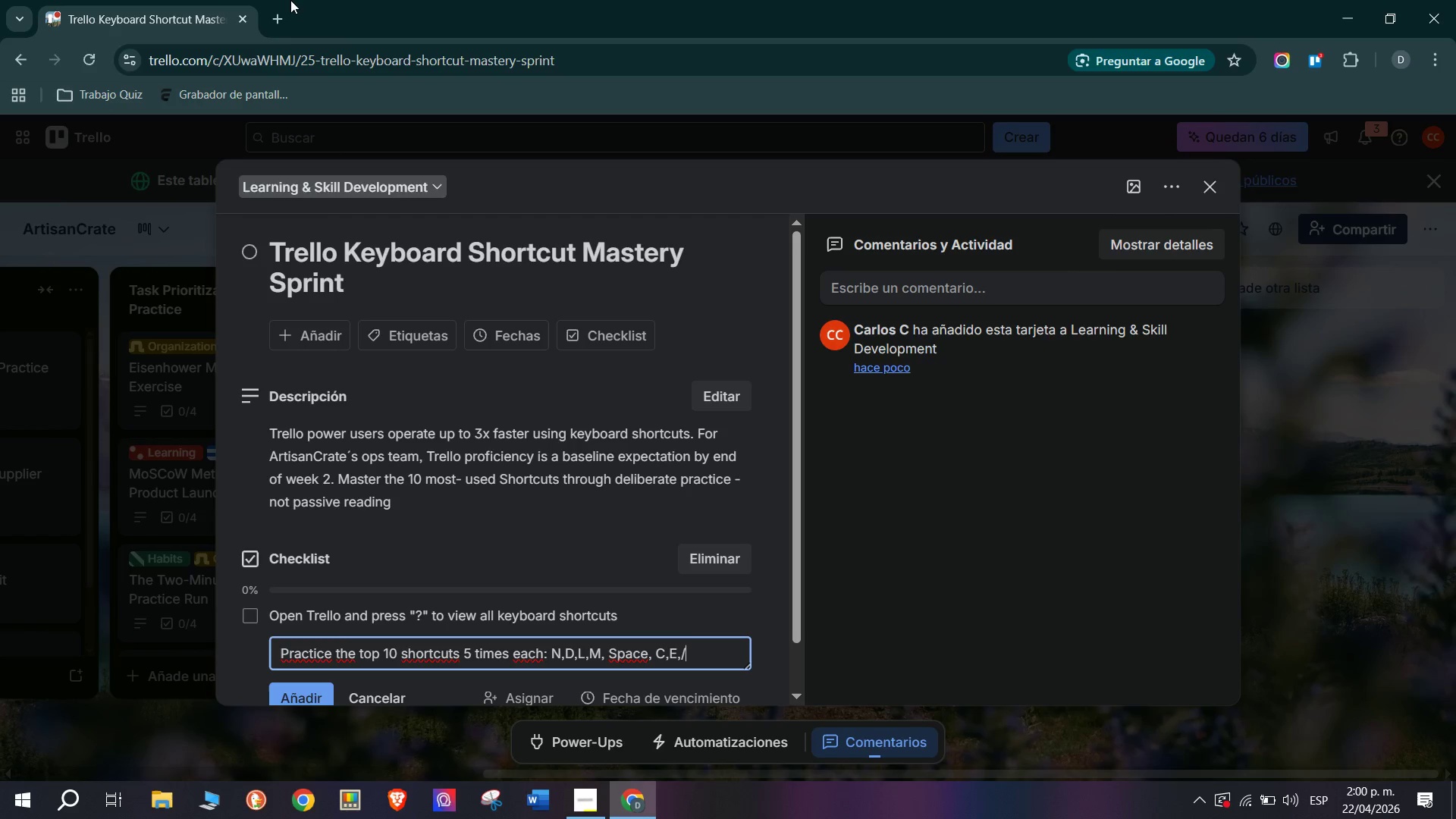 
key(Comma)
 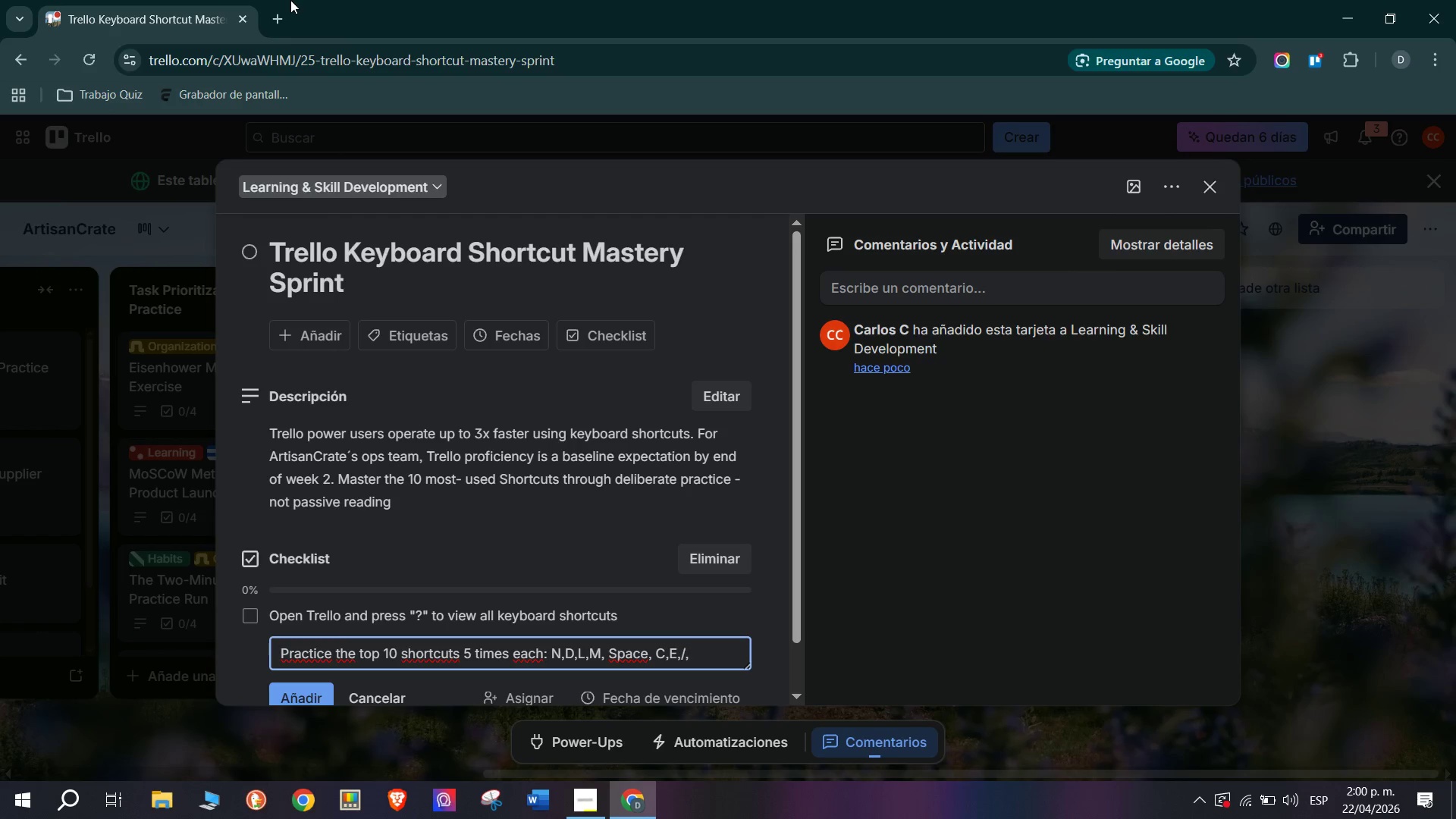 
key(B)
 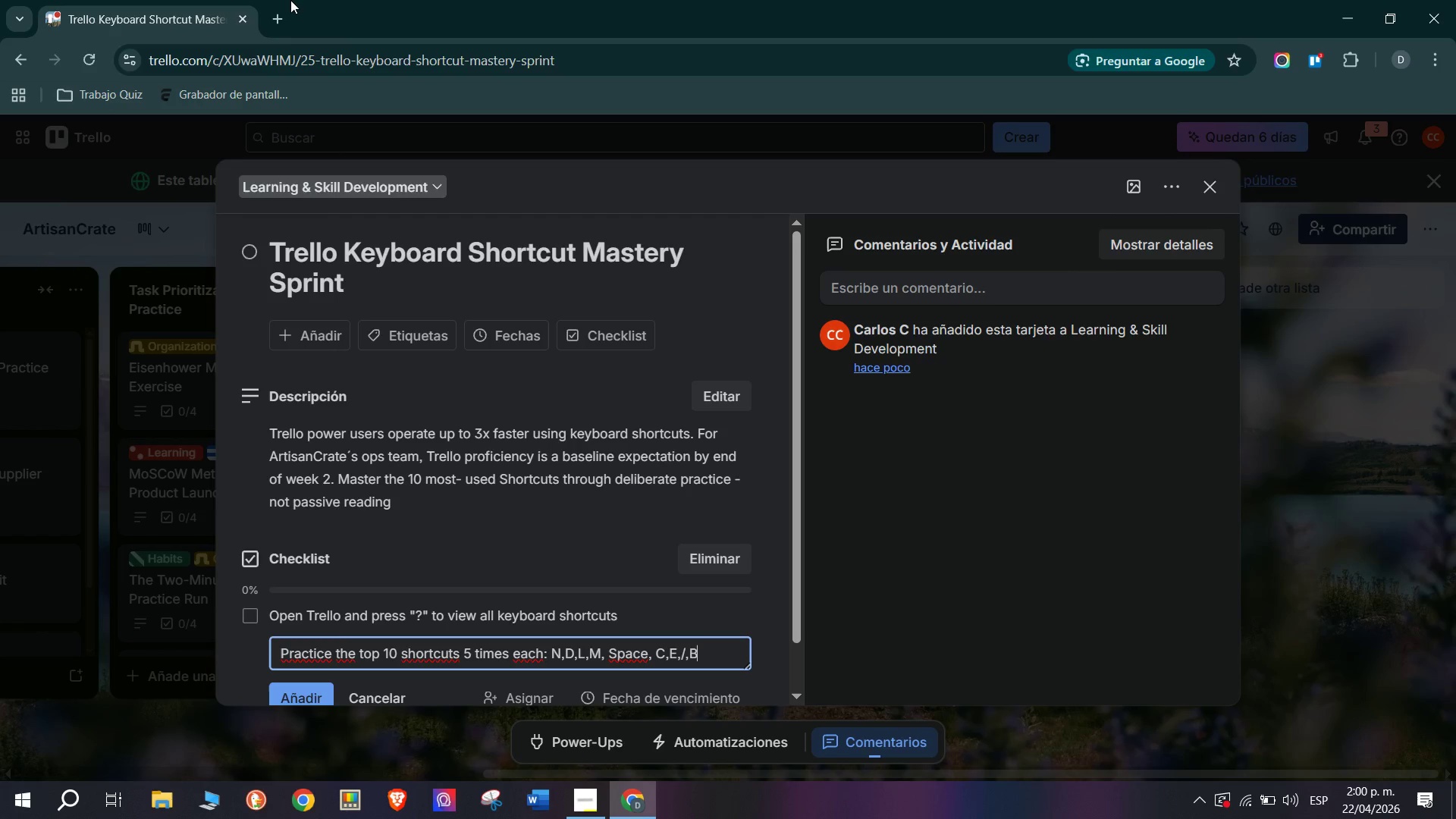 
key(Comma)
 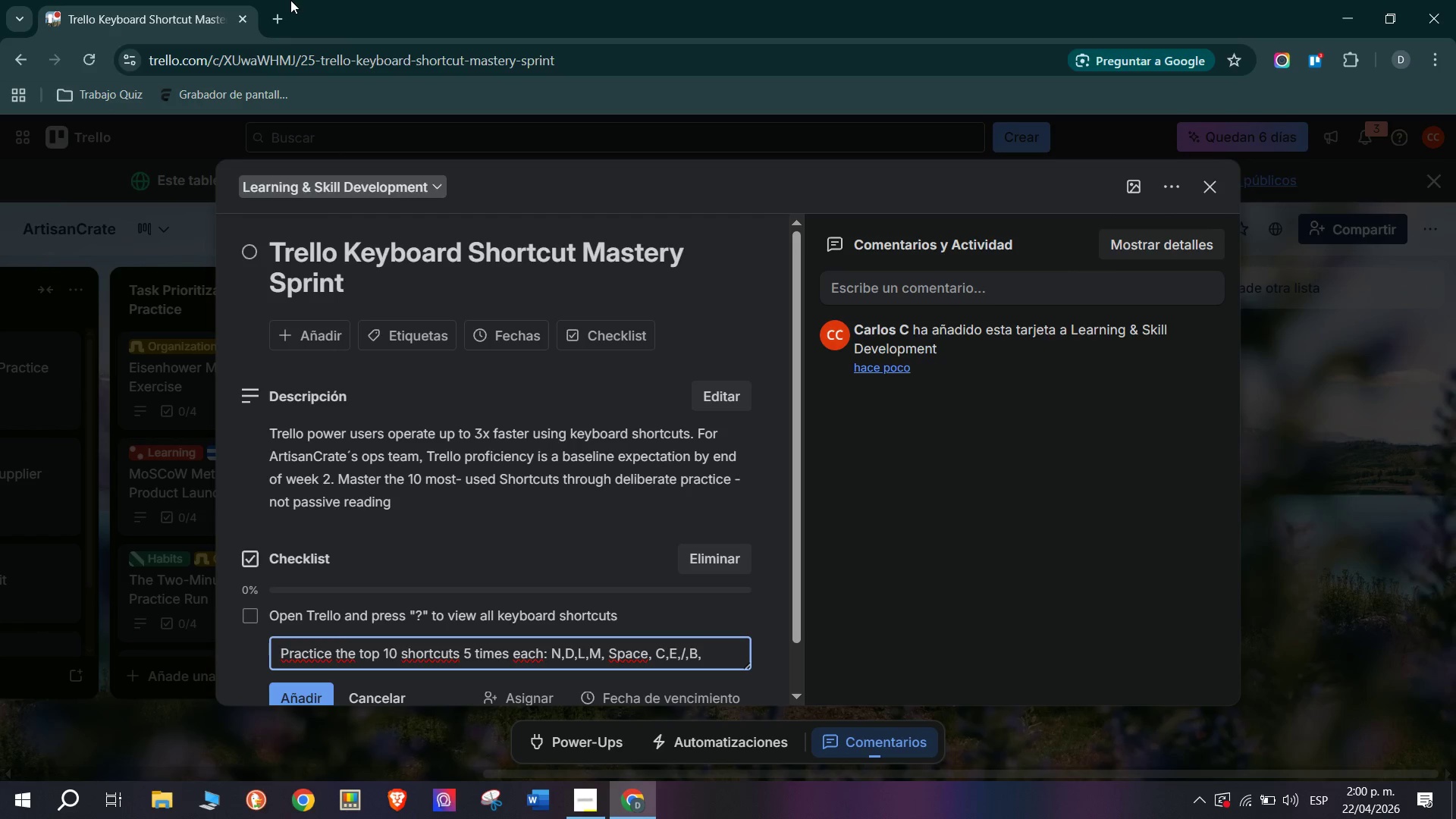 
key(Q)
 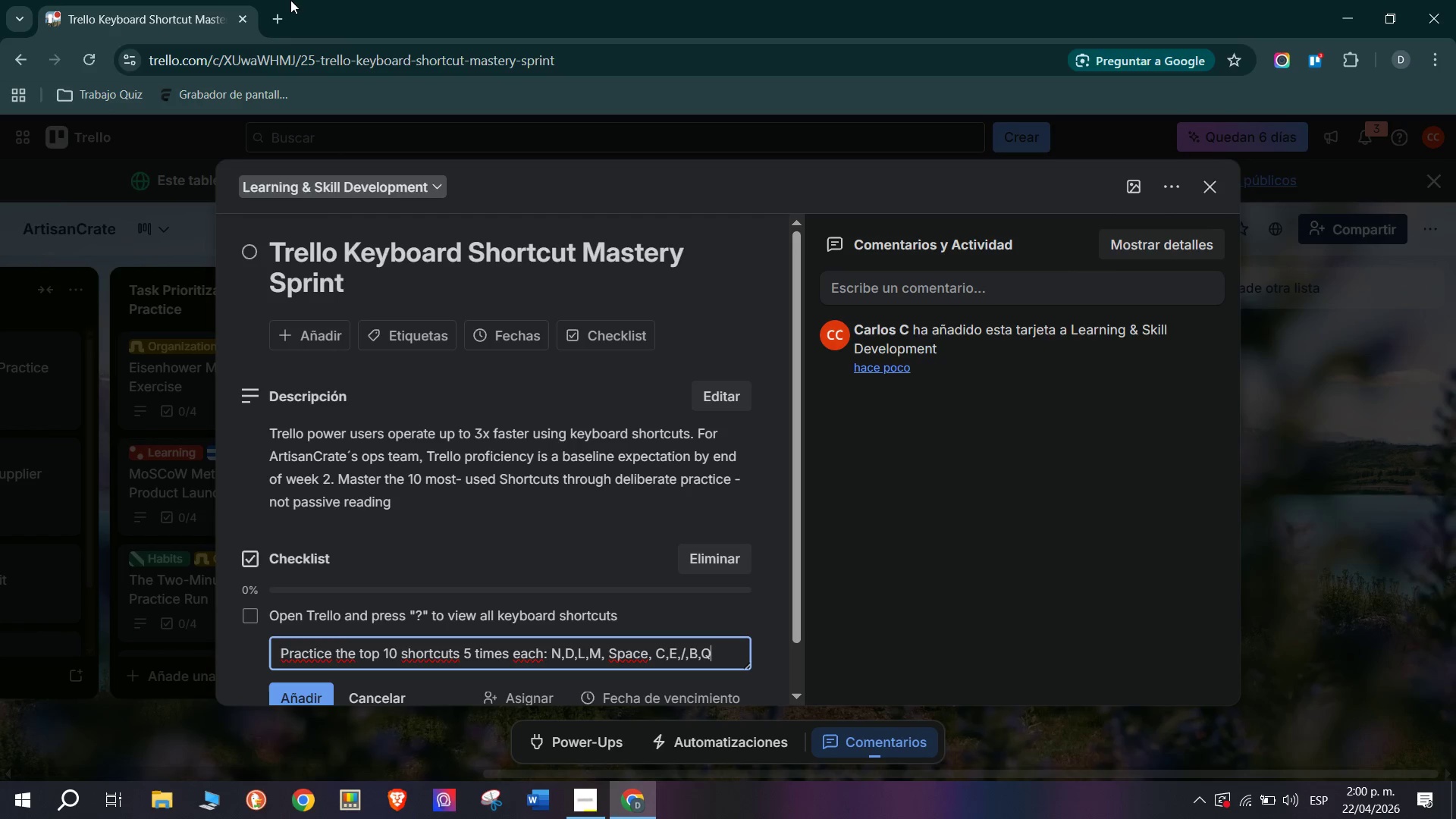 
key(Period)
 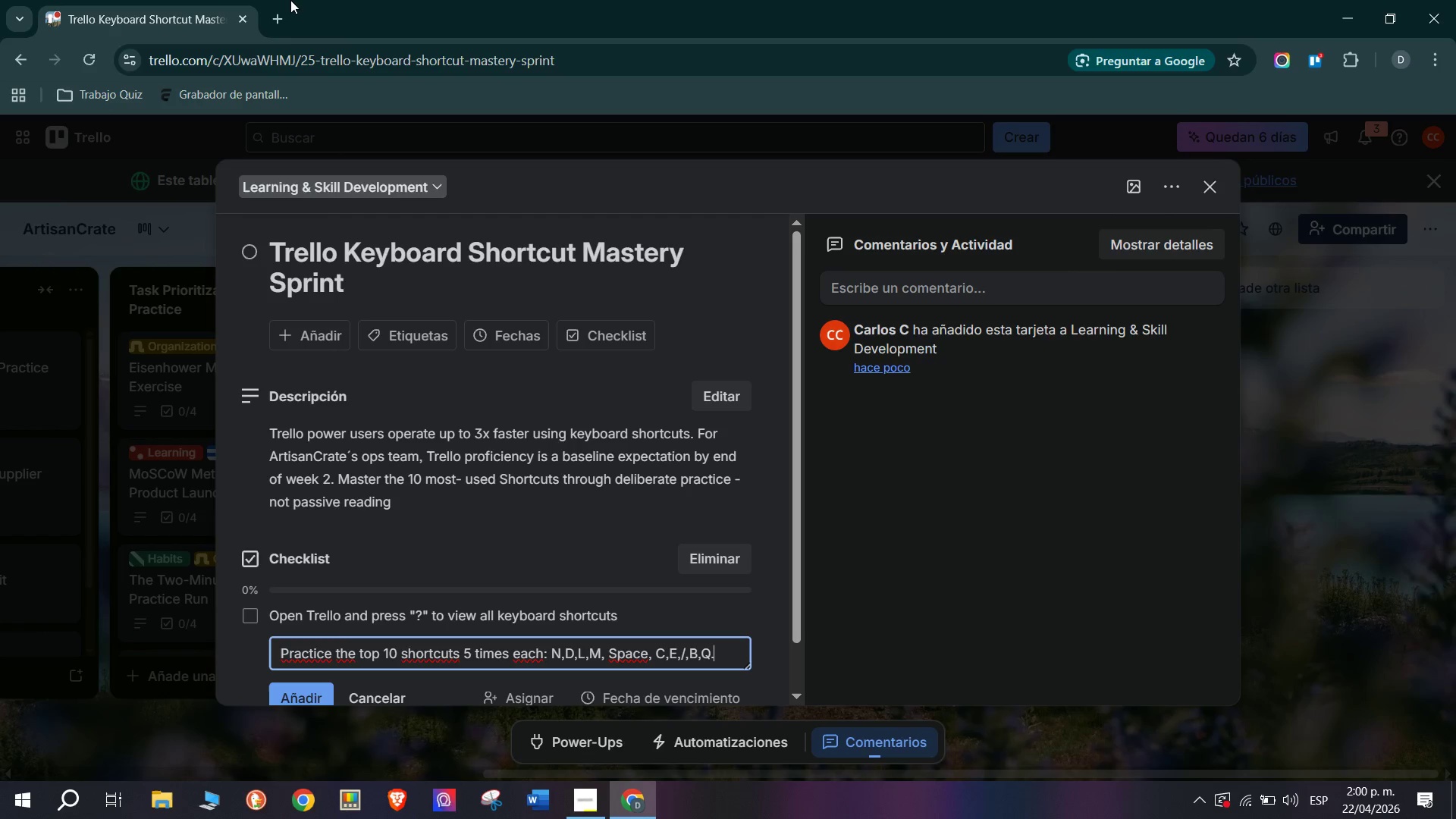 
key(Enter)
 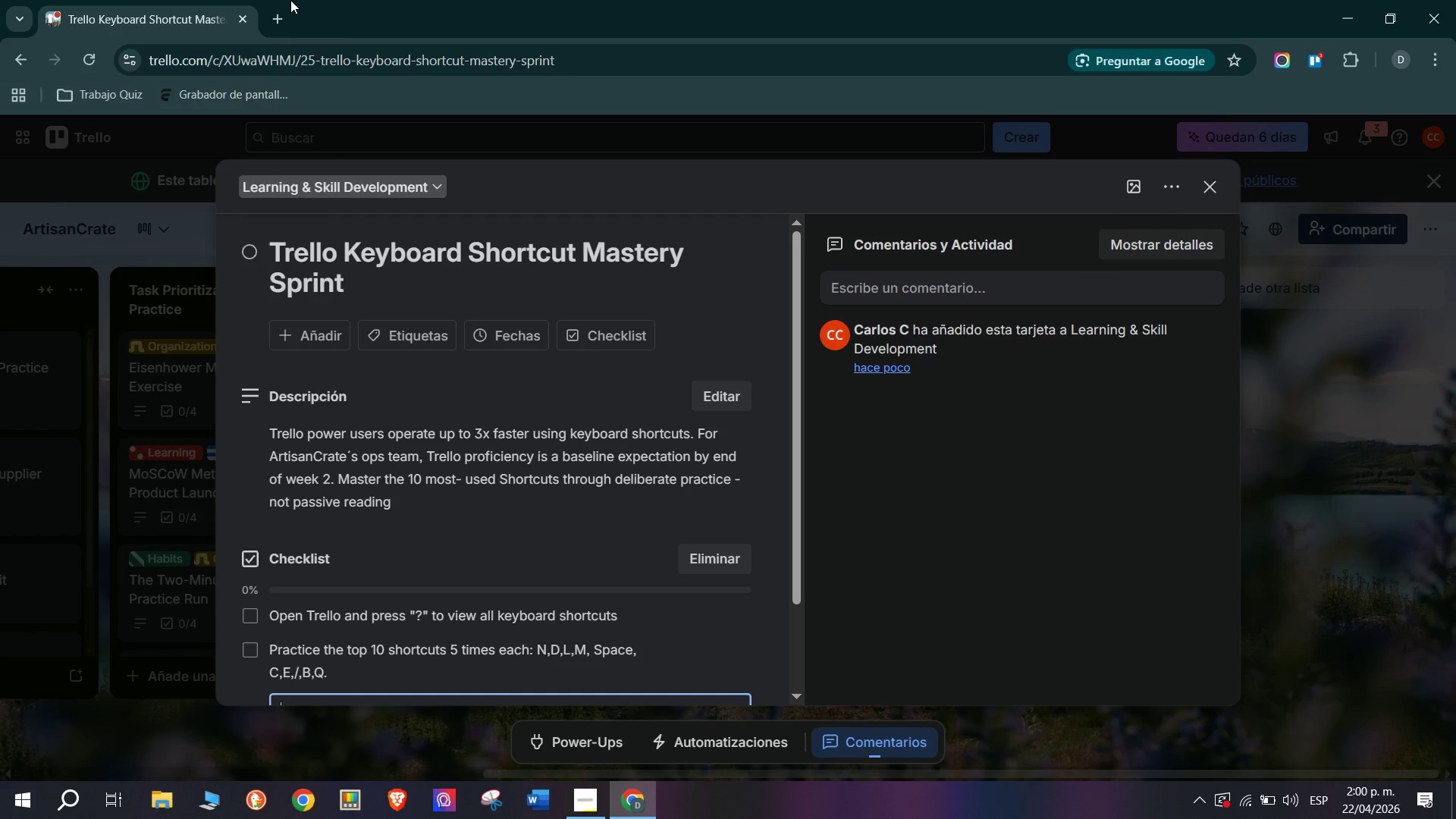 
type(Navigate)
 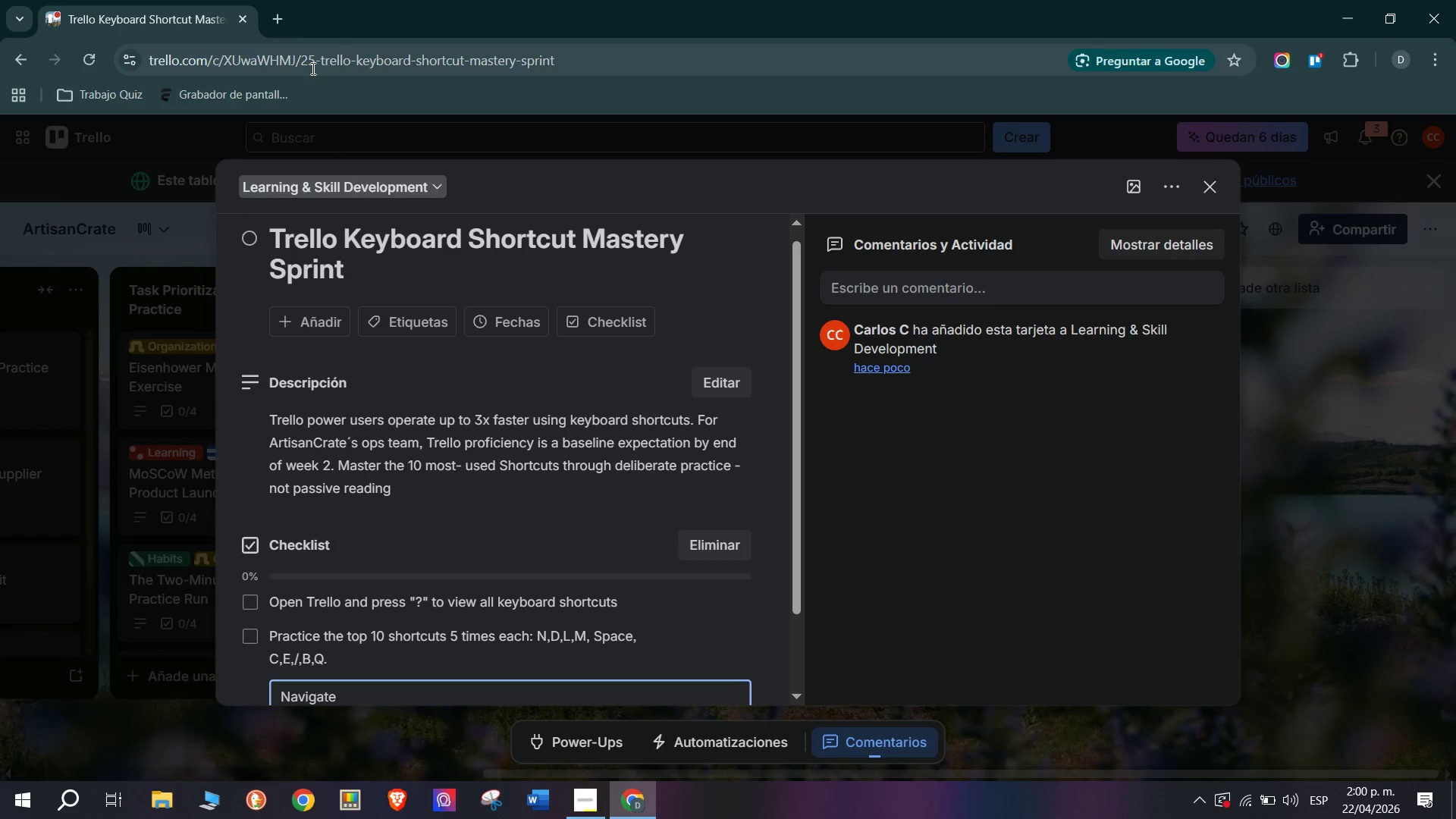 
type( your tra)
 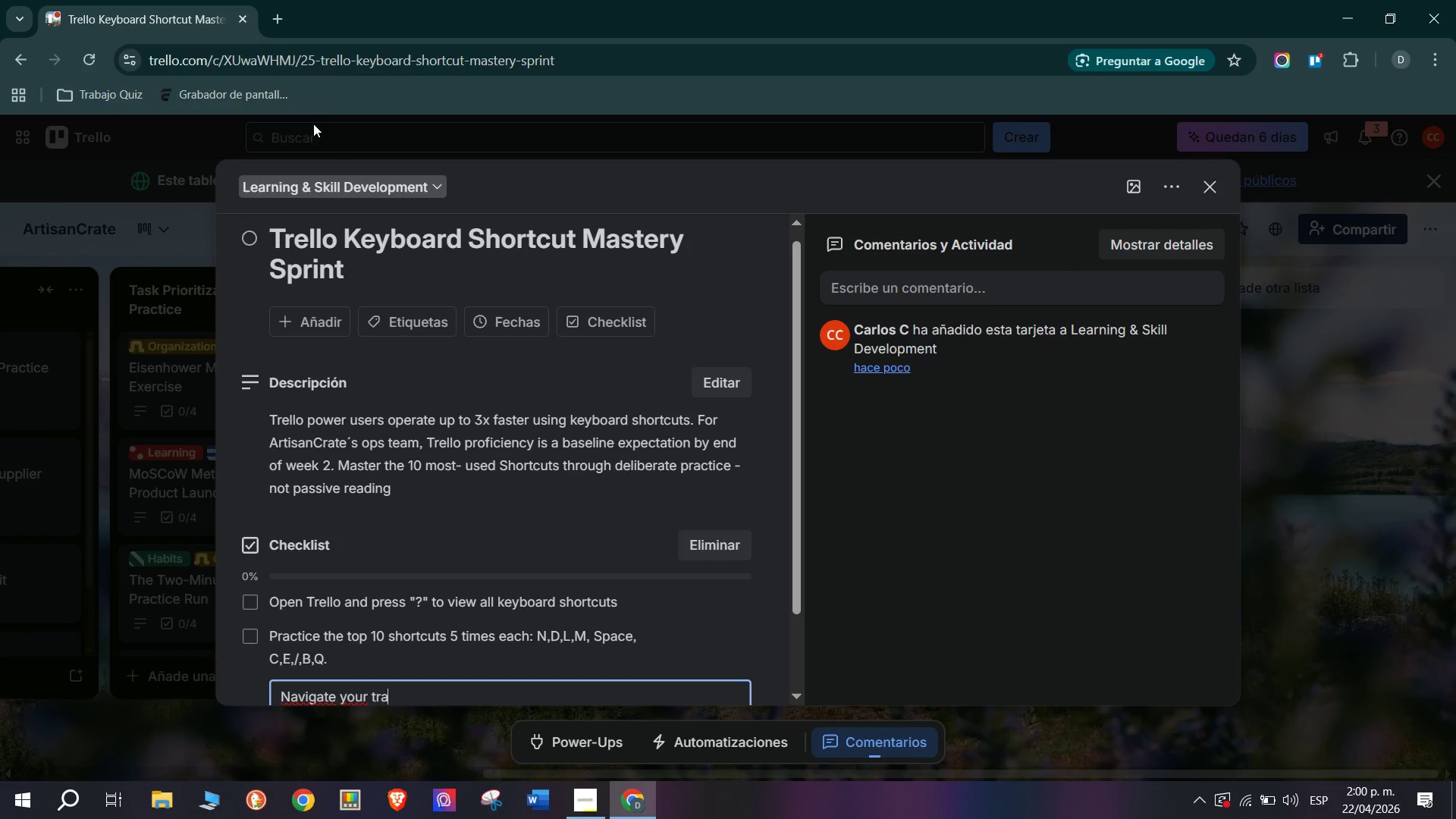 
type(ining boardd for 3)
 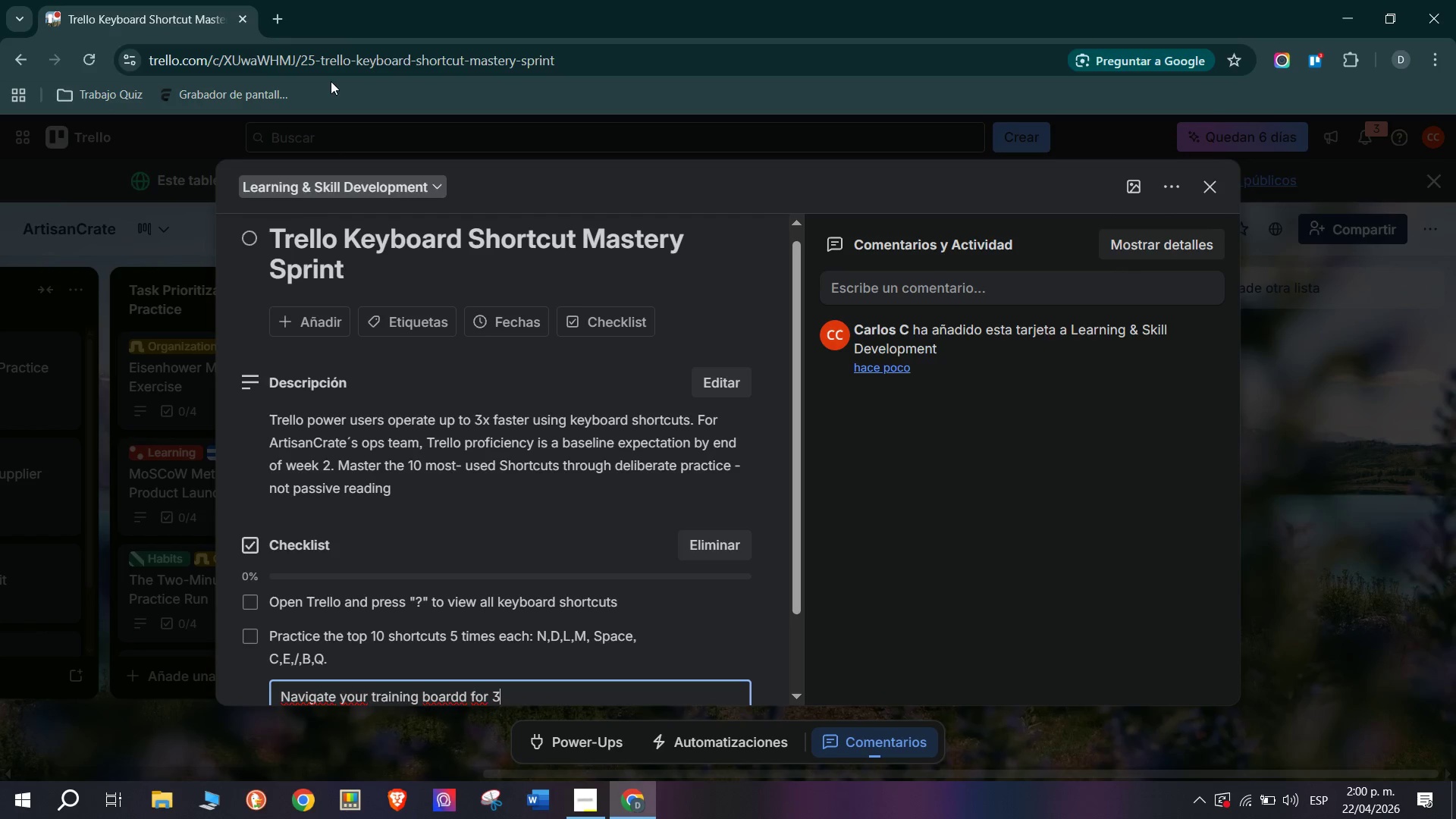 
type(0 minutes )
 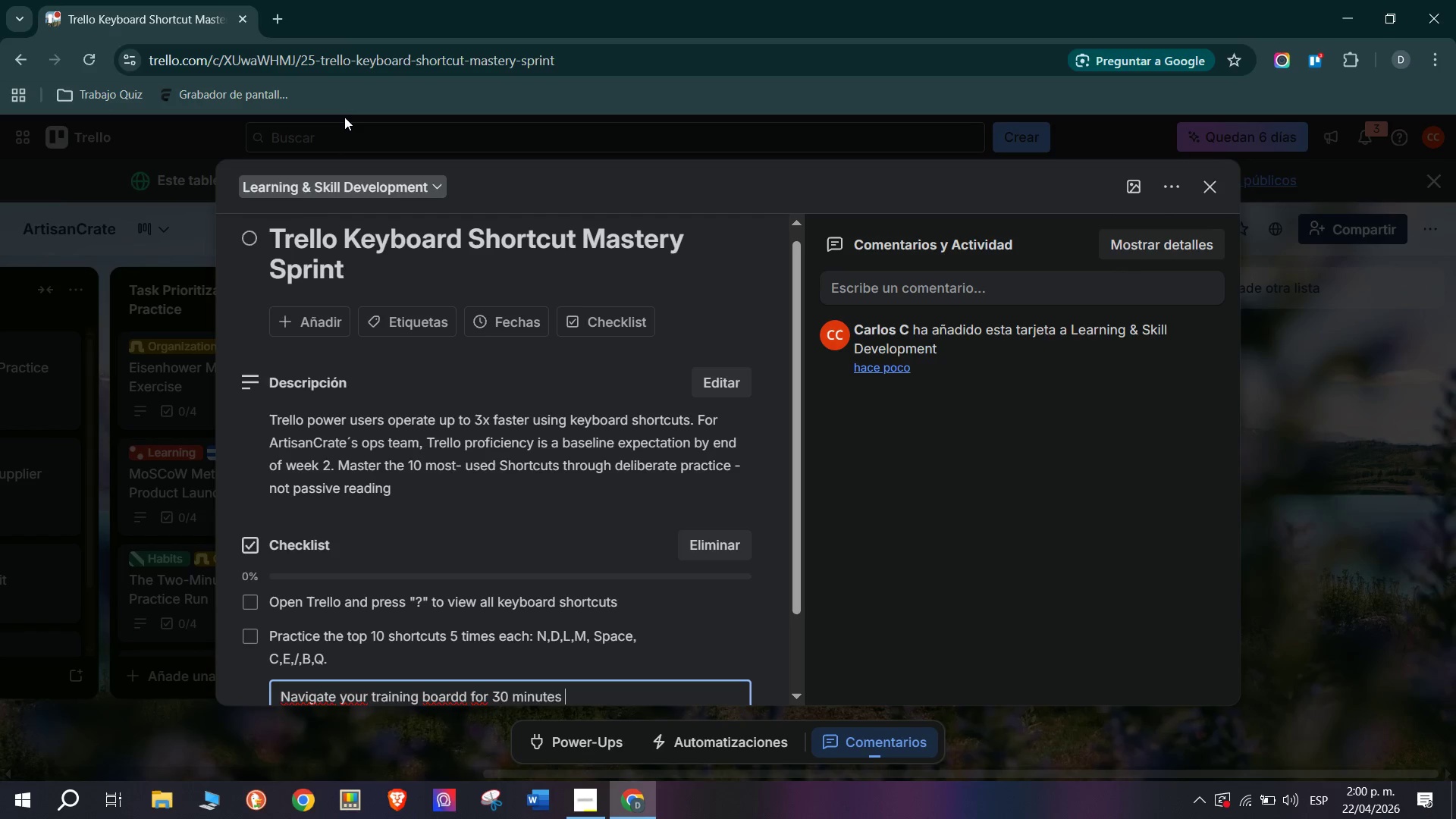 
type(usinf)
key(Backspace)
type(g only keyboard short)
 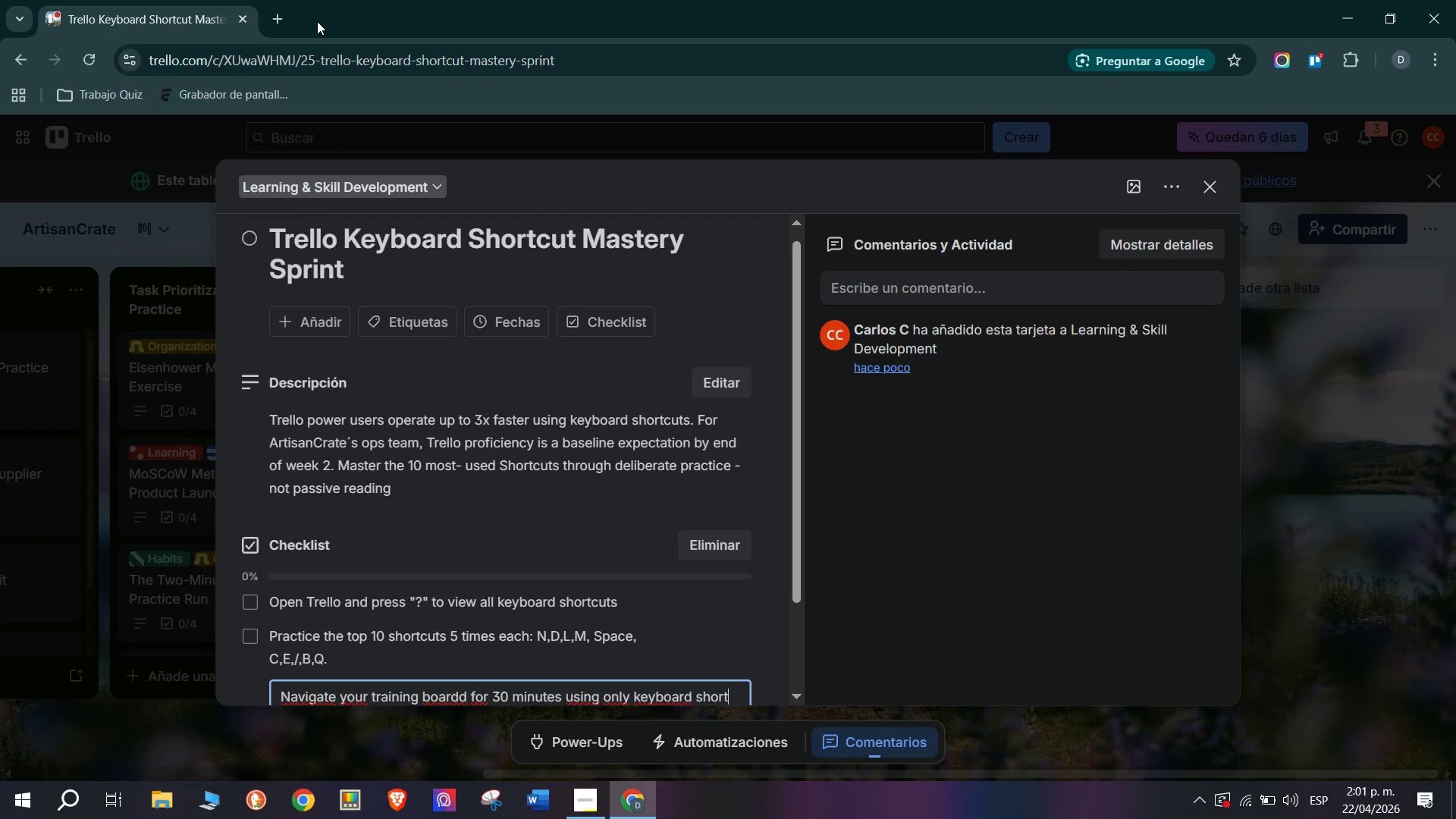 
type(cut)
 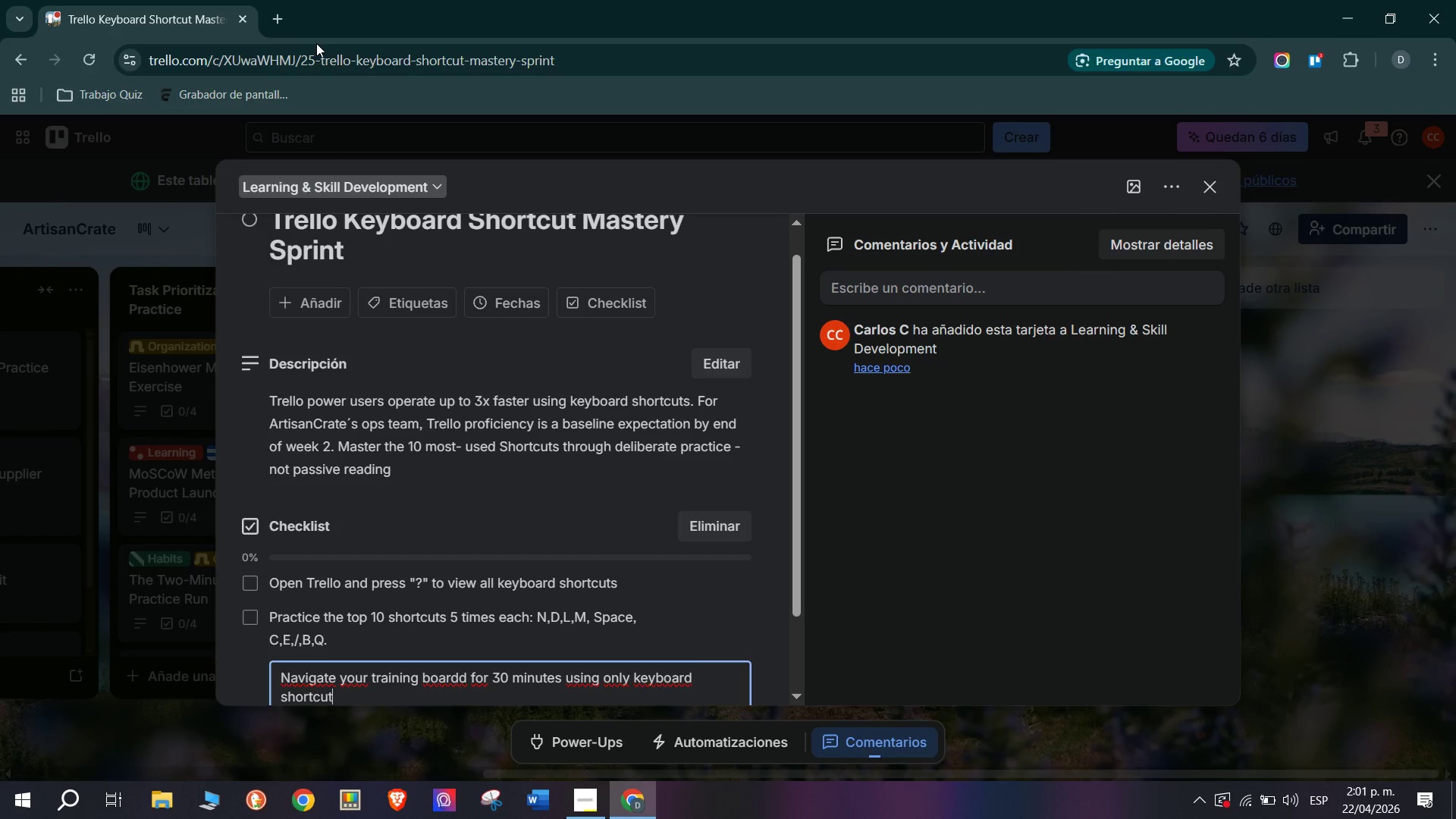 
key(S)
 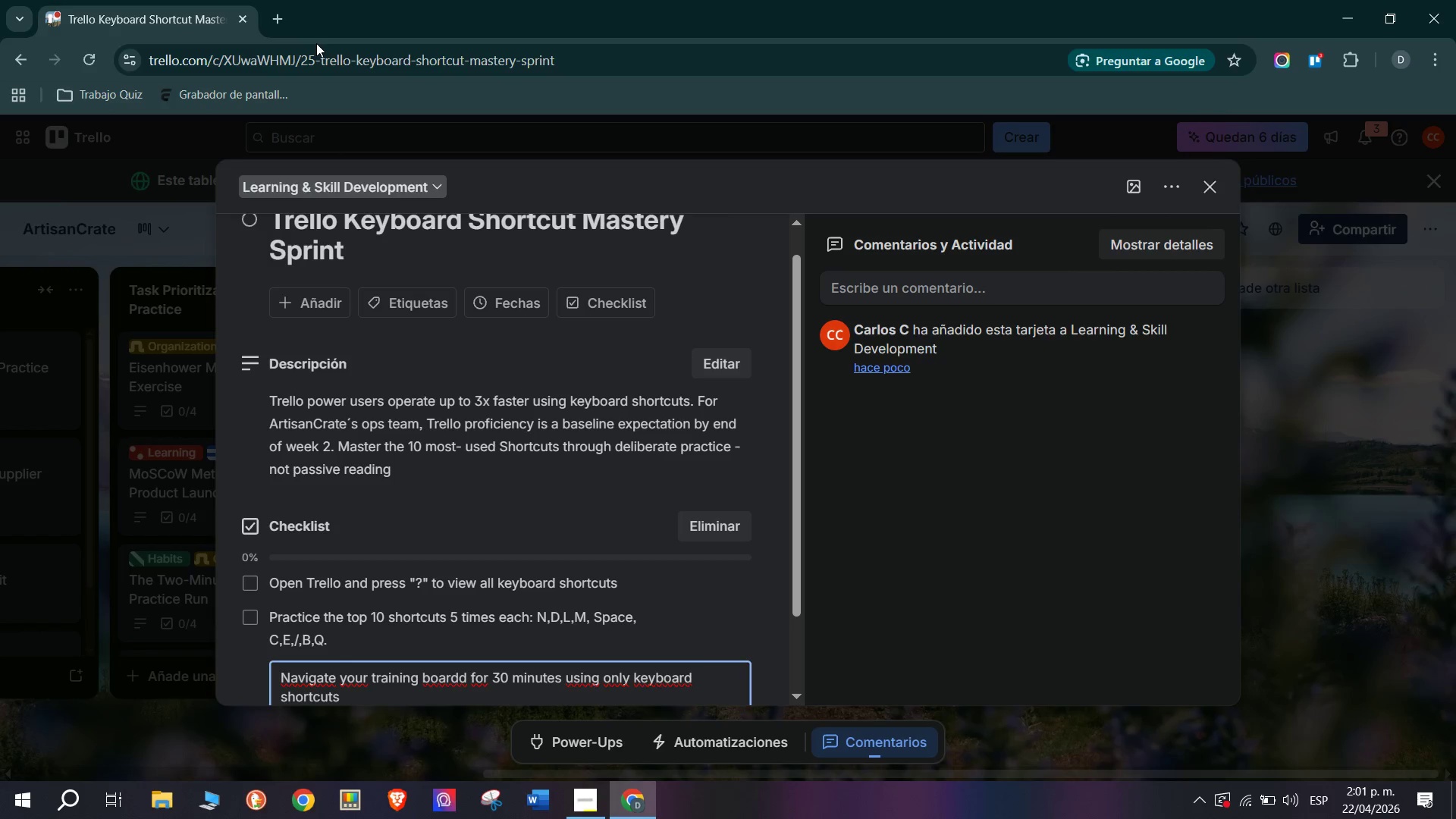 
key(Enter)
 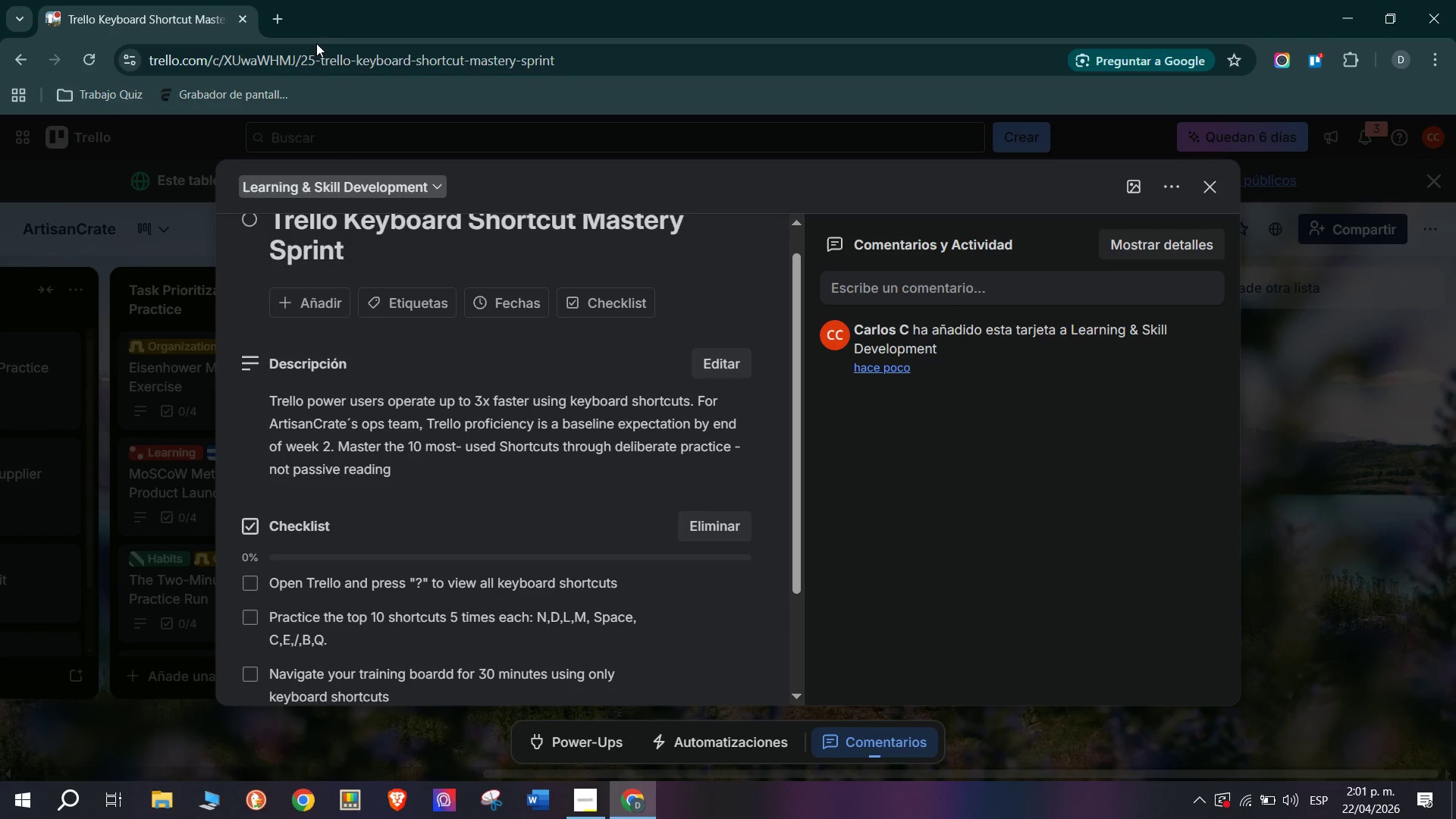 
type(Teach one d)
key(Backspace)
type(shor)
 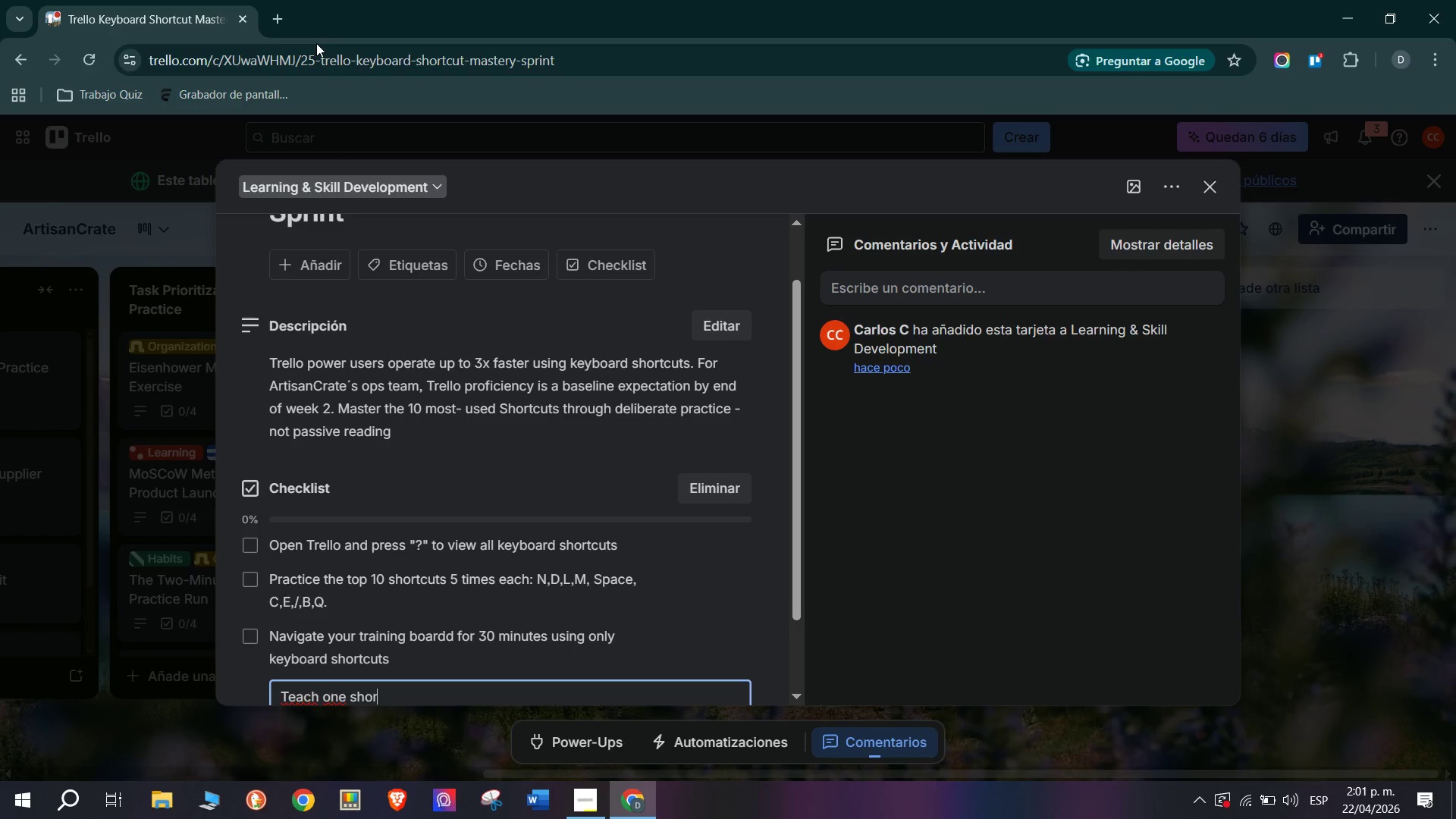 
type(tcuts)
 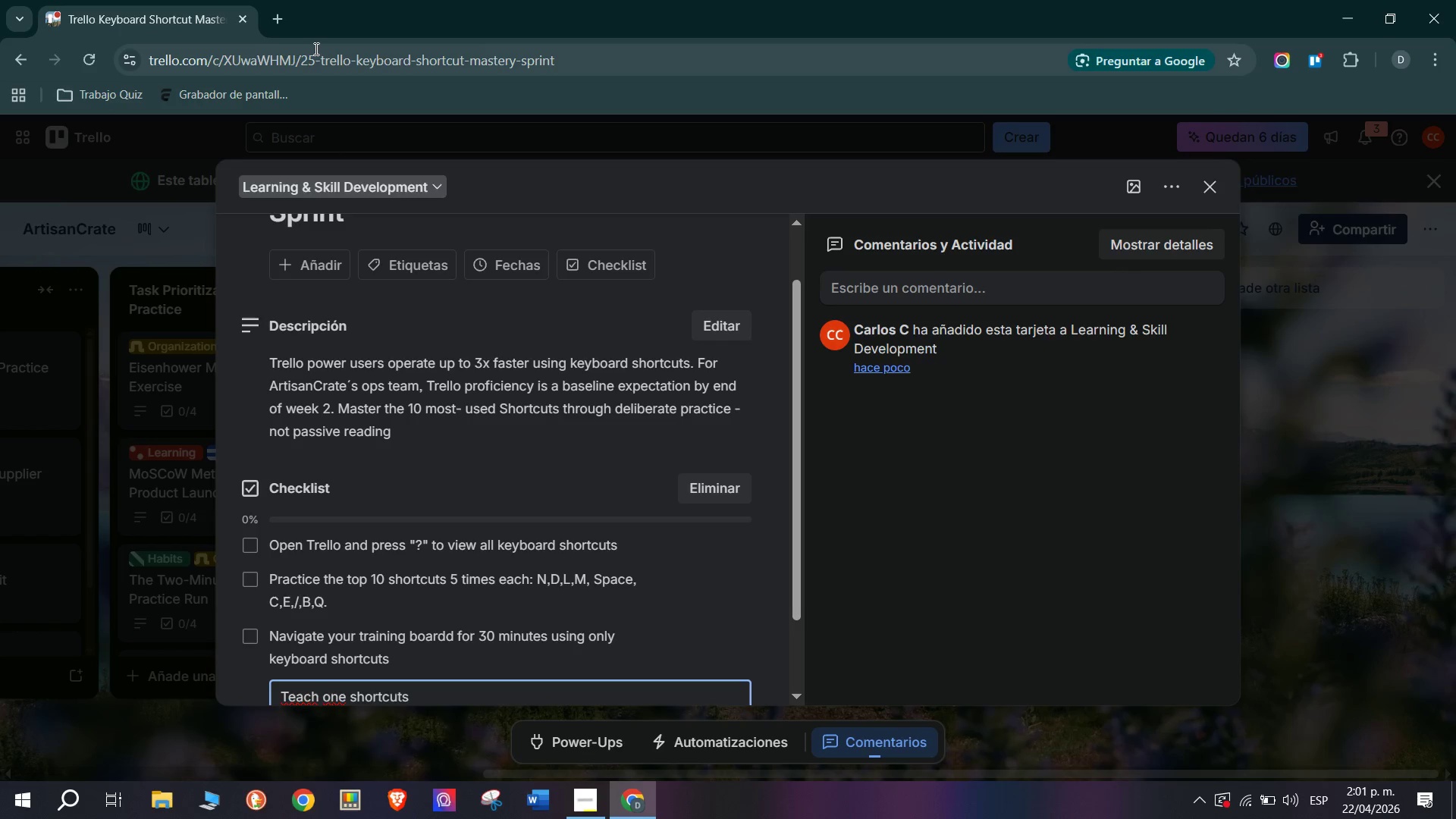 
key(Enter)
 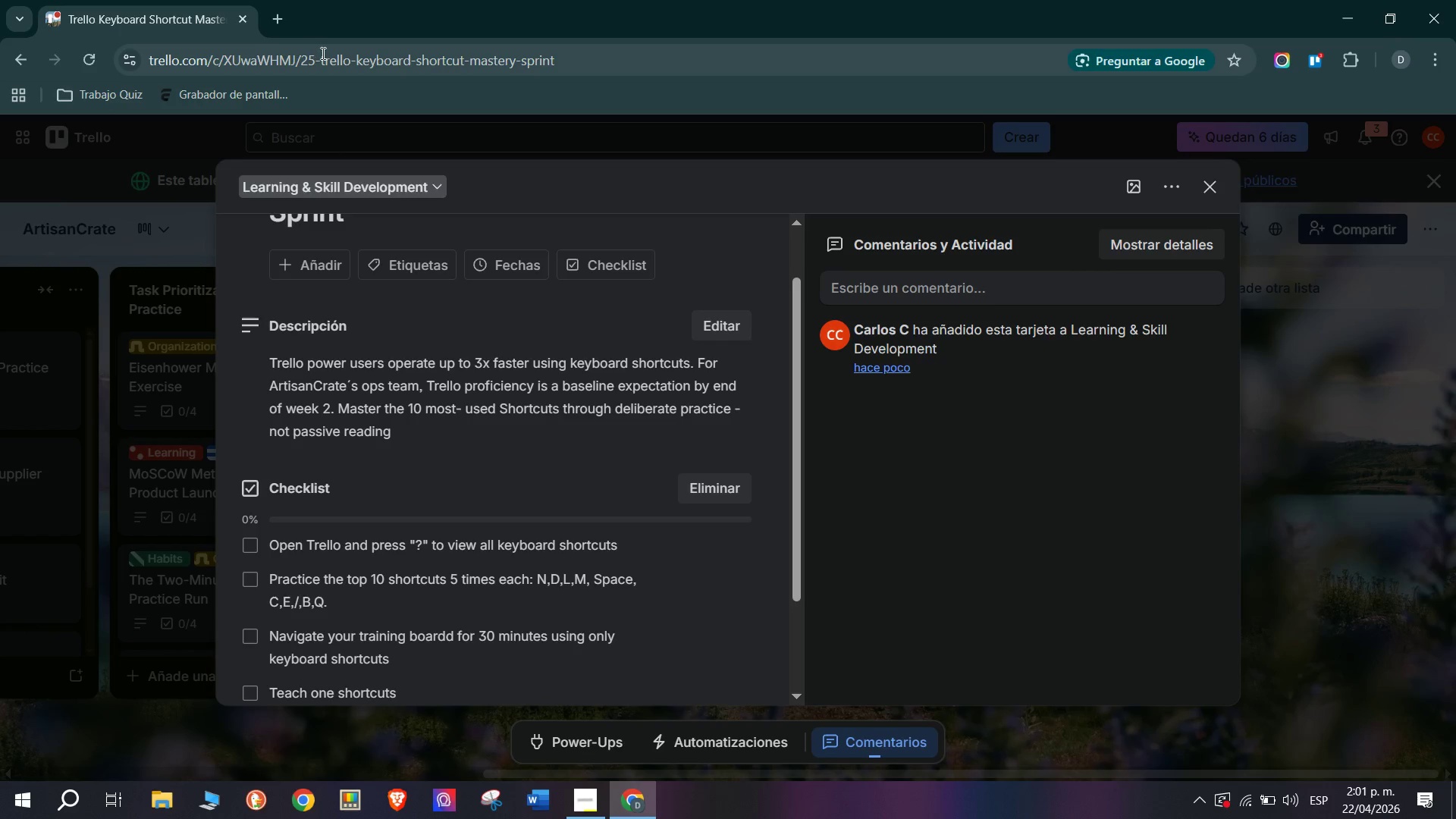 
scroll: coordinate [413, 491], scroll_direction: down, amount: 3.0
 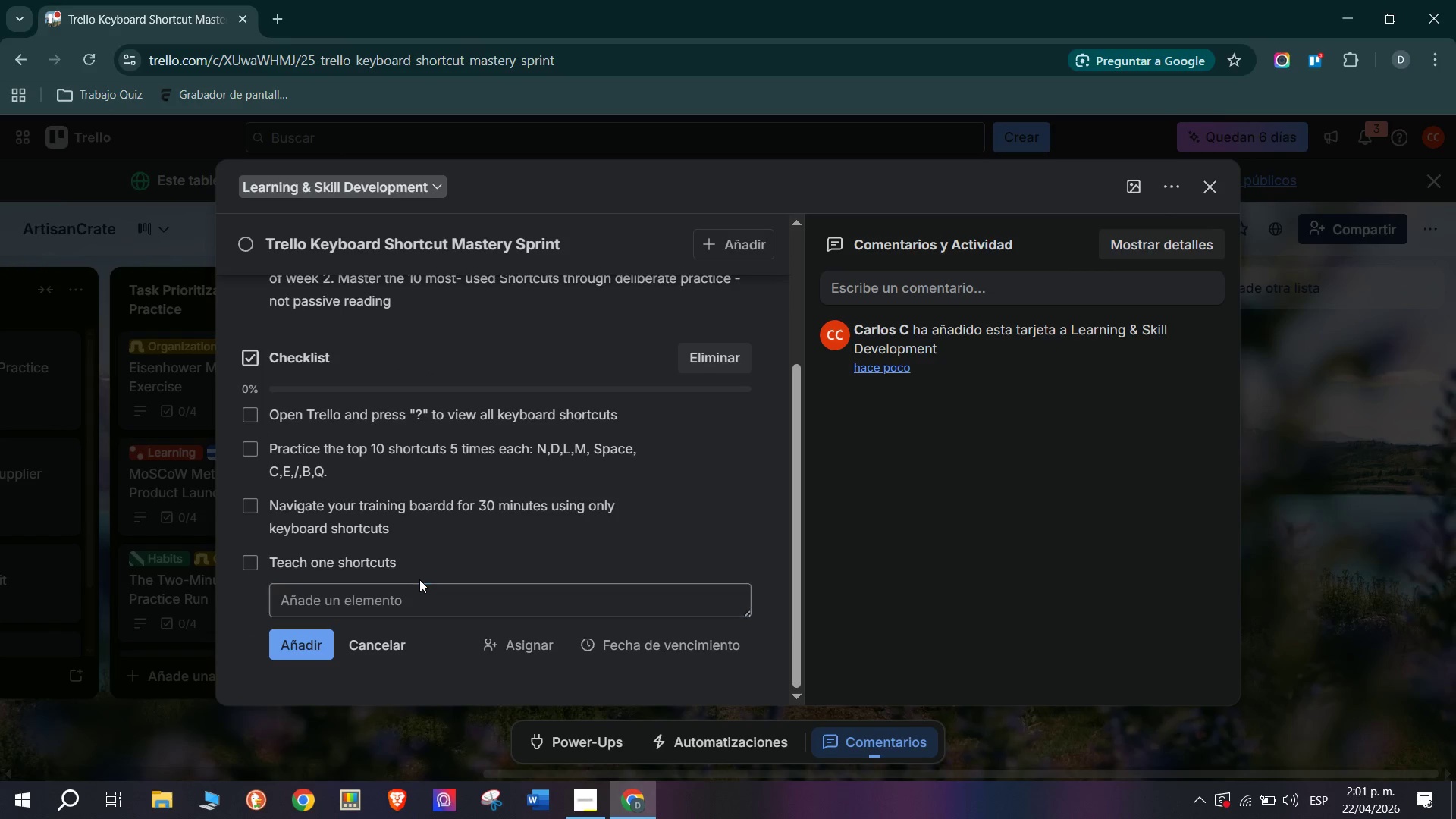 
double_click([406, 563])
 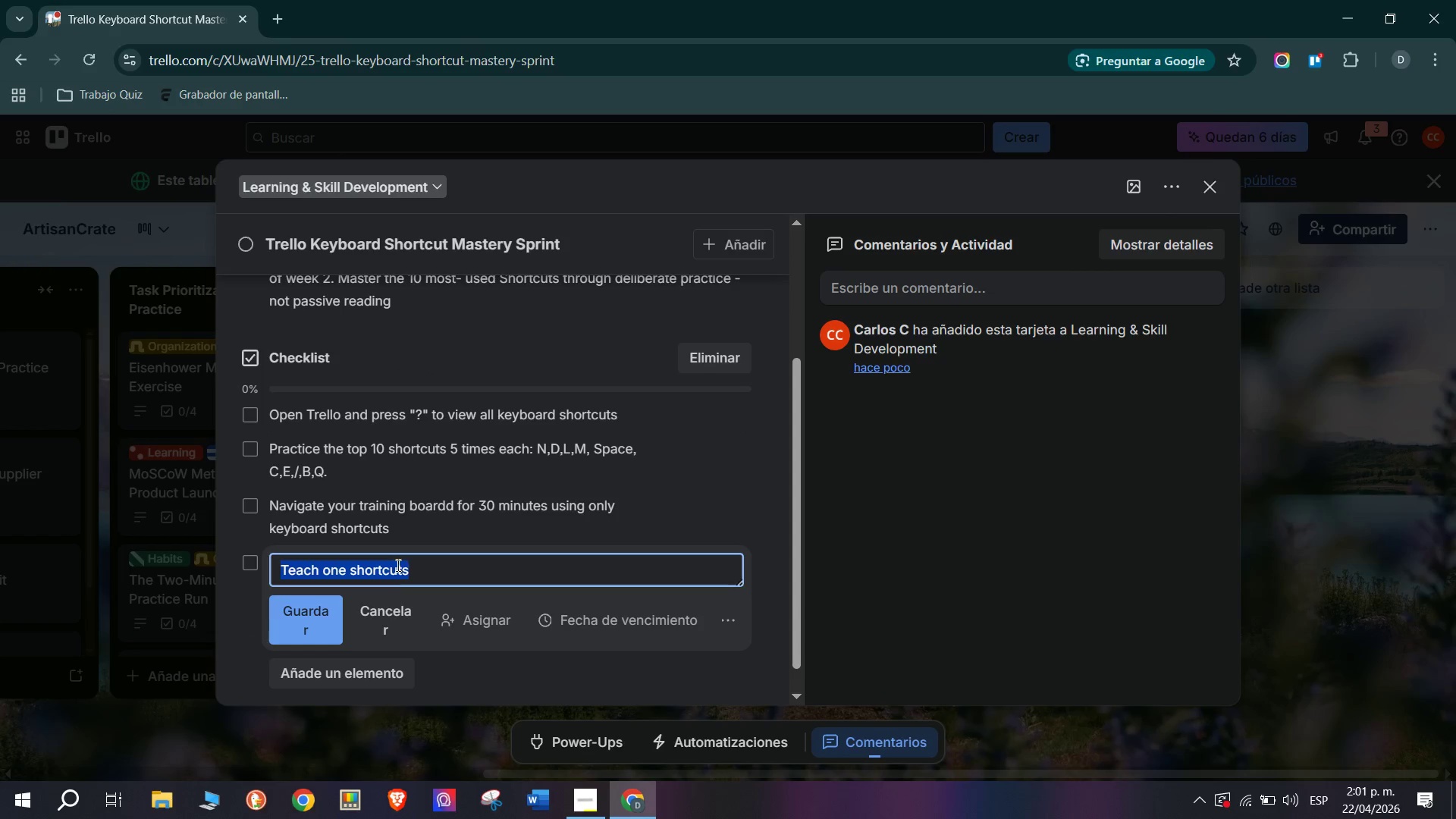 
key(Control+C)
 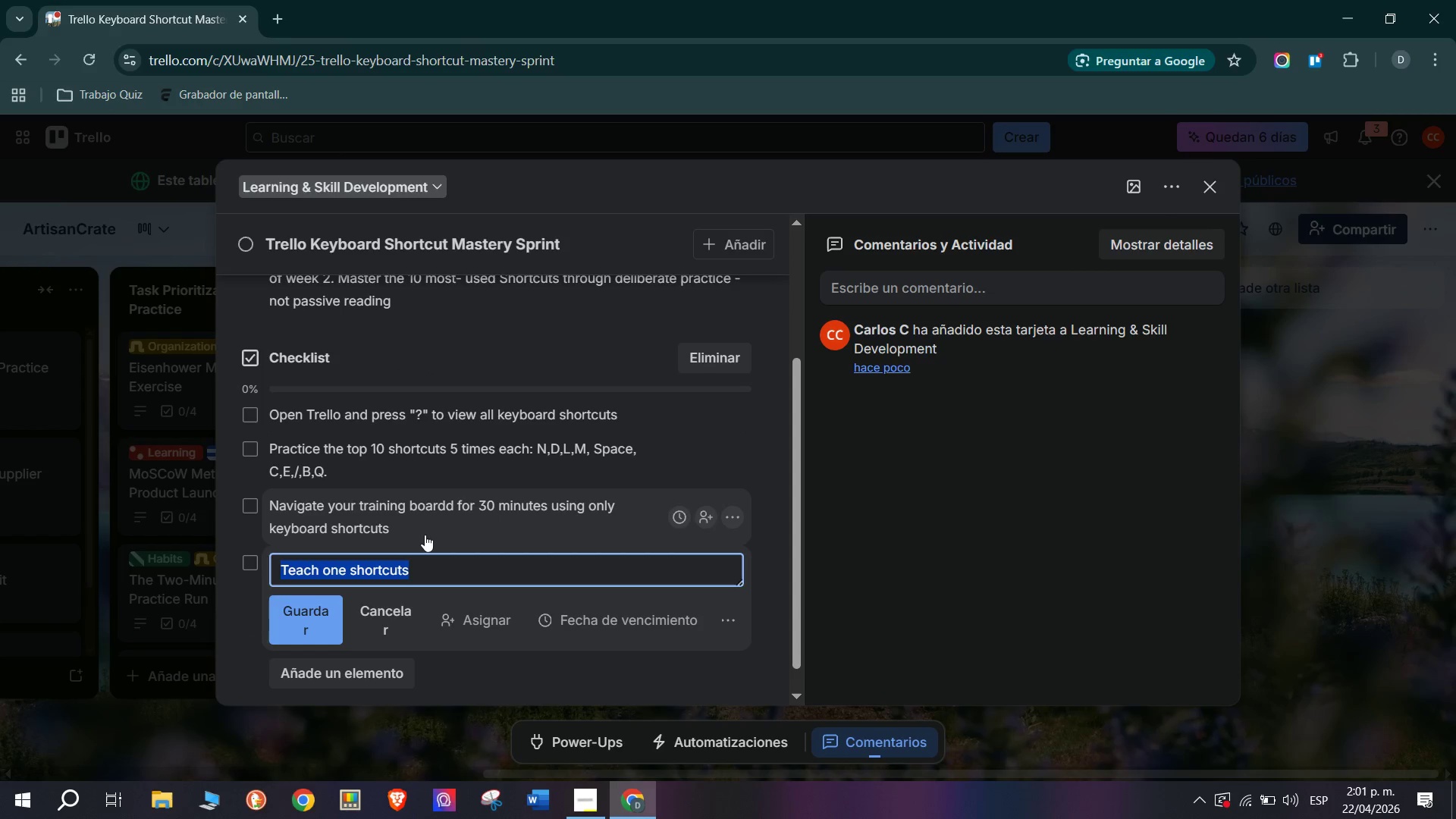 
left_click([425, 534])
 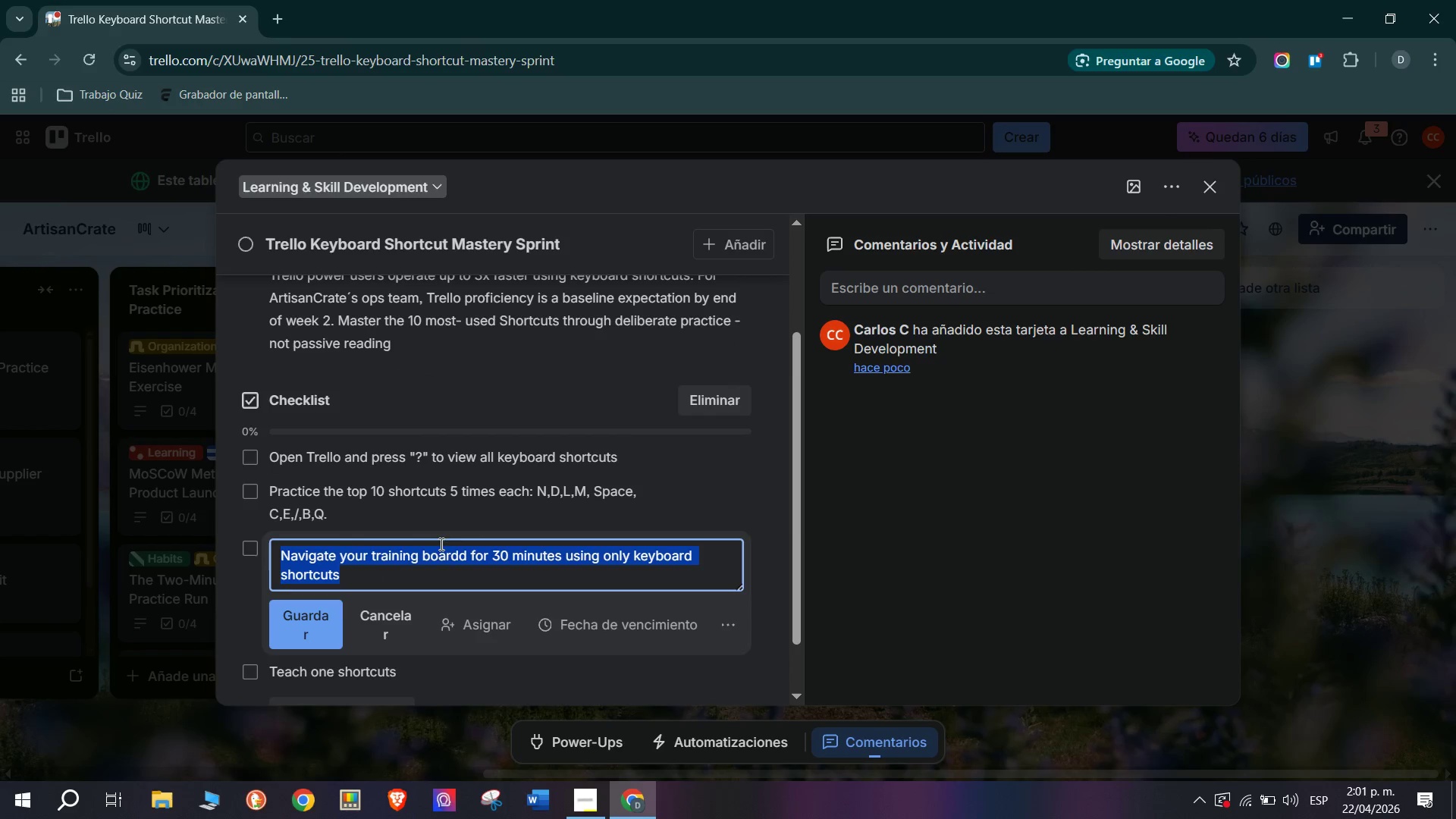 
left_click([444, 563])
 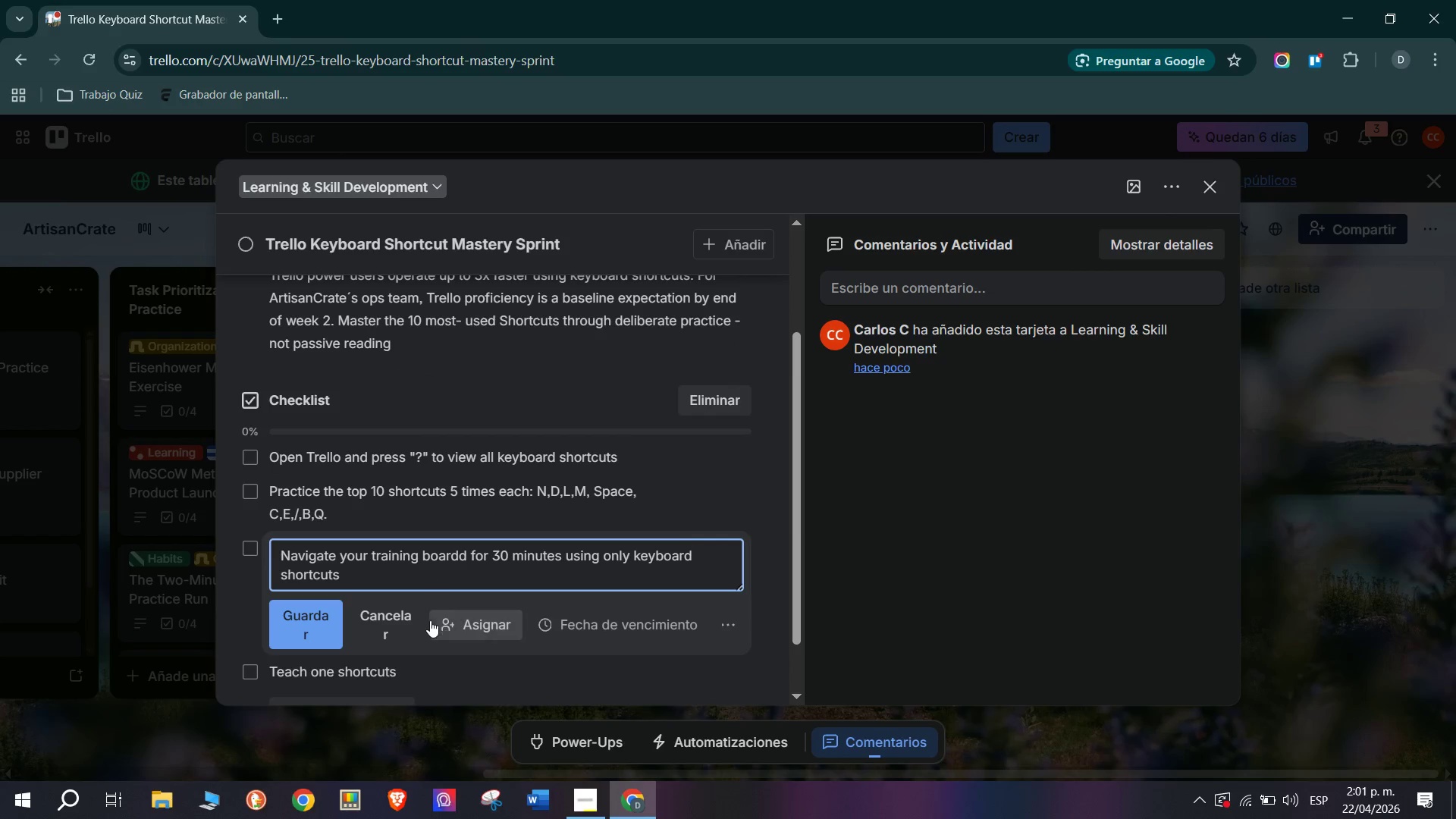 
wait(6.08)
 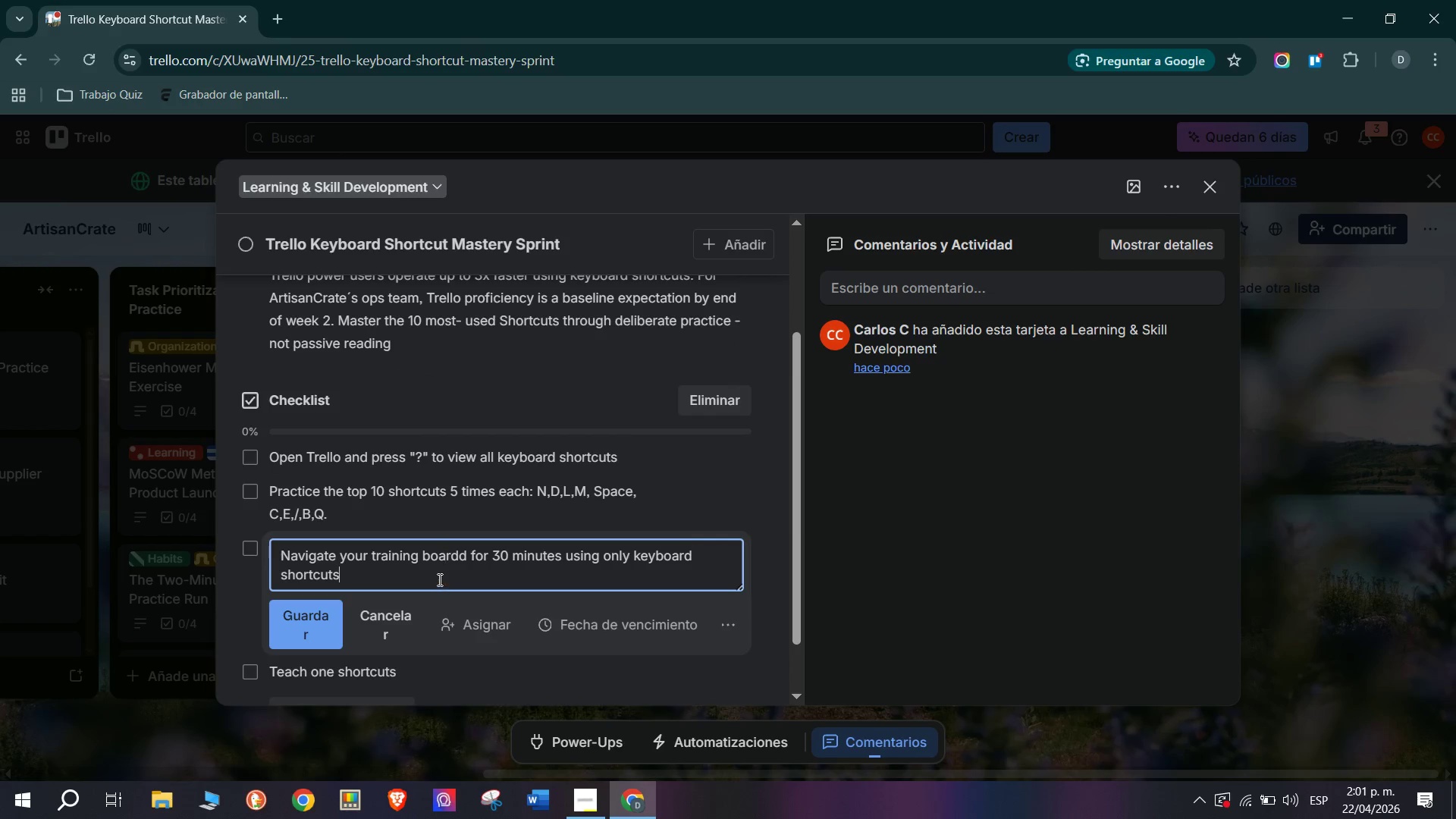 
left_click([434, 667])
 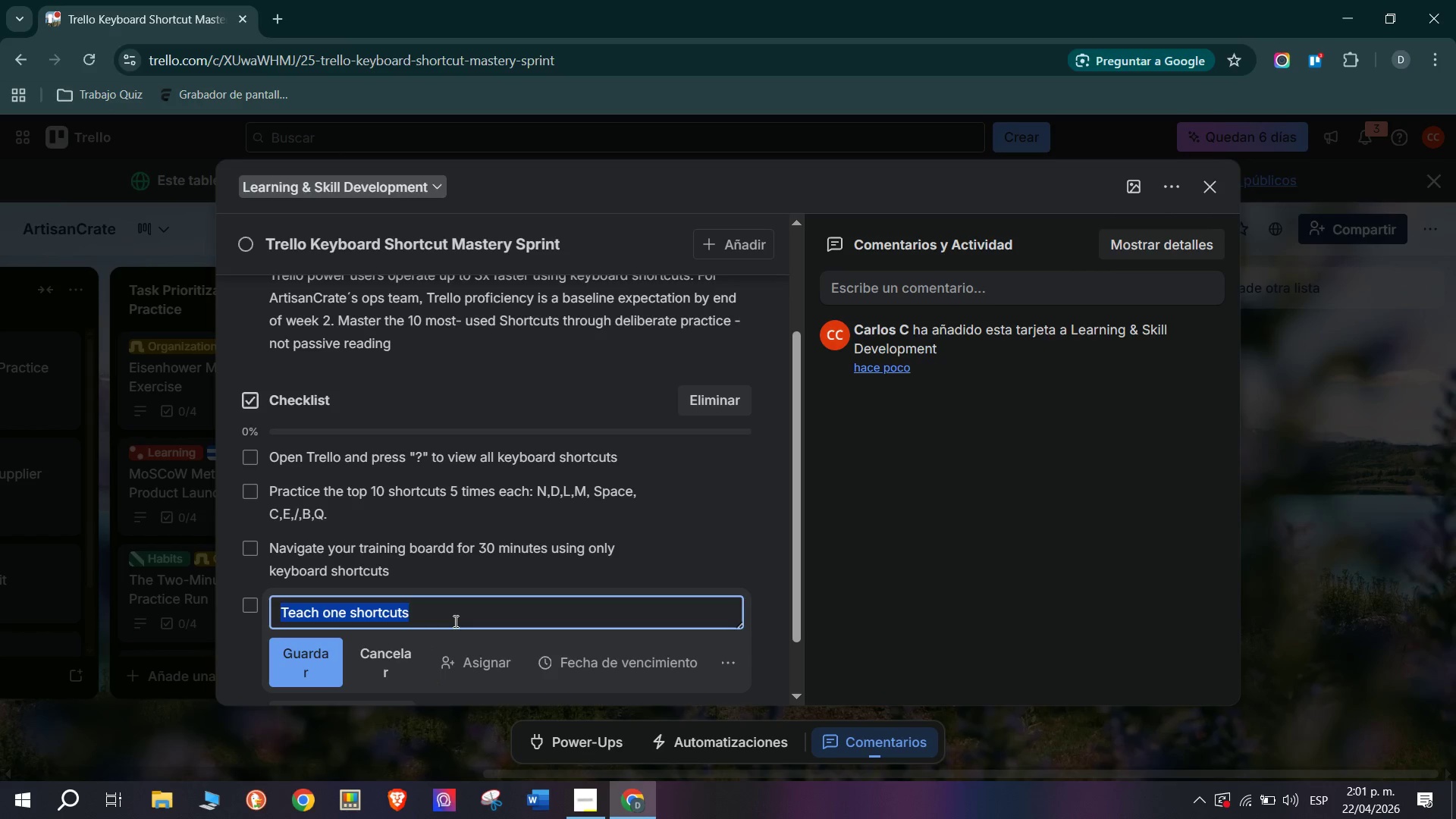 
left_click([454, 621])
 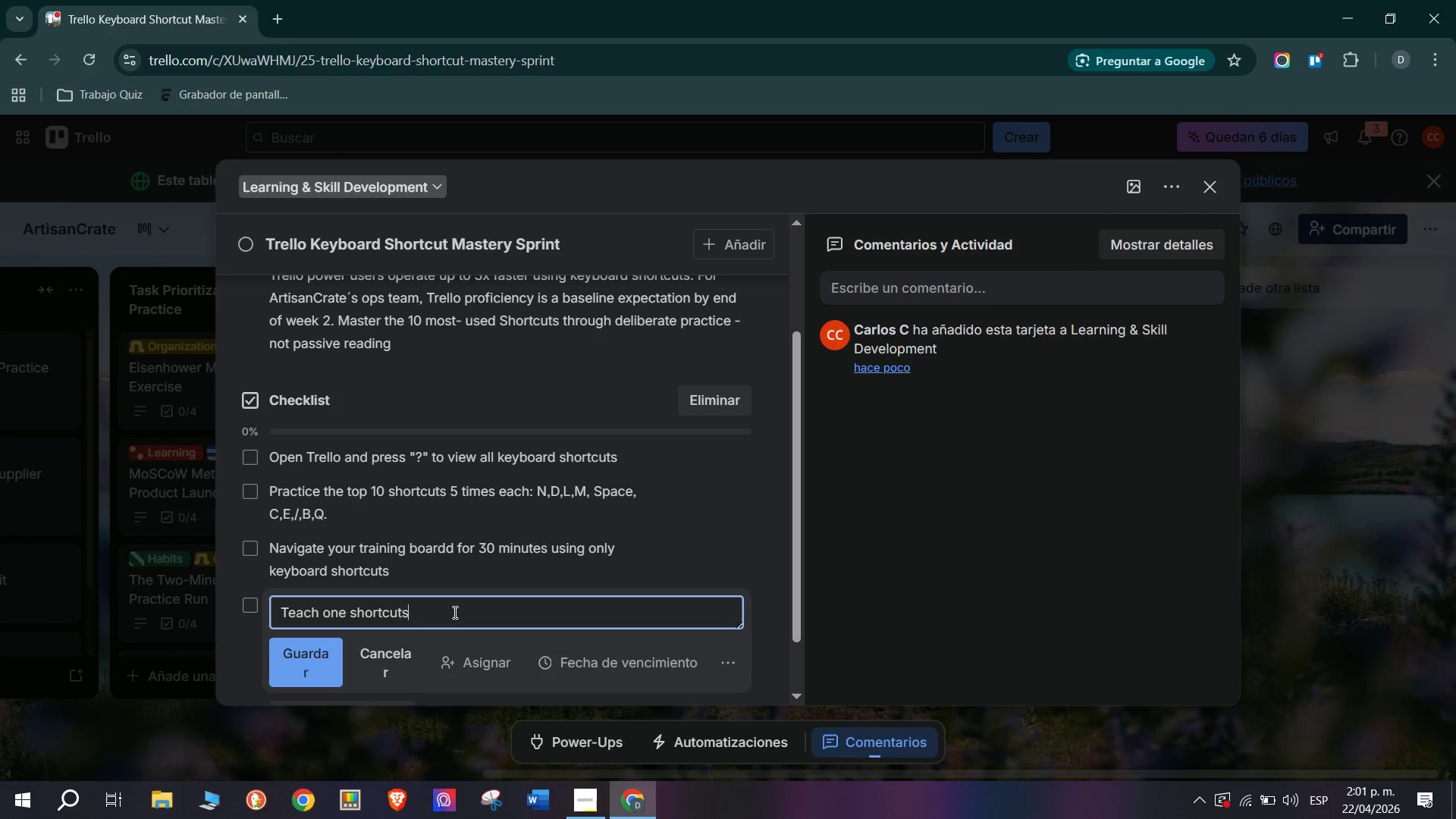 
type( to a teammate a)
 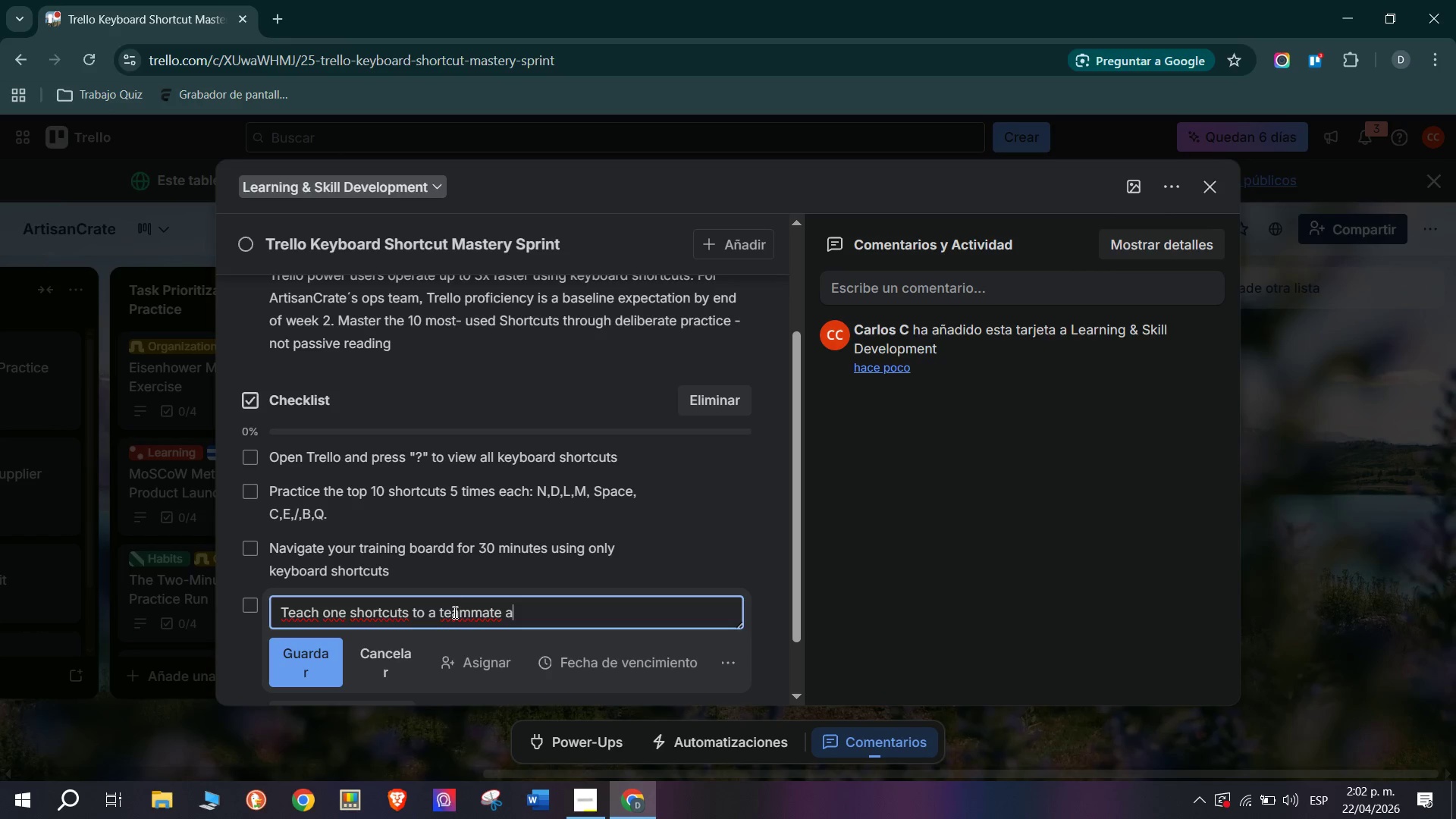 
type(nd doc)
 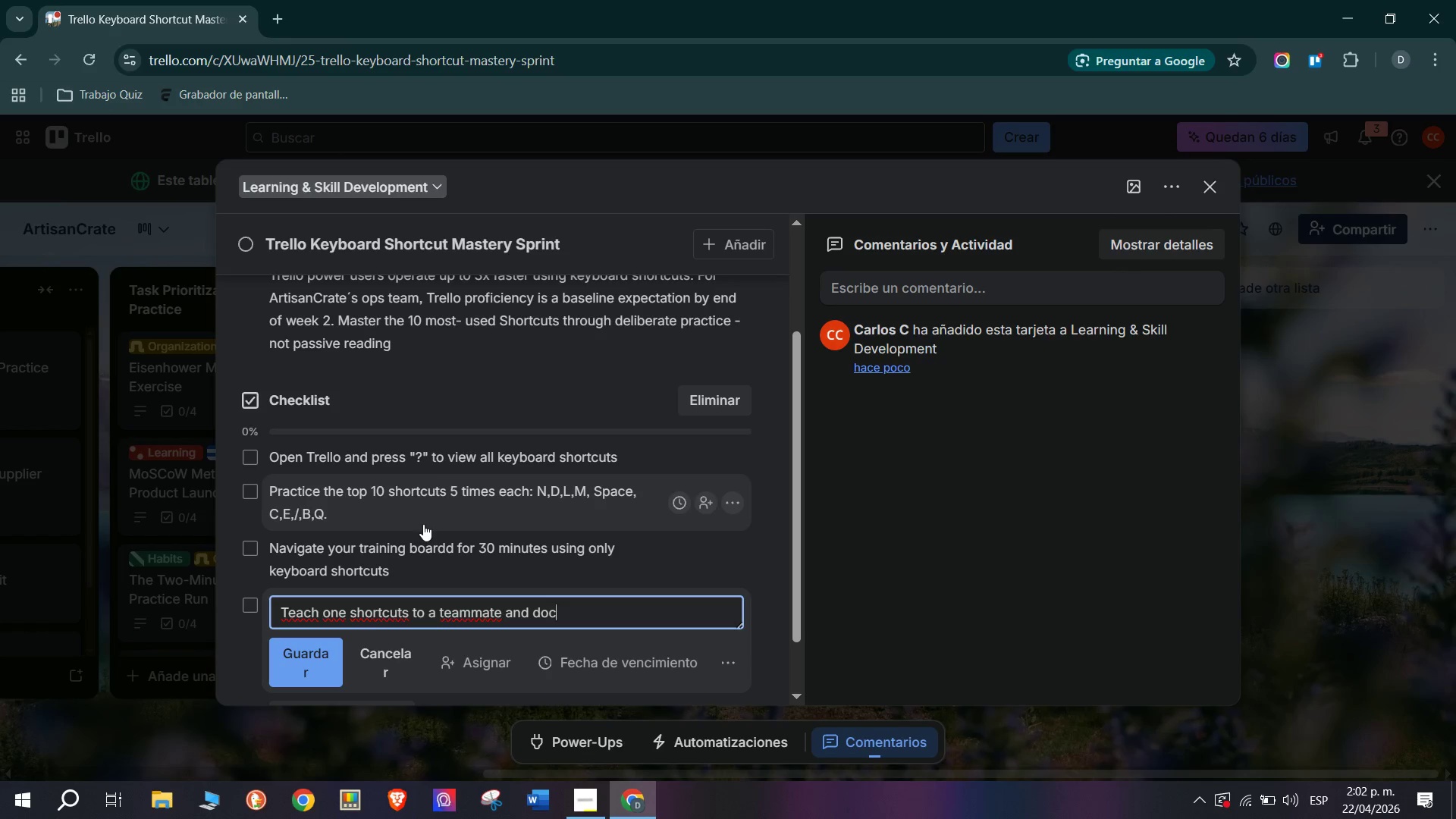 
type(ument which one you chose)
 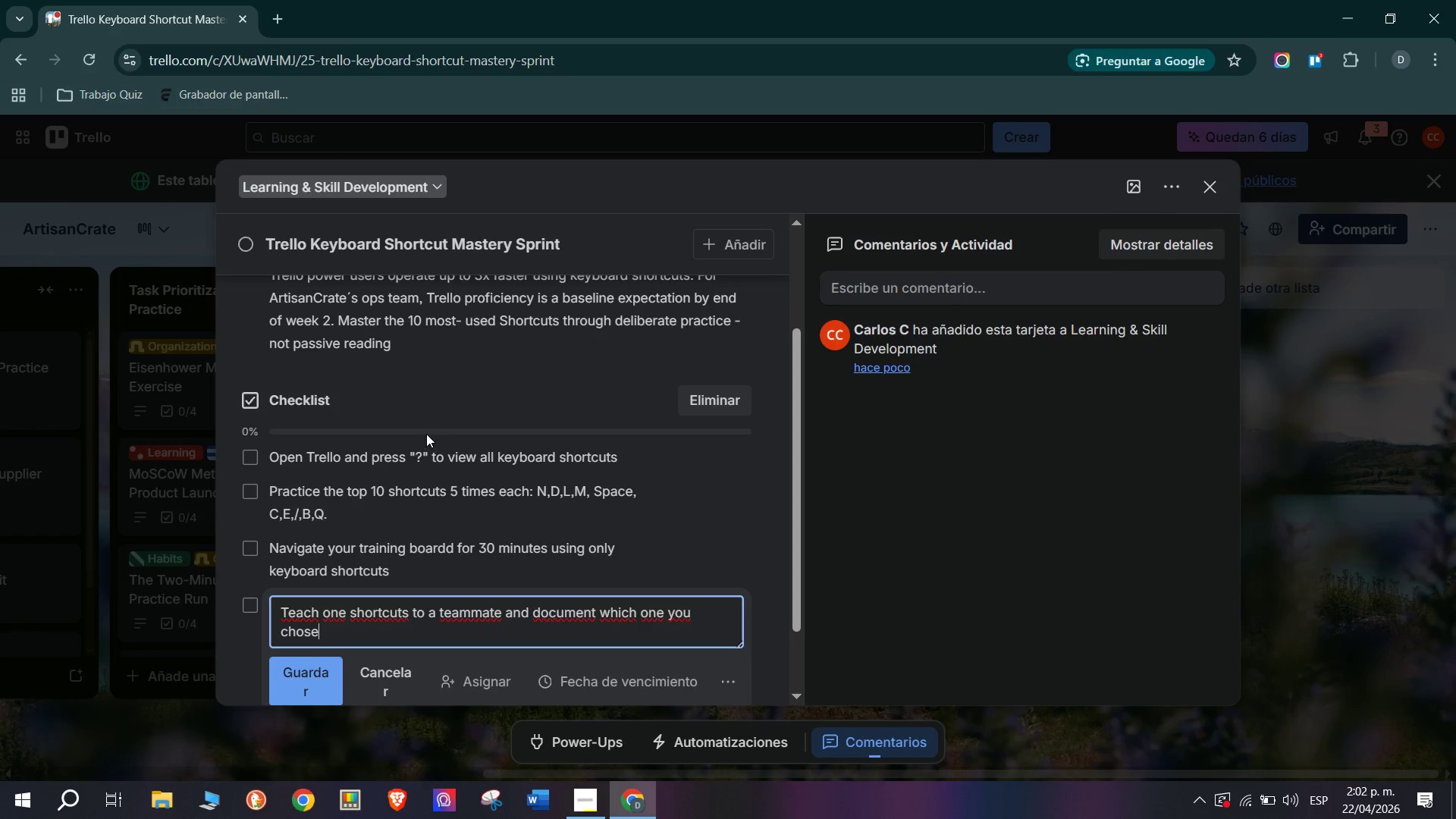 
left_click([316, 674])
 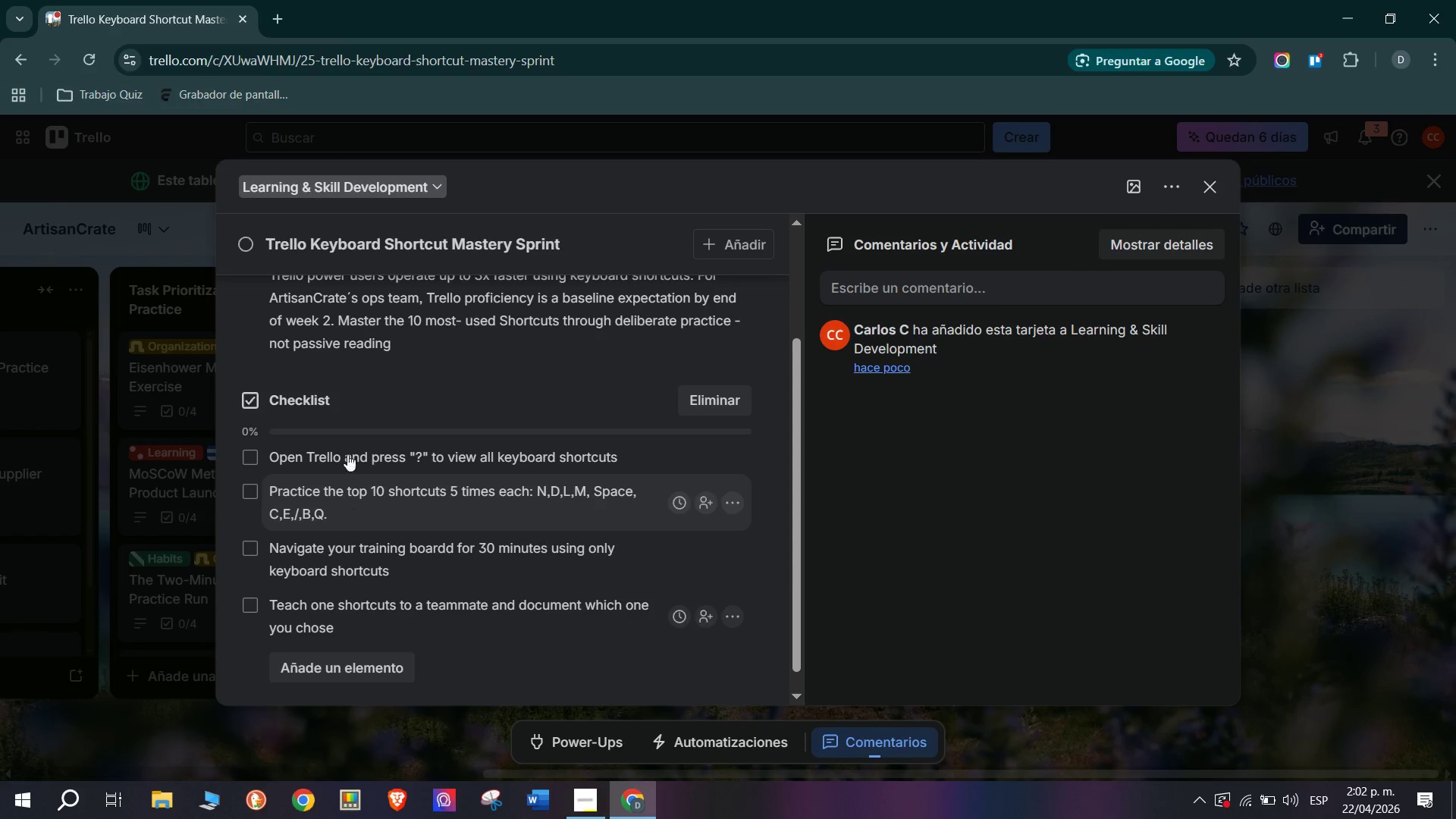 
scroll: coordinate [353, 463], scroll_direction: up, amount: 3.0
 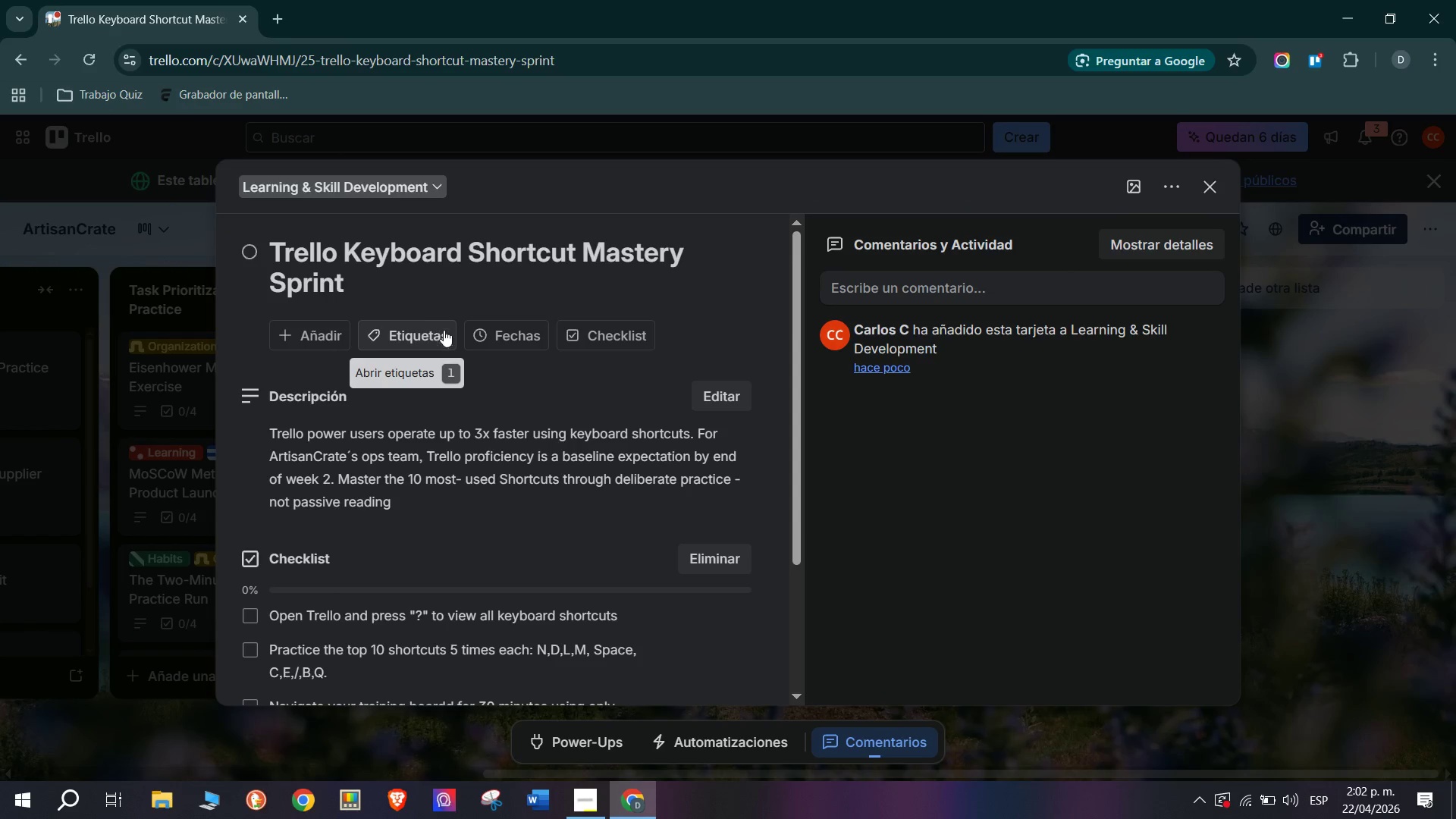 
left_click([424, 322])
 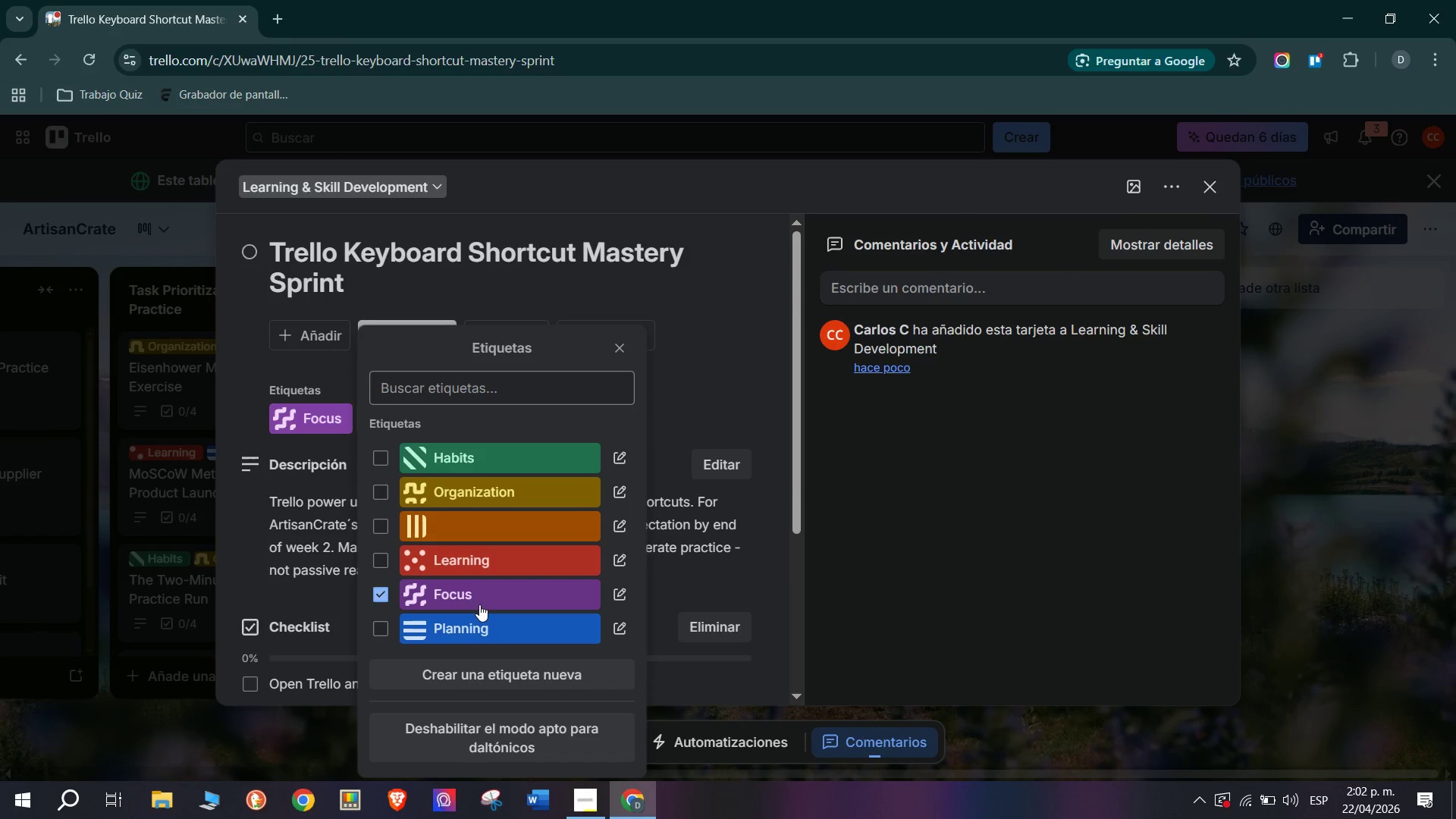 
left_click([511, 569])
 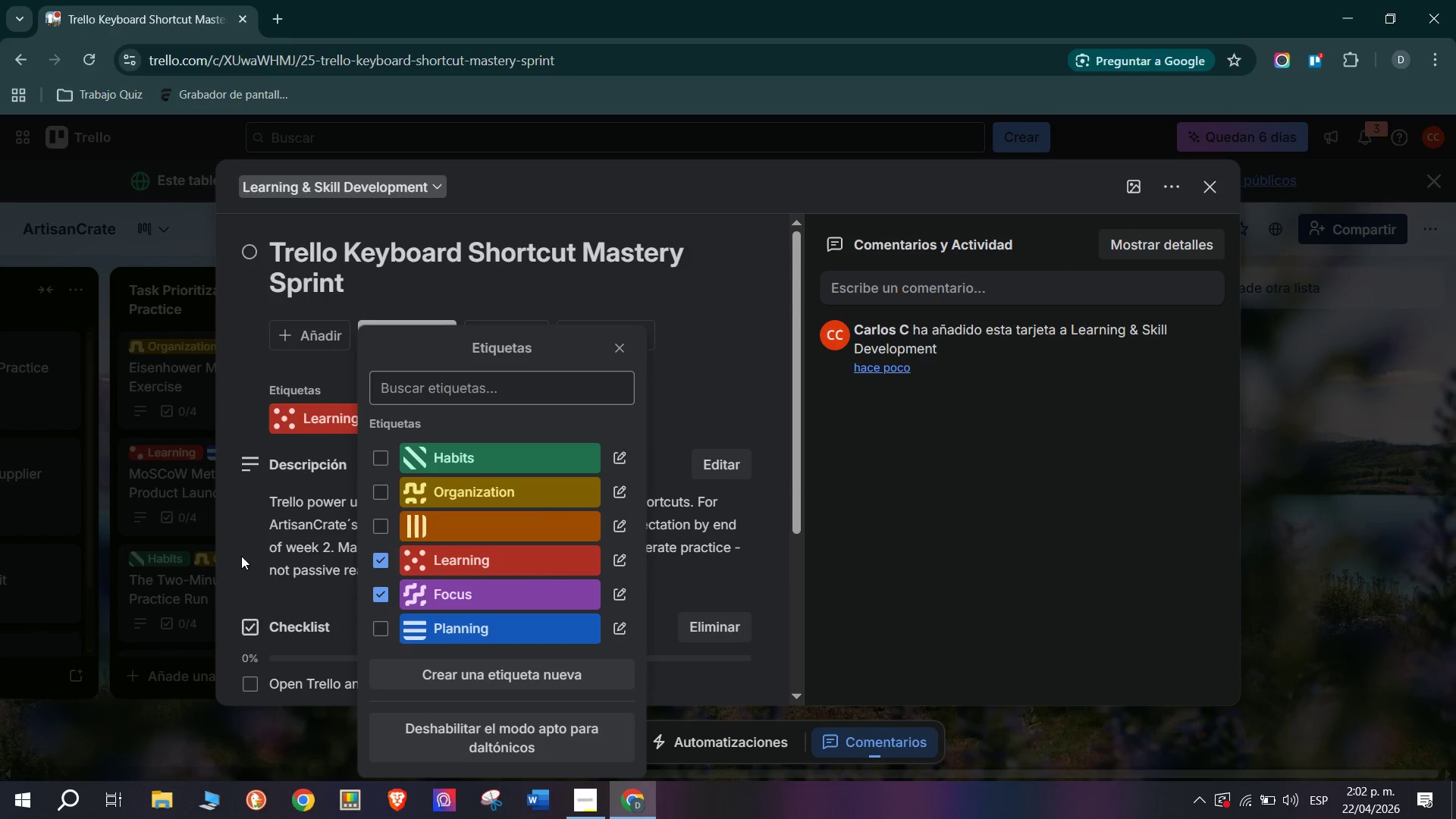 
double_click([236, 553])
 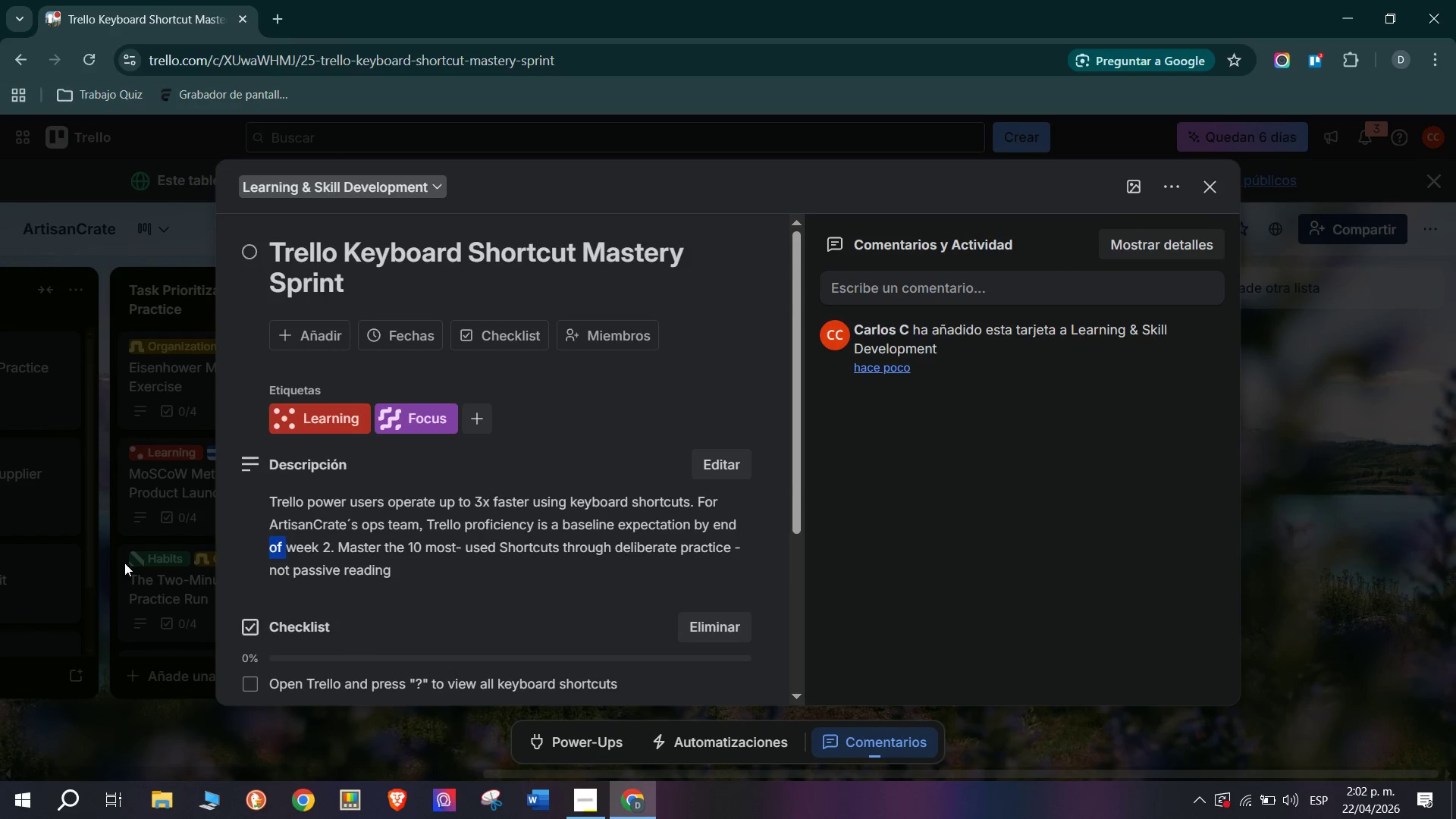 
triple_click([121, 563])
 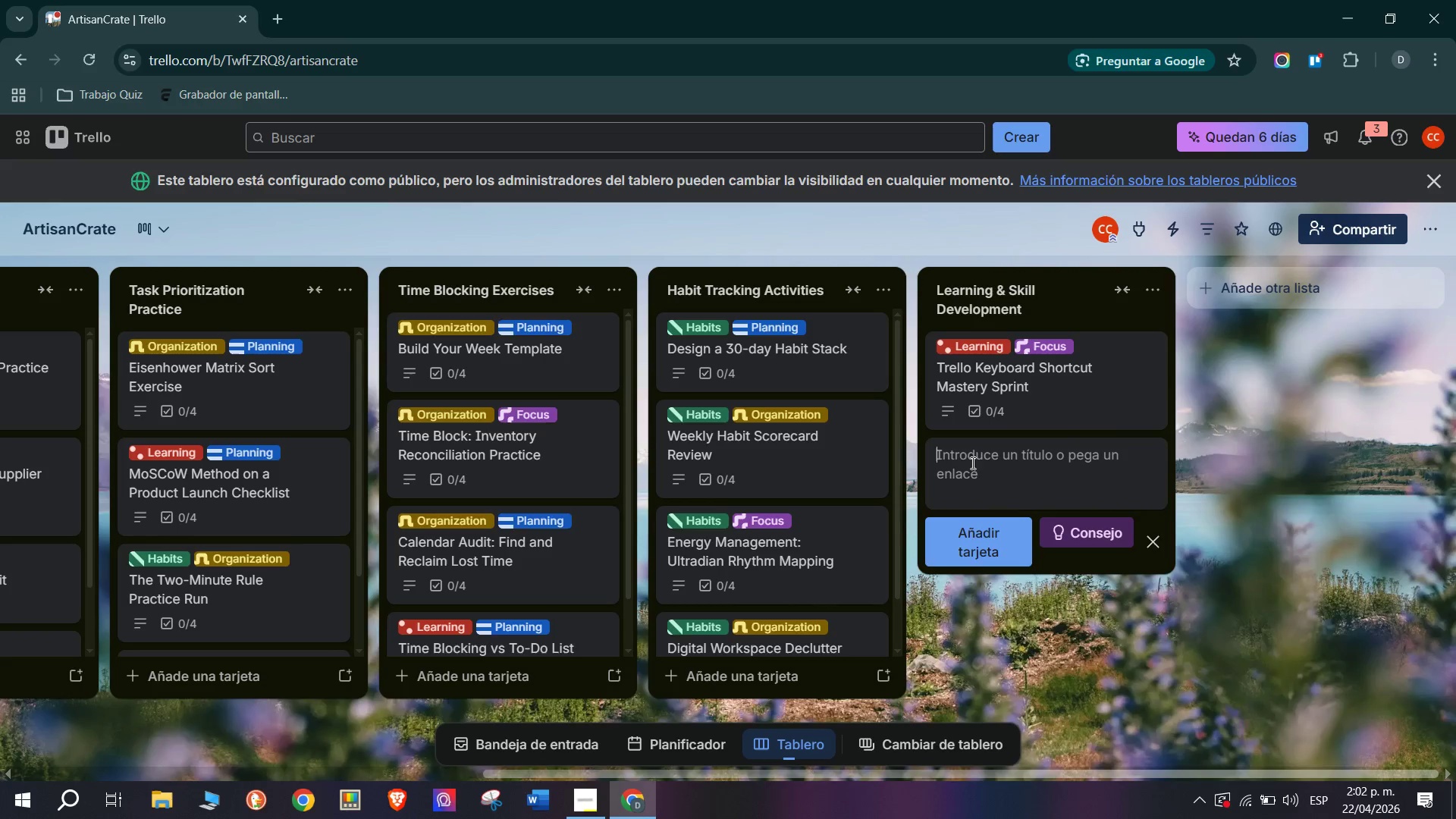 
wait(14.12)
 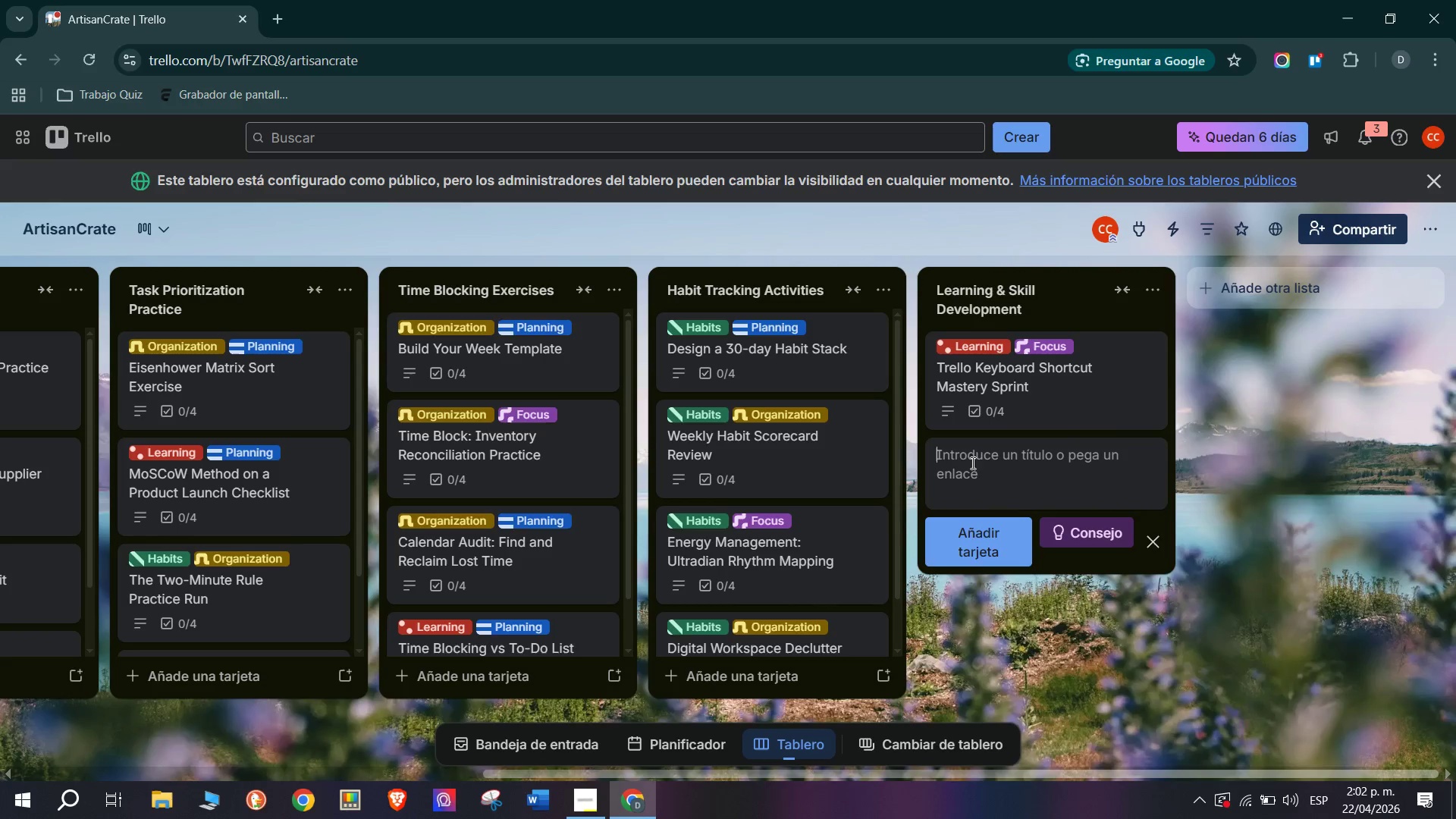 
type(Shopify Admin Navif)
key(Backspace)
type(gas)
key(Backspace)
type(tion Selft)
 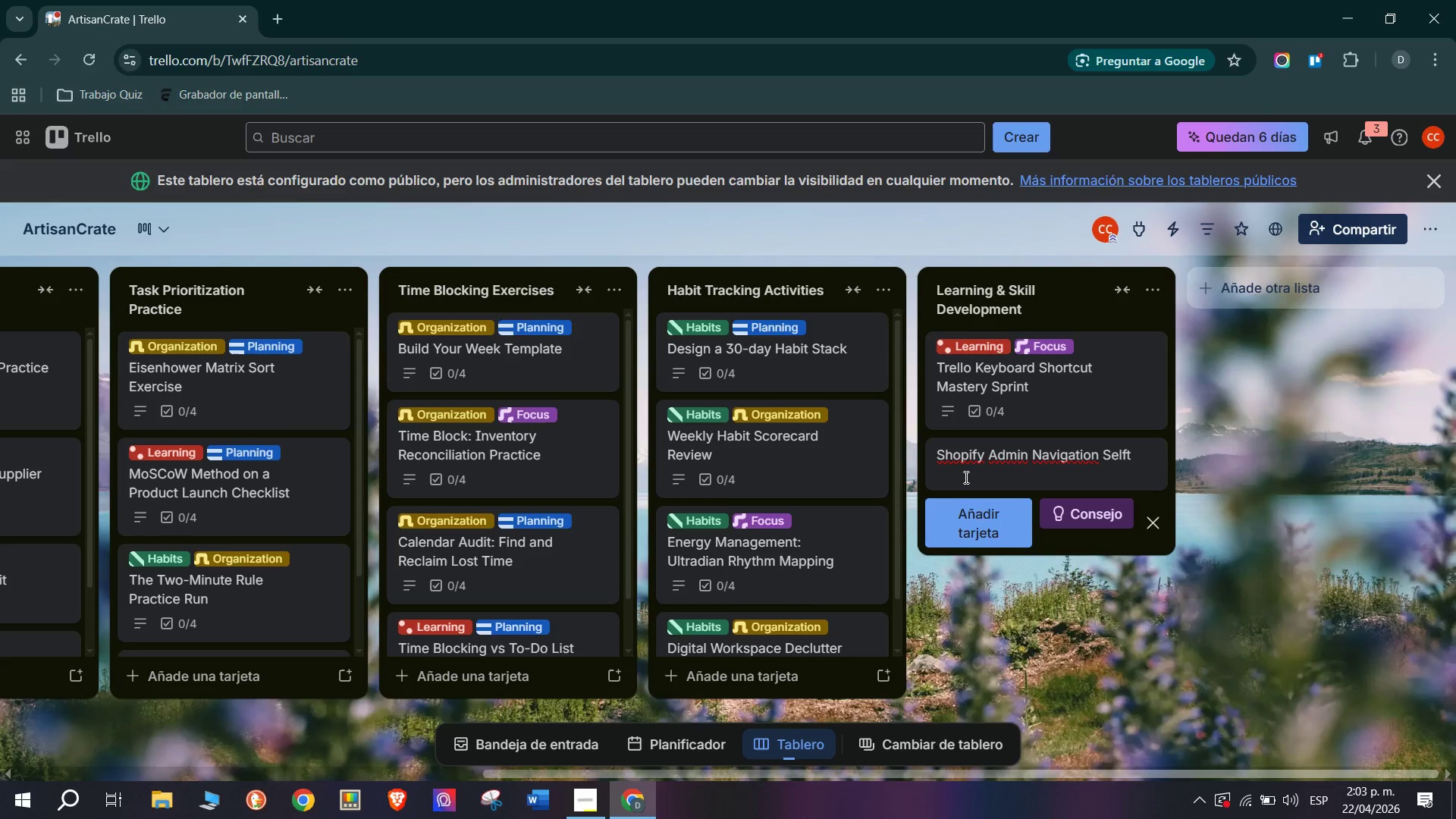 
type( Assessment)
 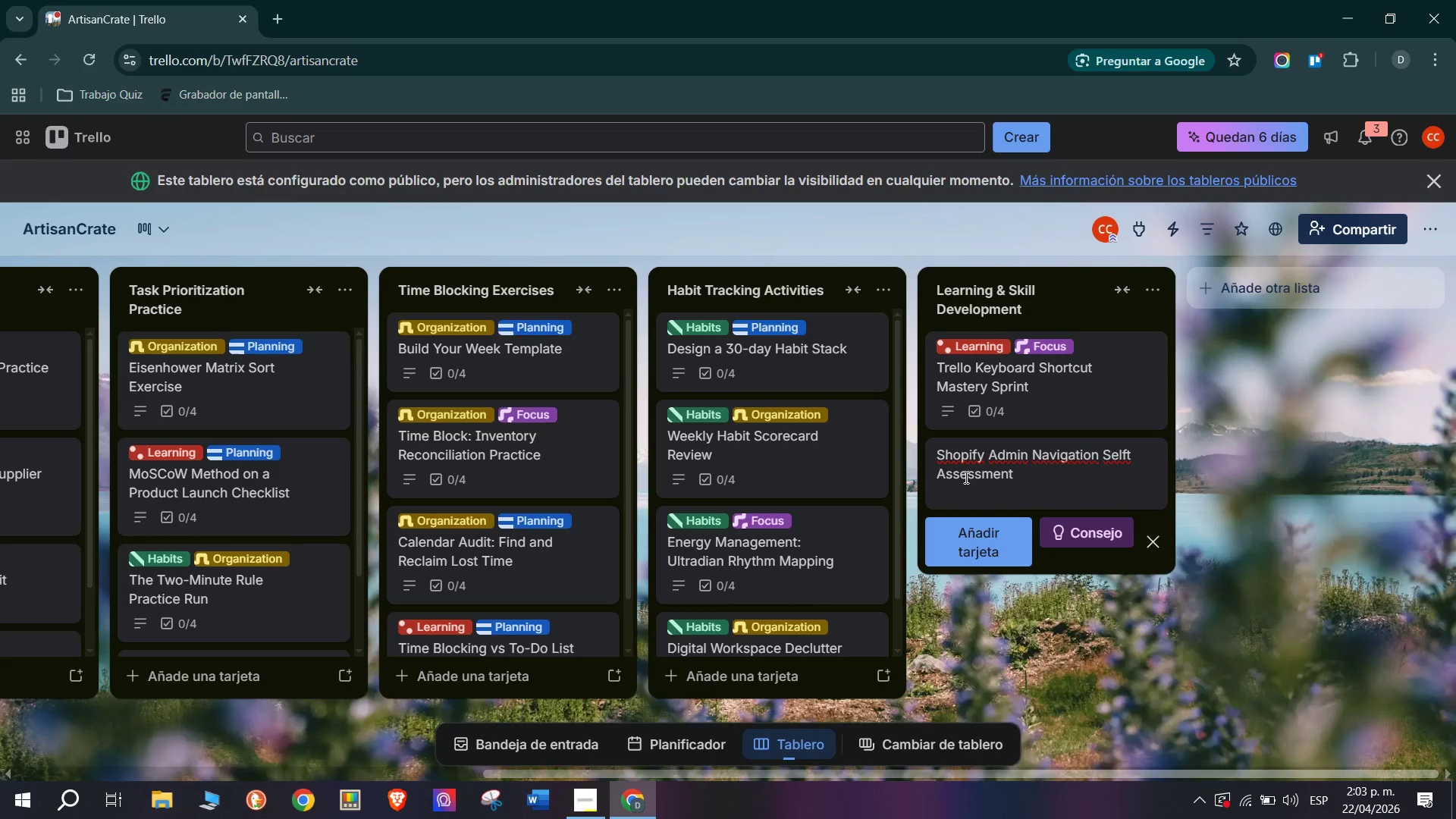 
key(Enter)
 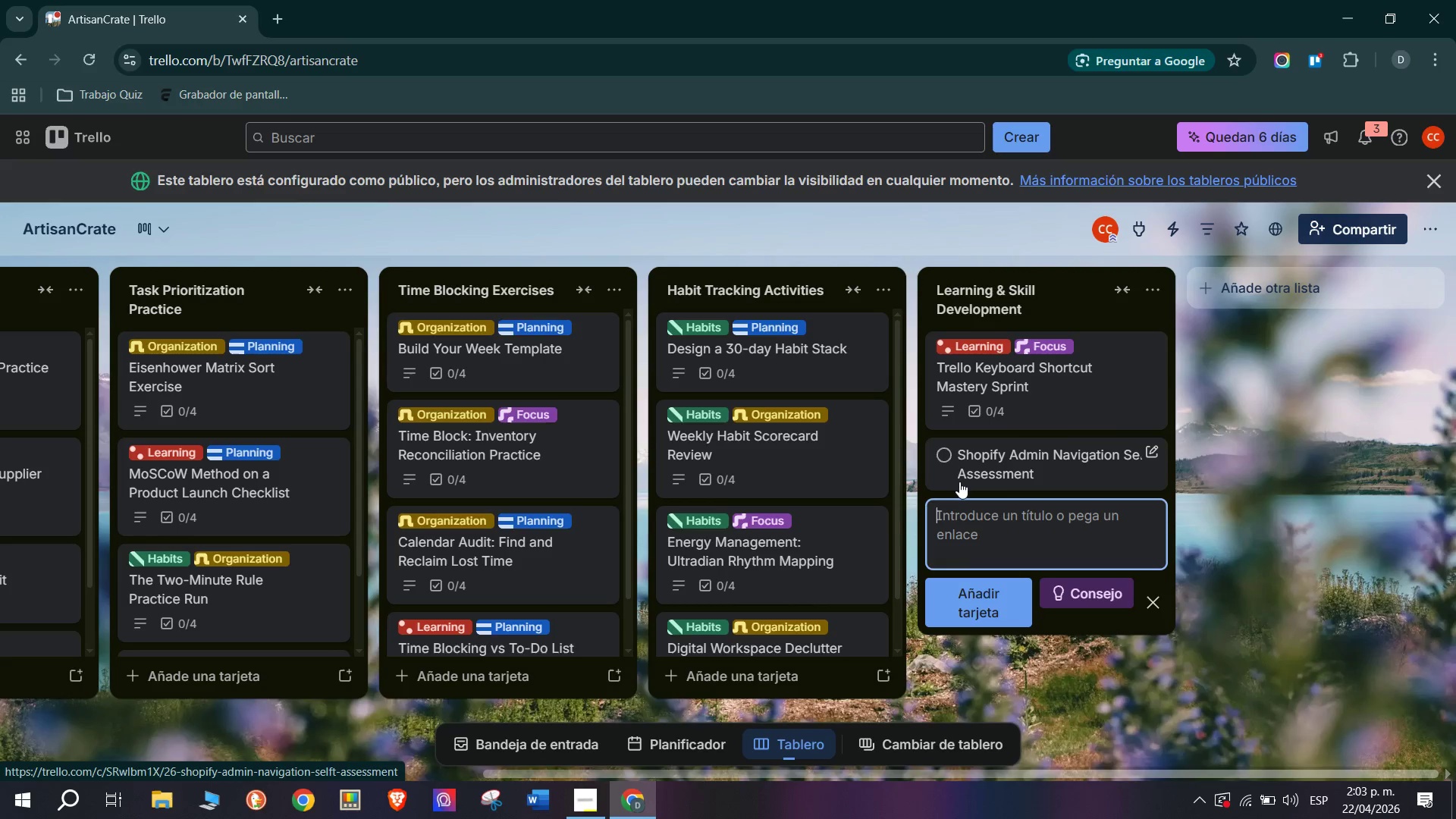 
left_click([1050, 473])
 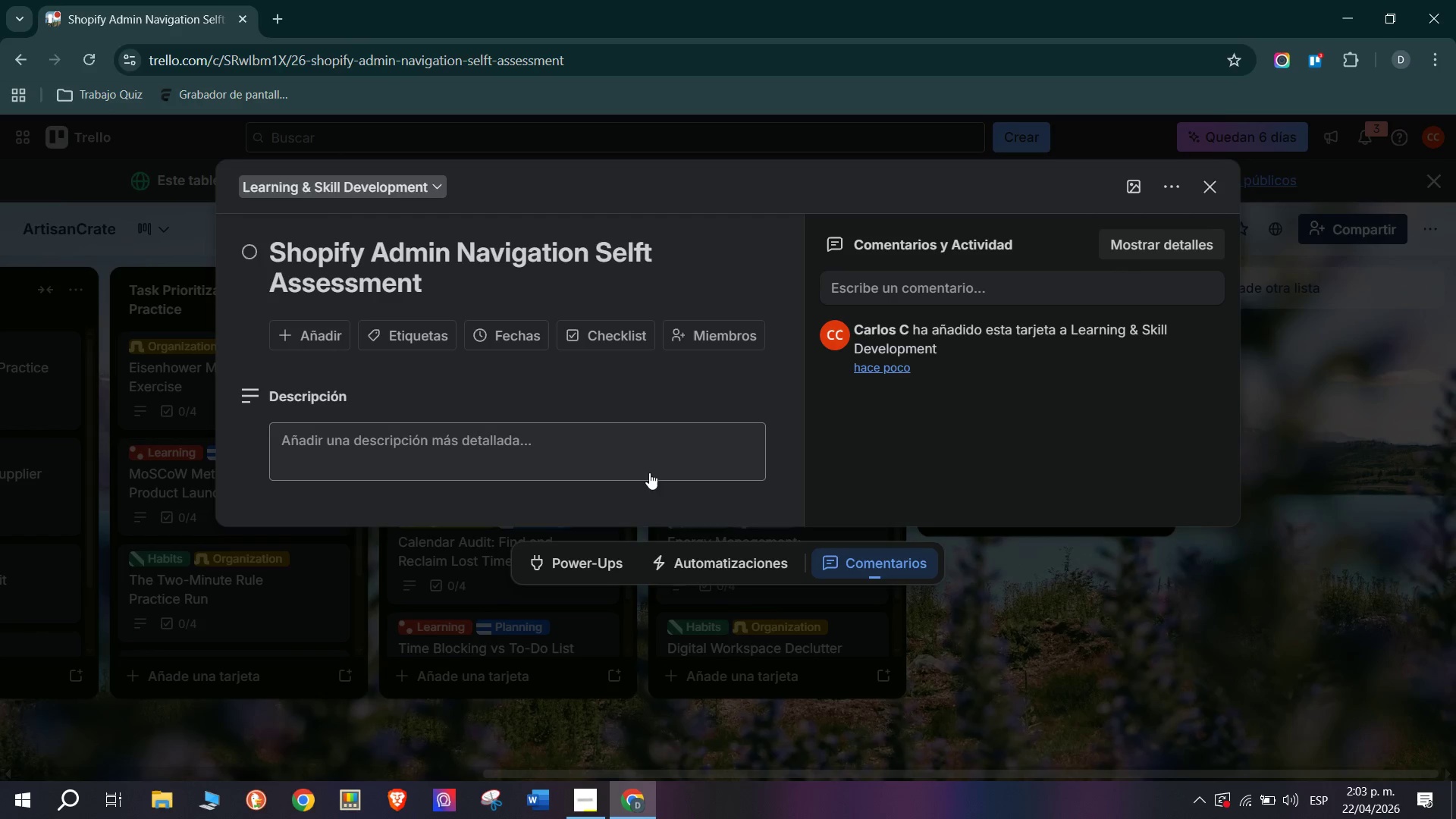 
mouse_move([584, 354])
 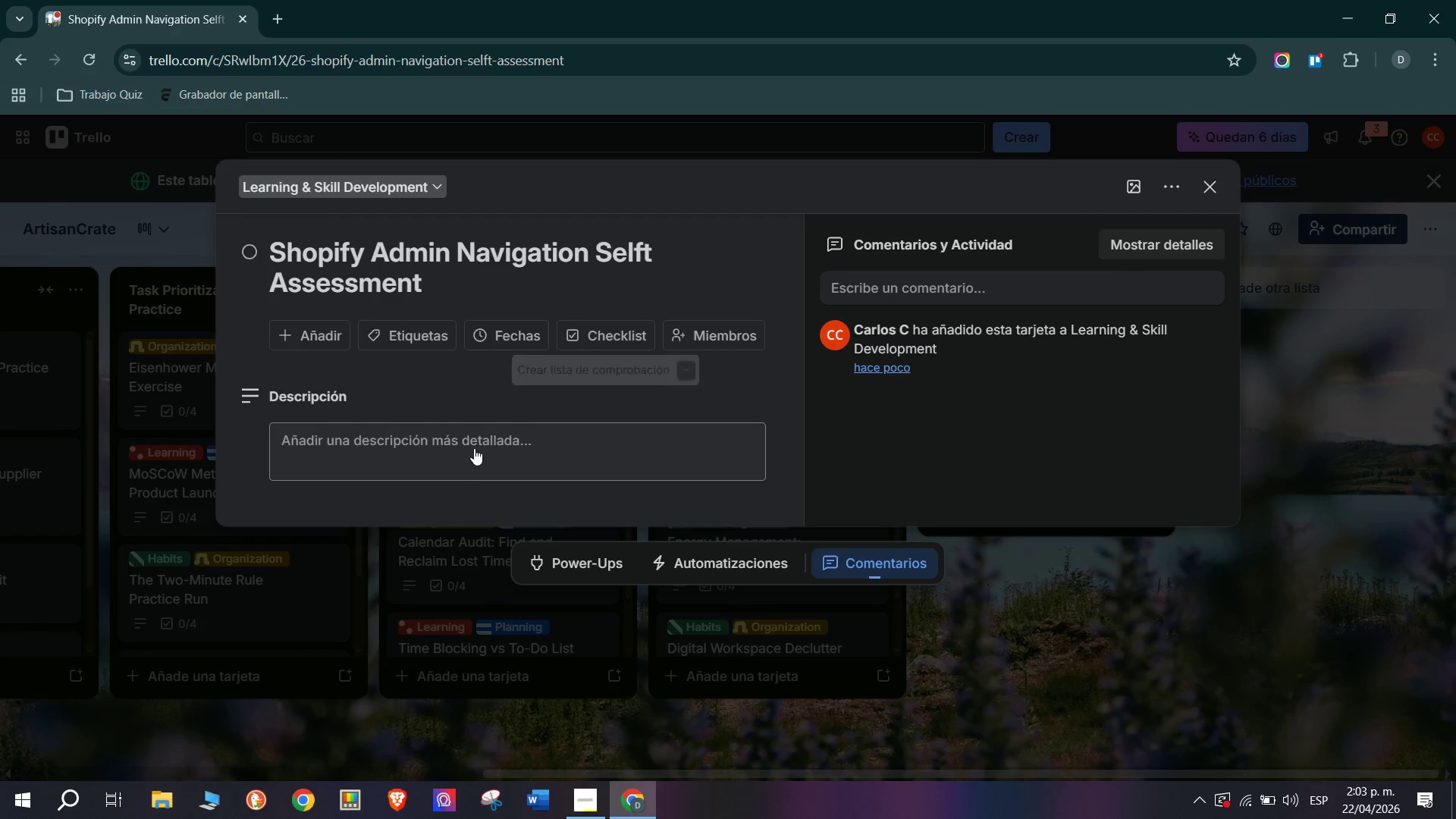 
left_click([474, 448])
 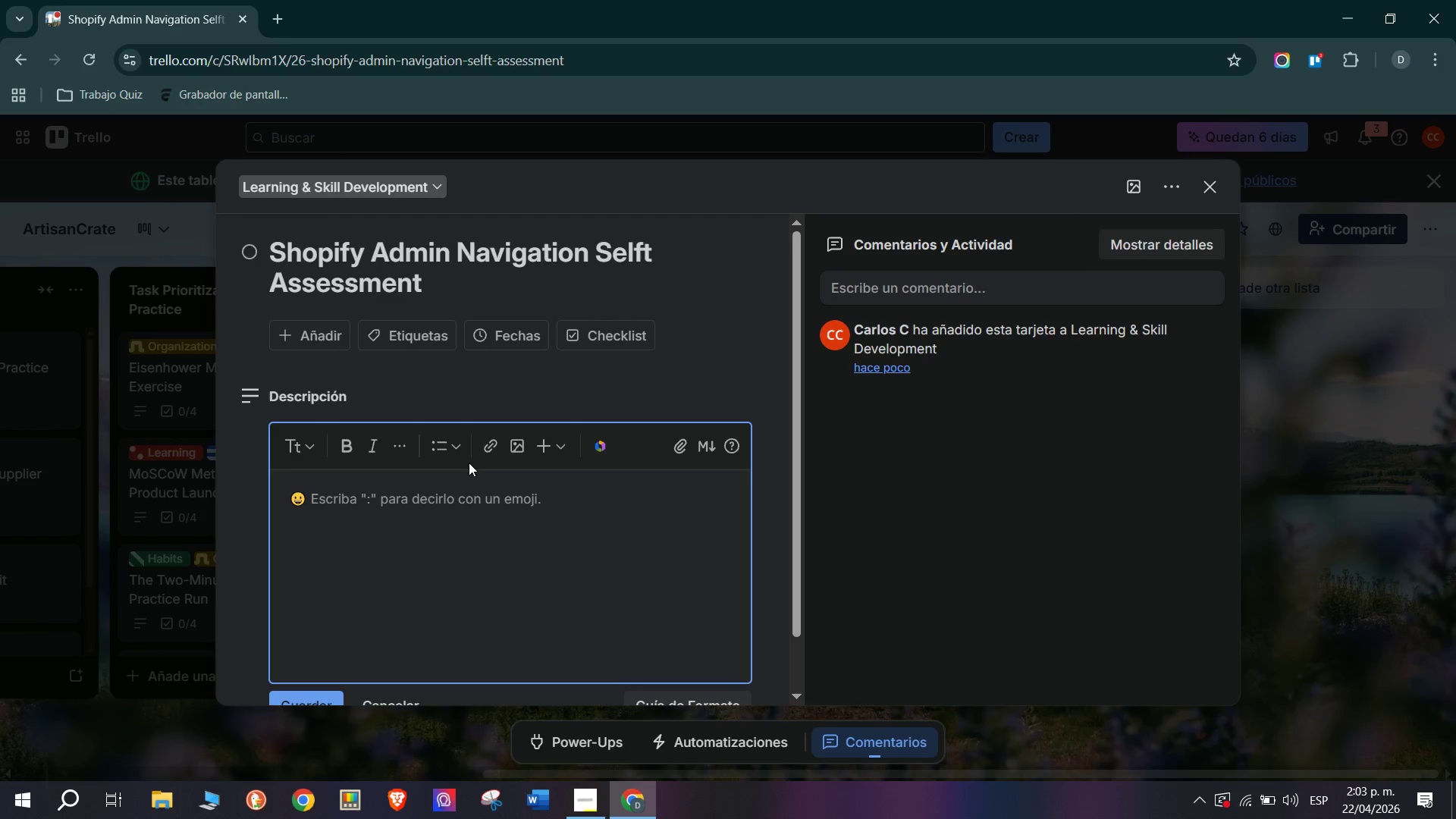 
type(ArtisanCrate)
 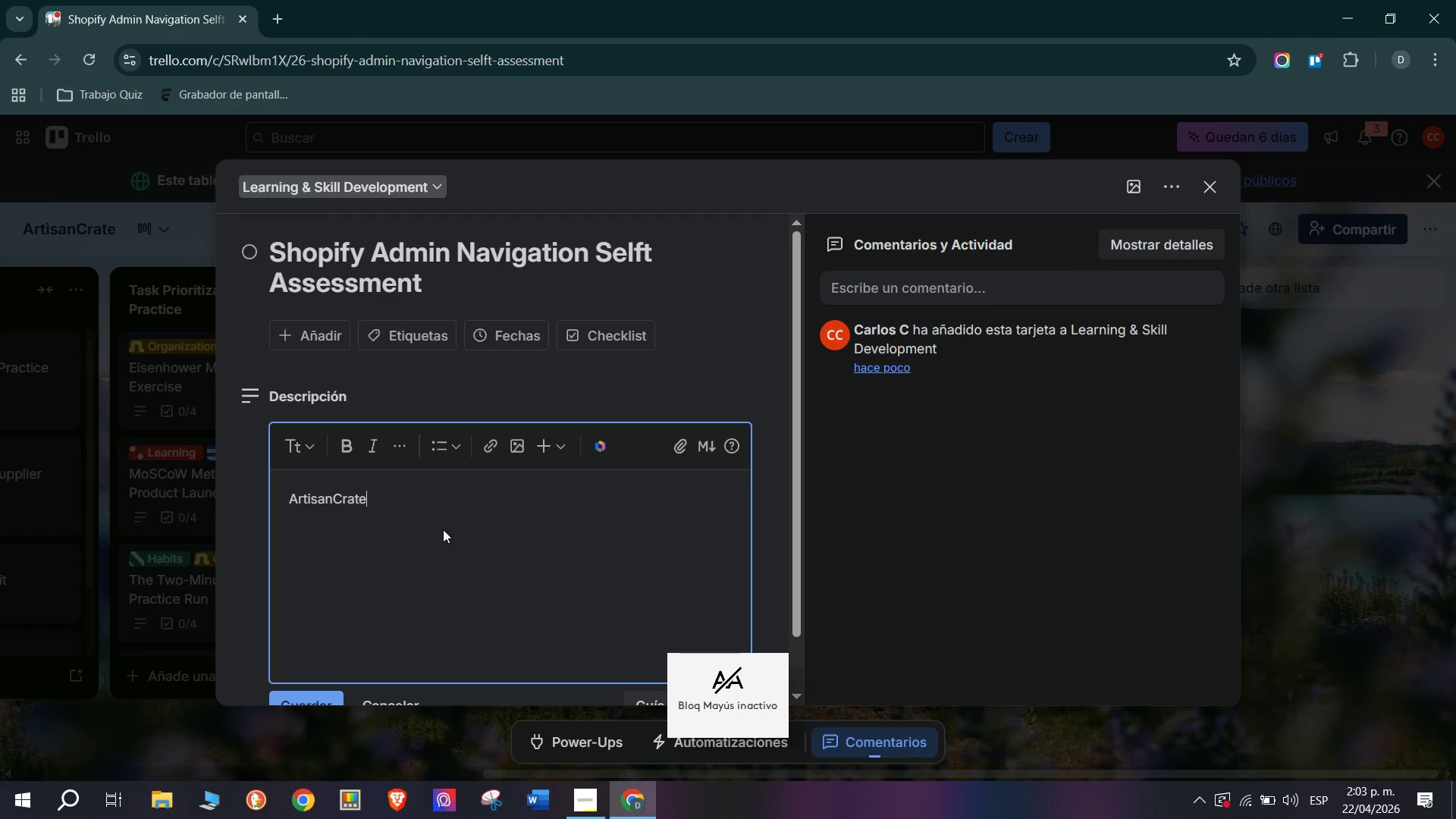 
type( ru)
 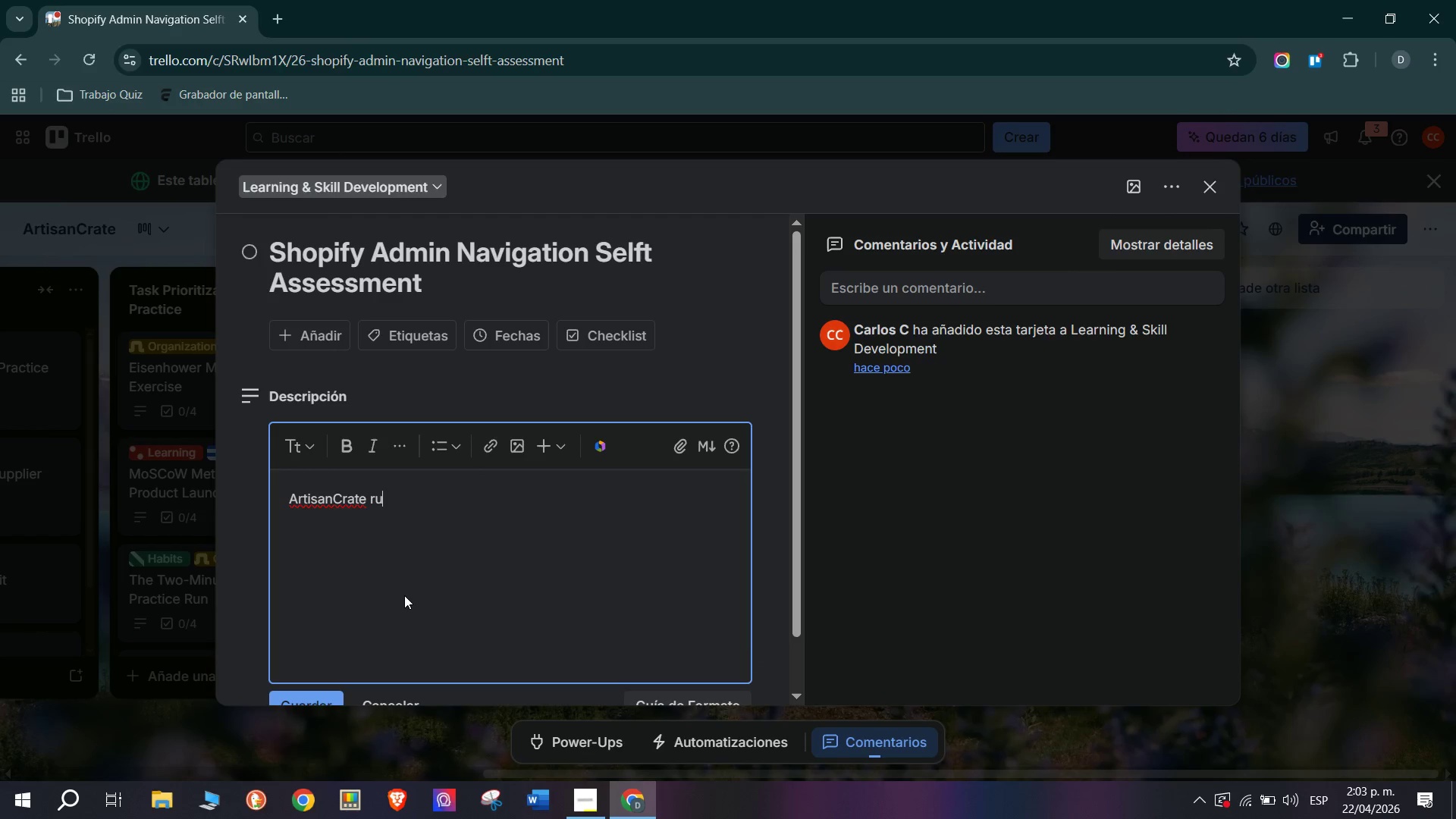 
type(ns )
 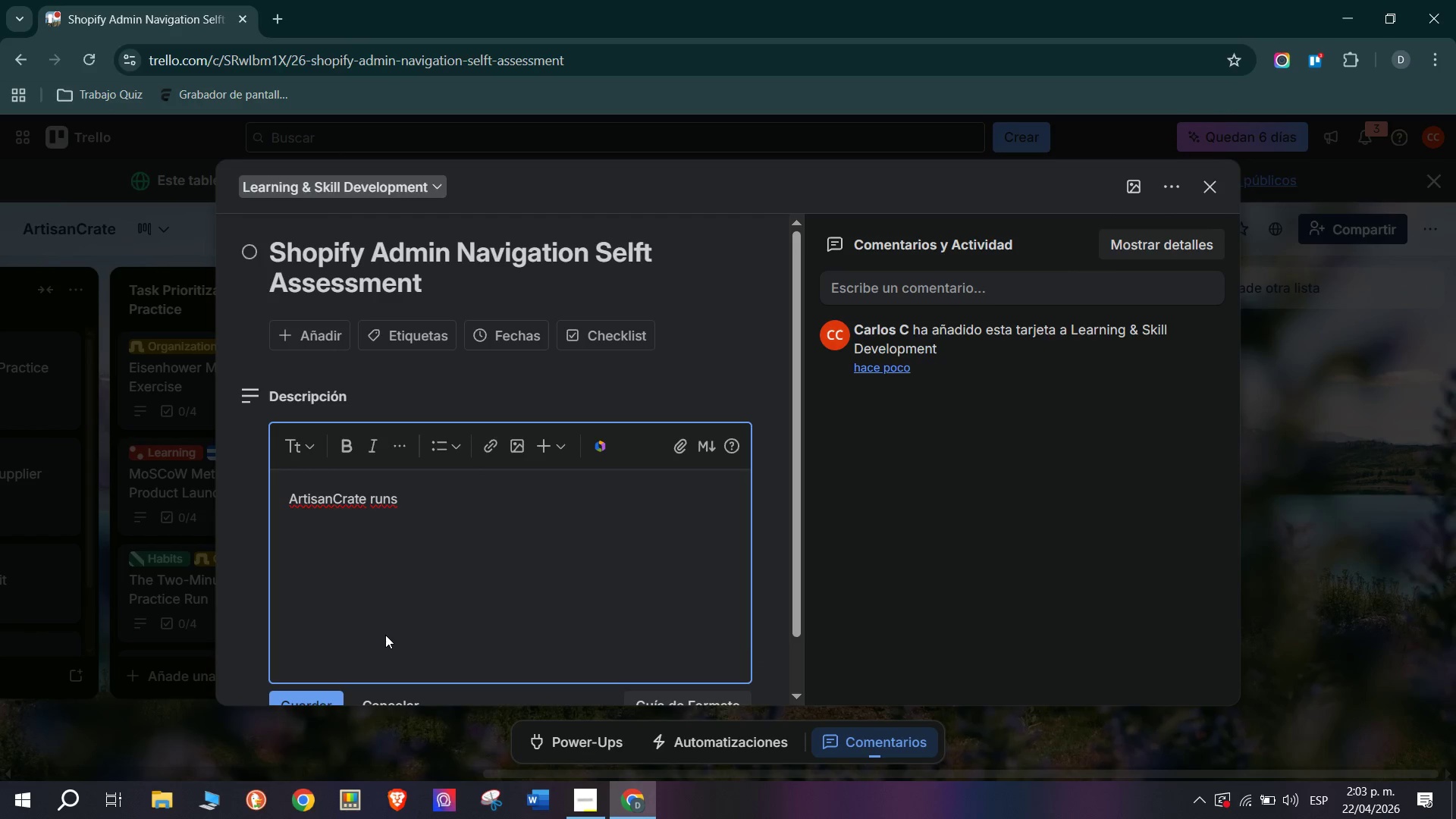 
type(it)
 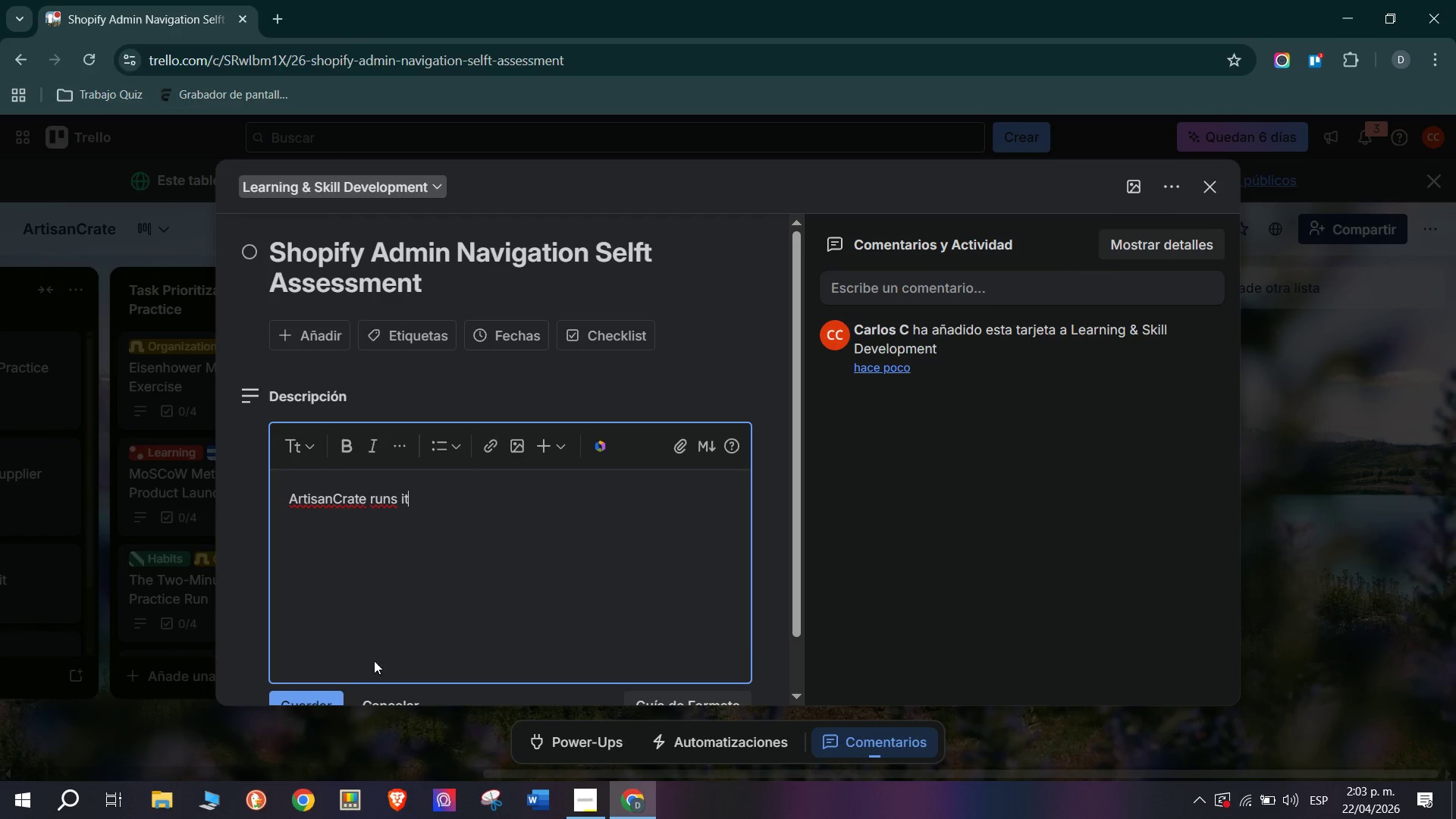 
type(s entir)
 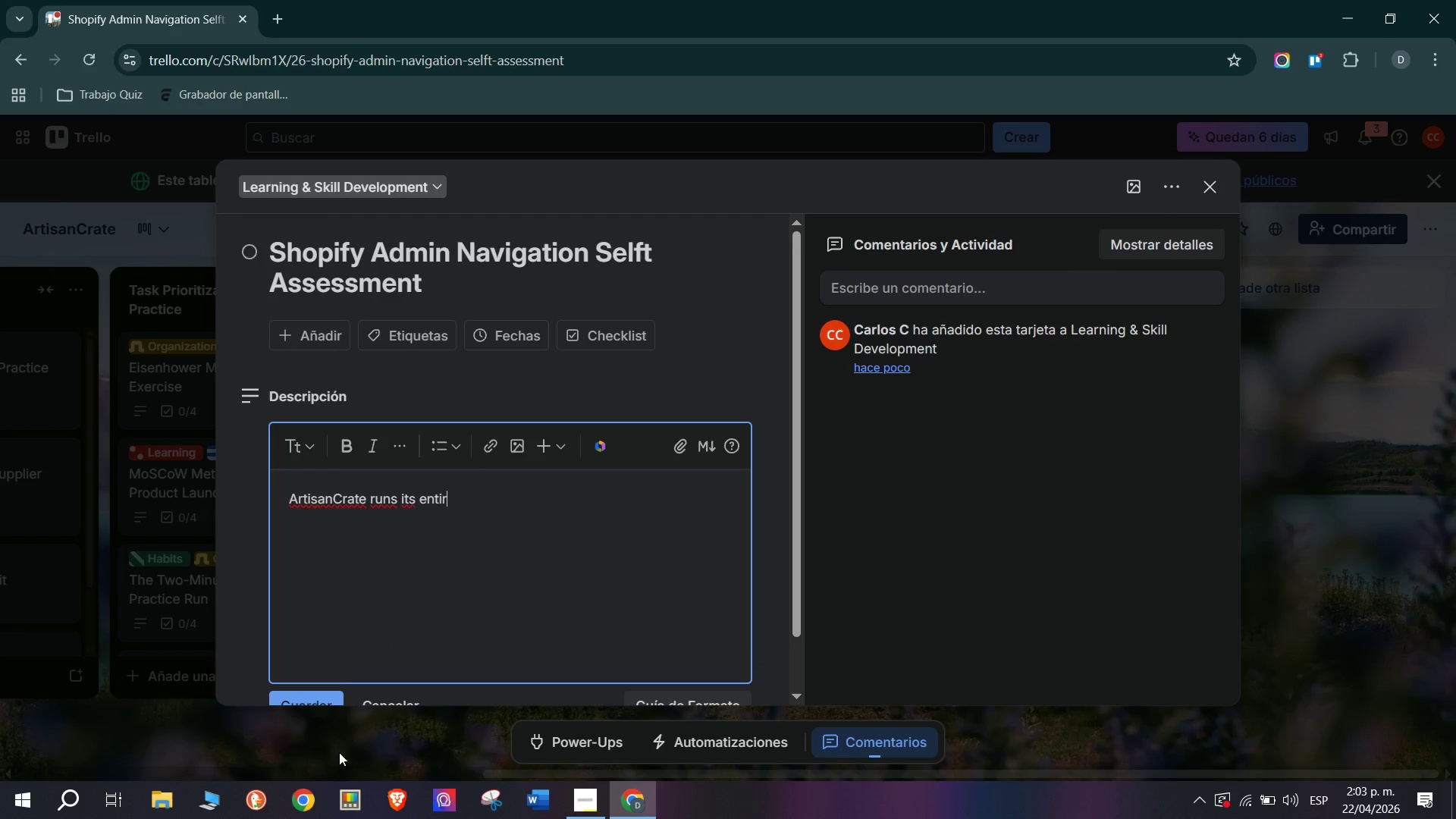 
type(e DTC op)
 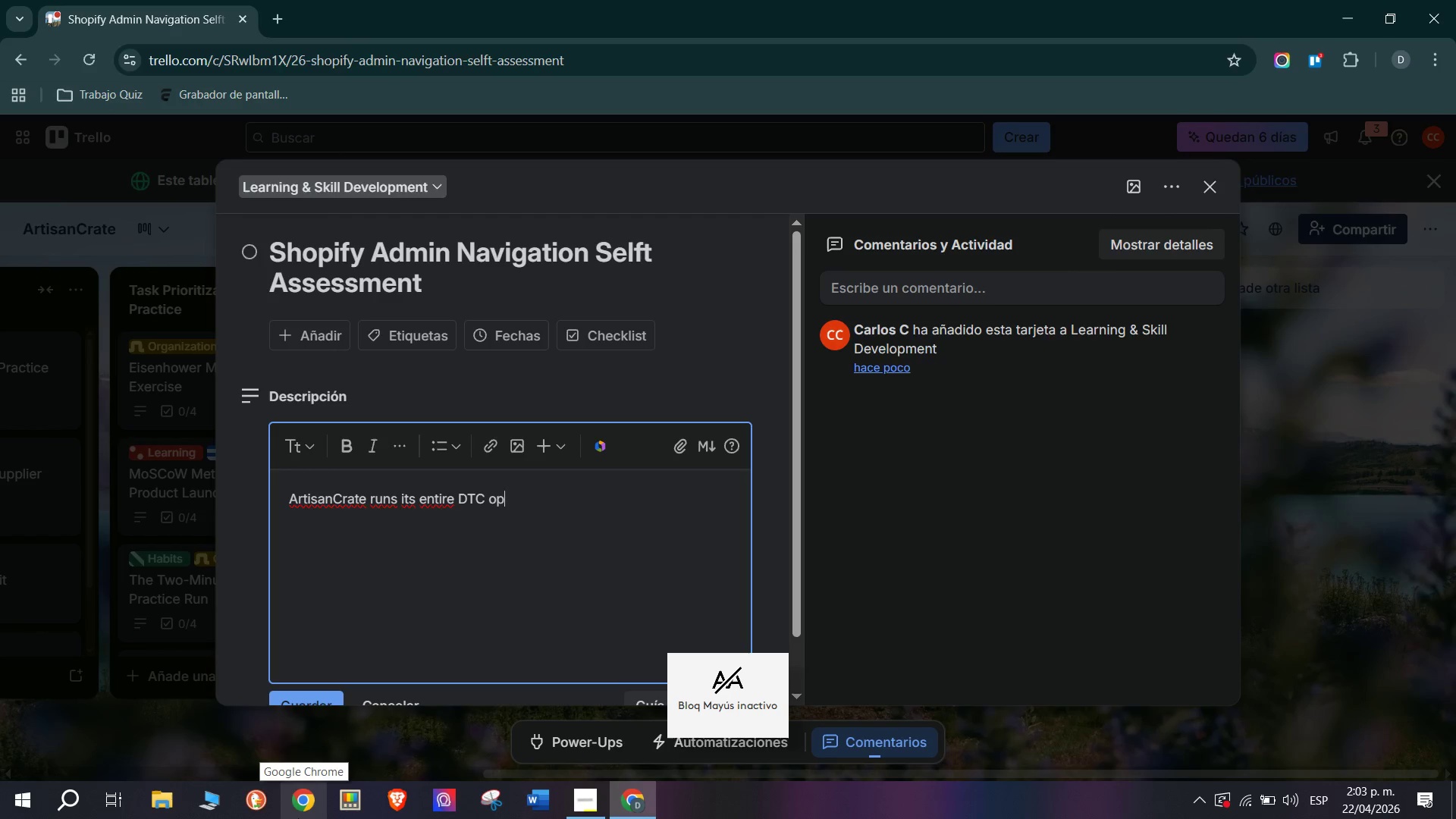 
type(eration)
 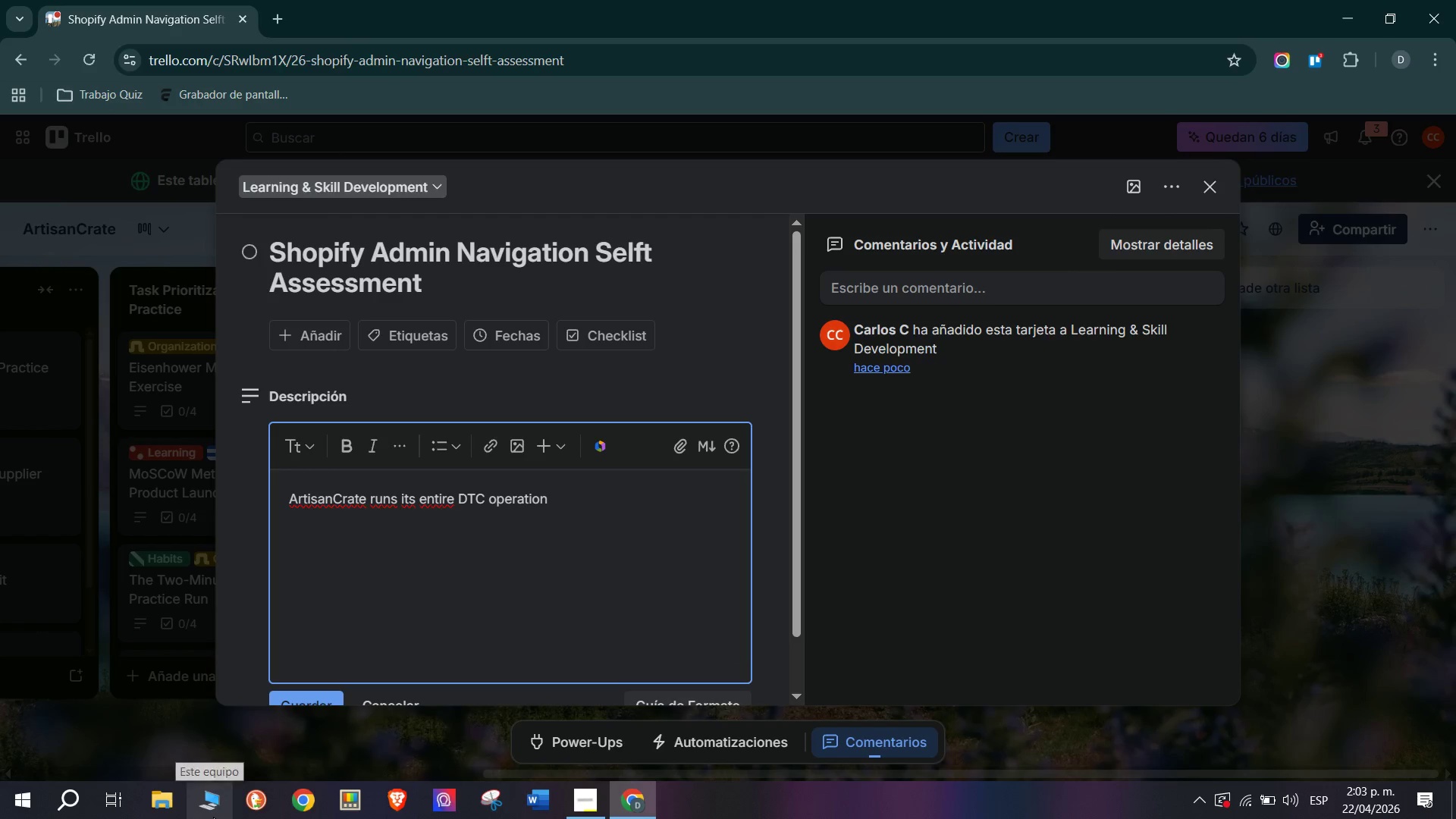 
type( thro)
 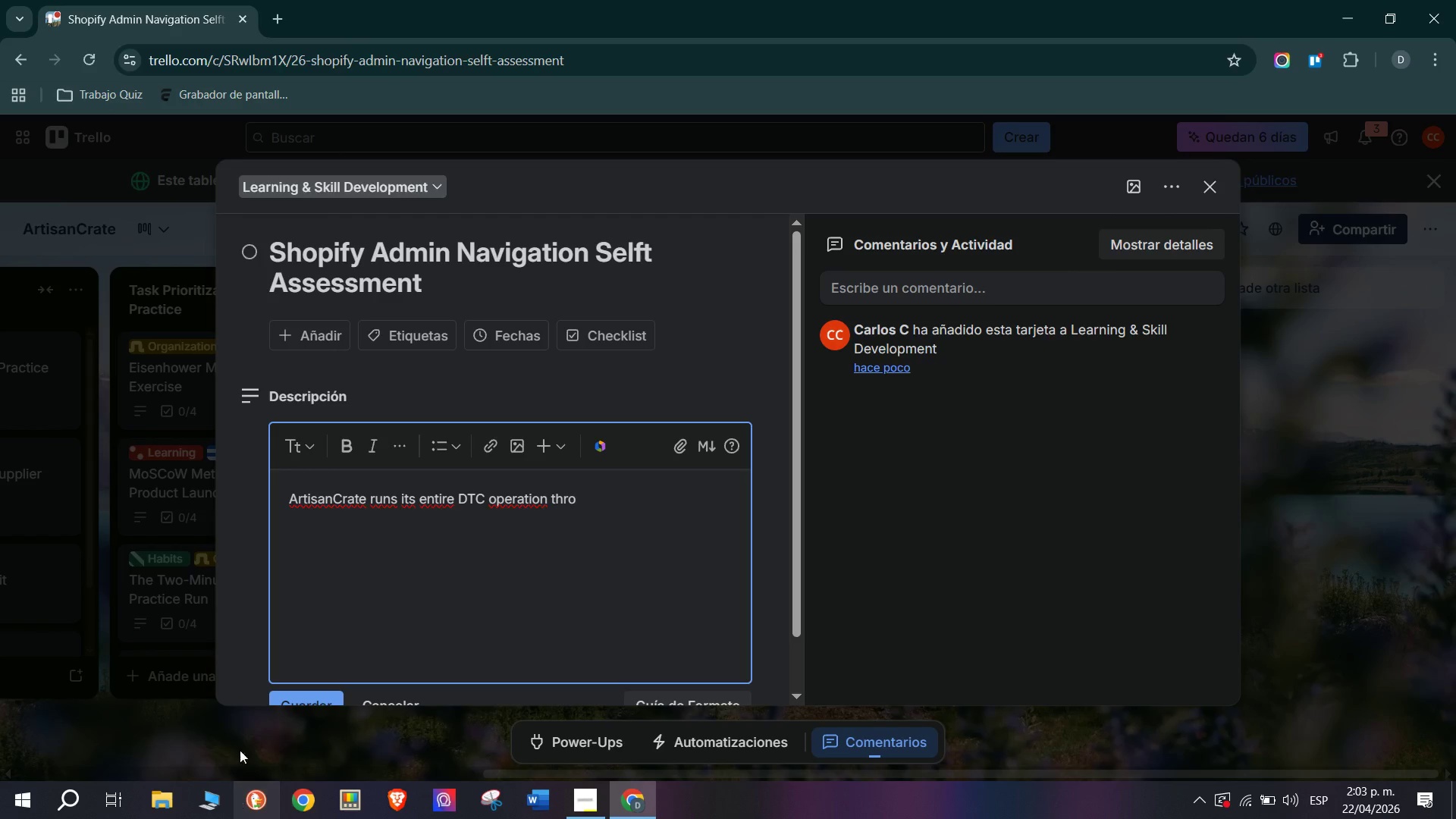 
type(ugh D)
key(Backspace)
type(Shop)
 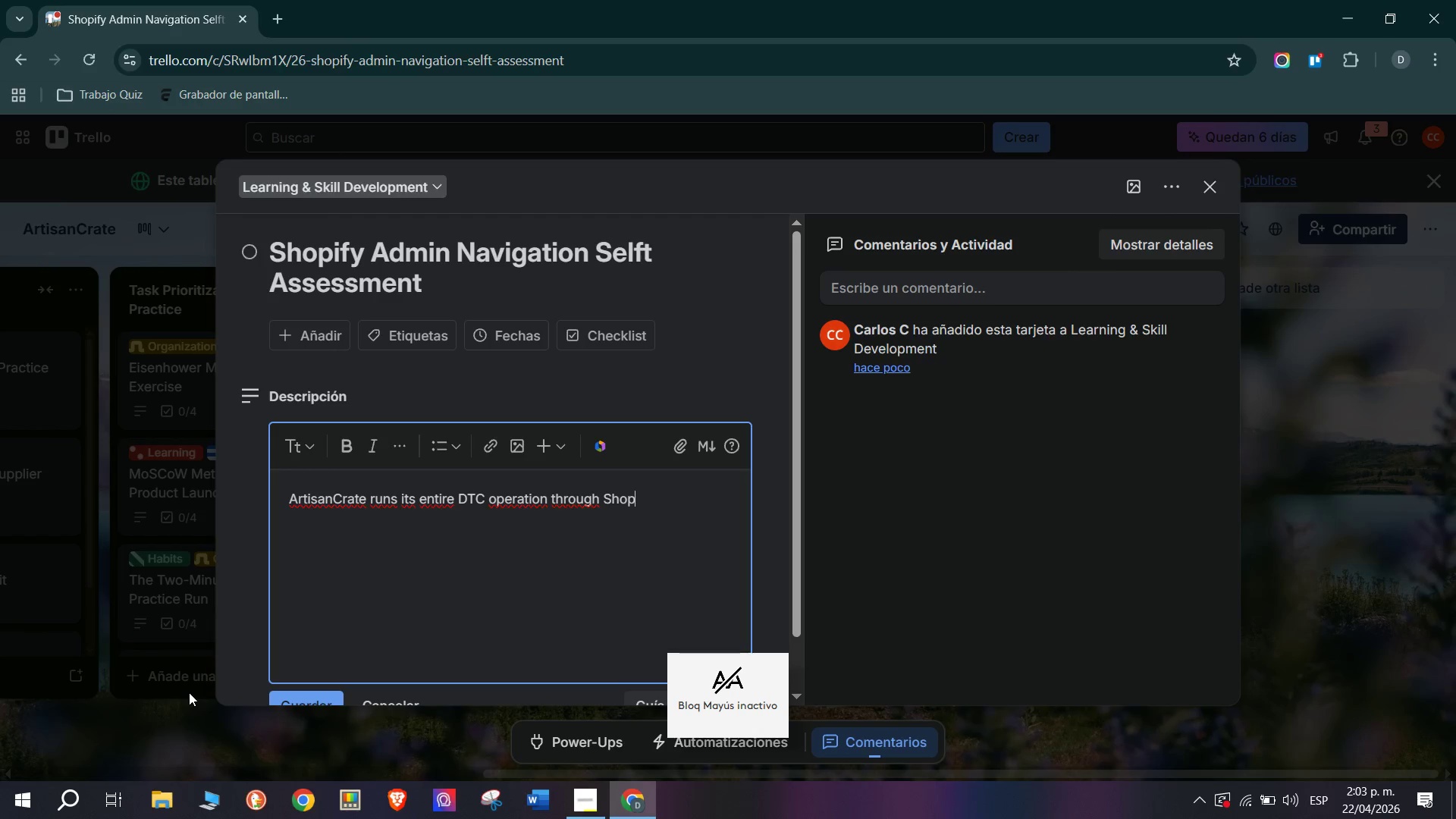 
type(ify)
 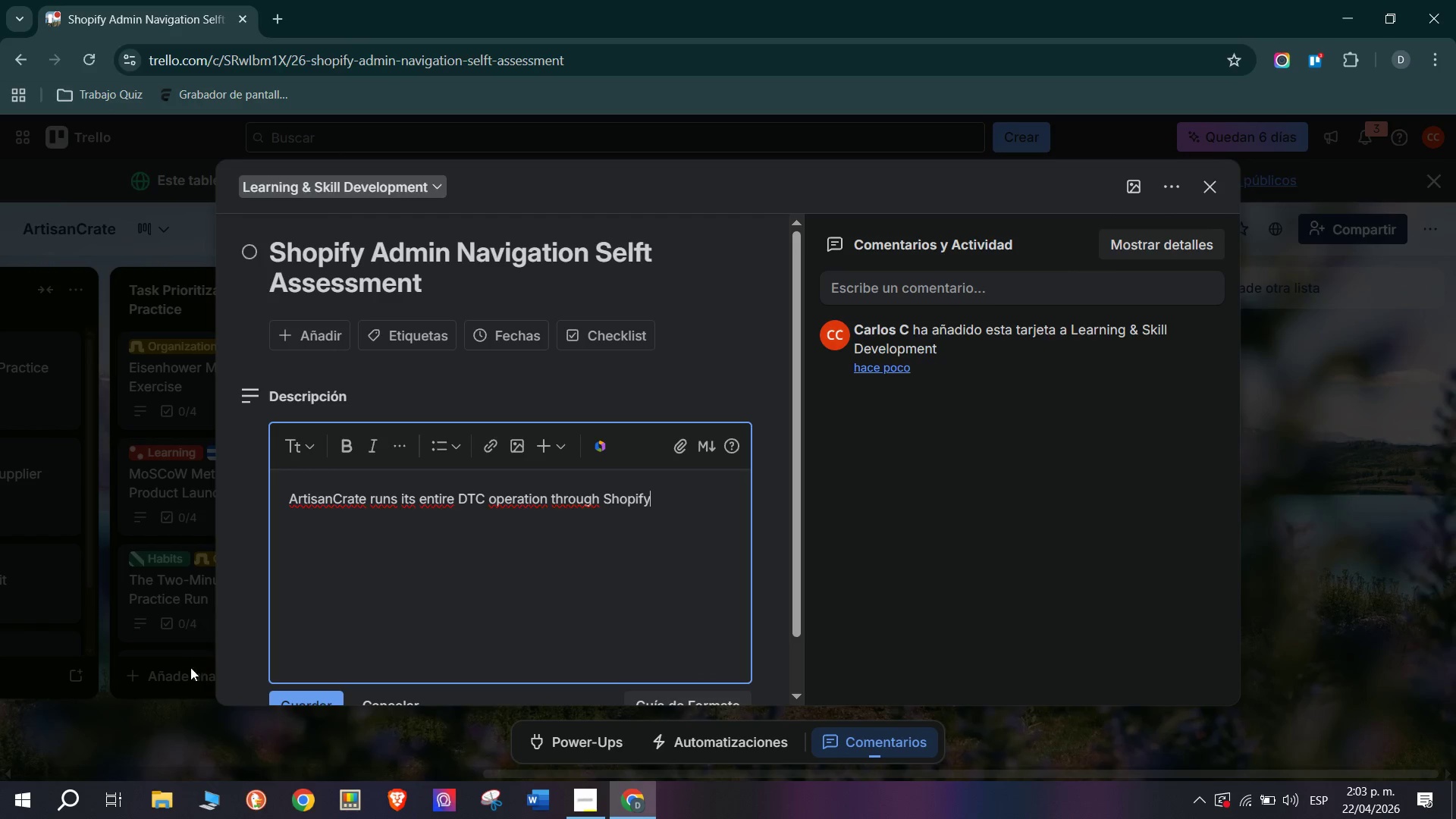 
key(Period)
 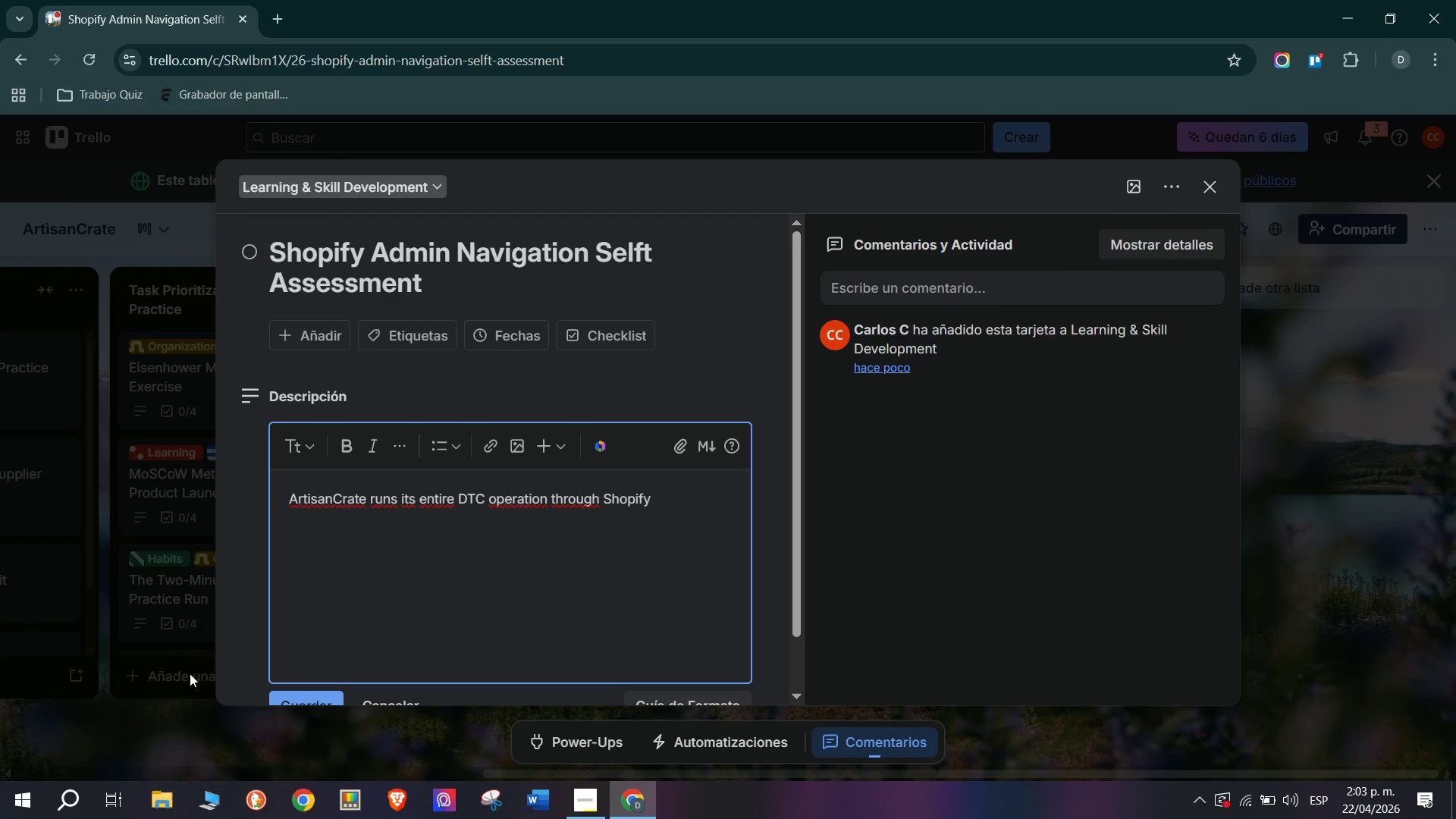 
key(Space)
 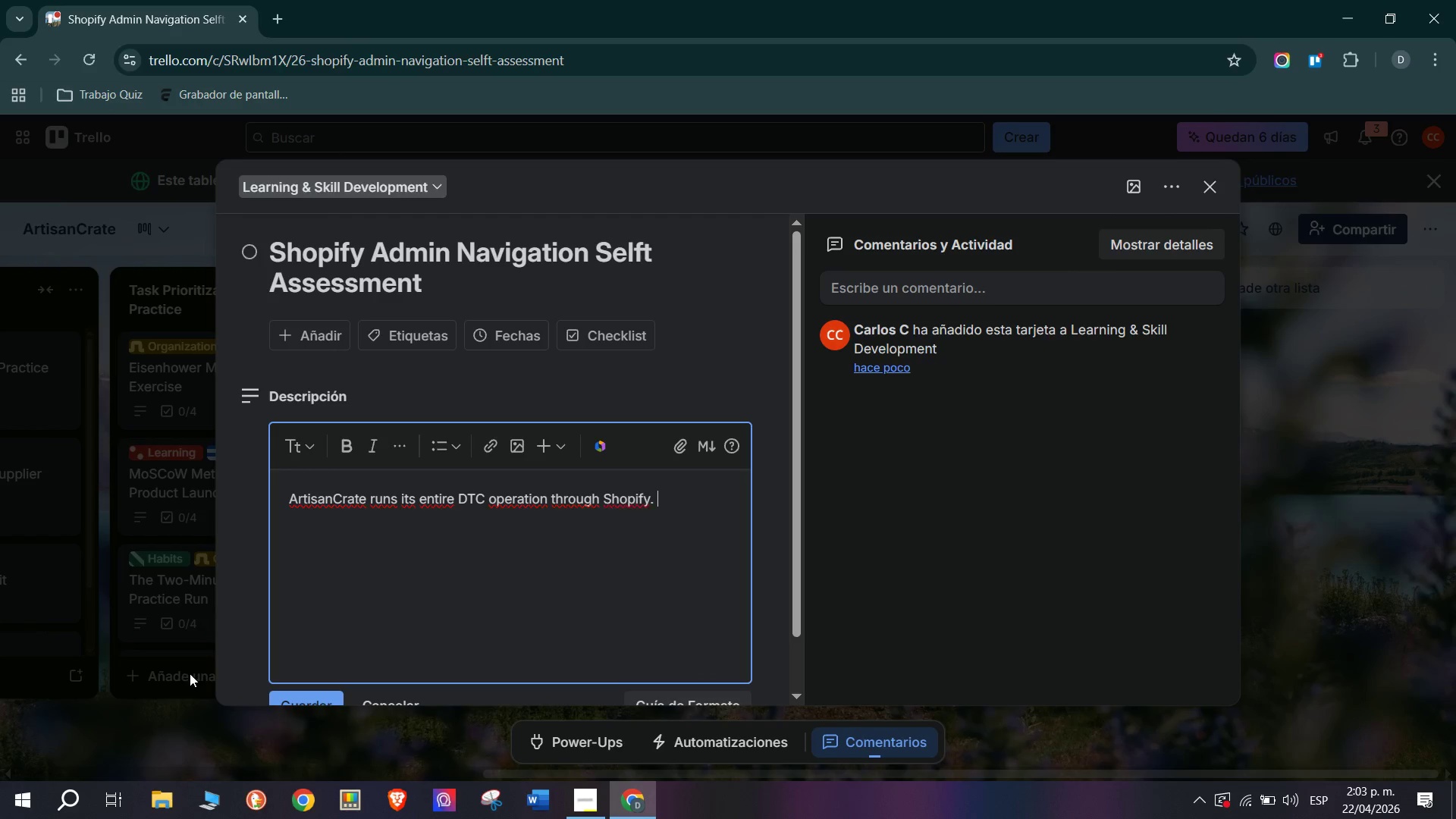 
key(CapsLock)
 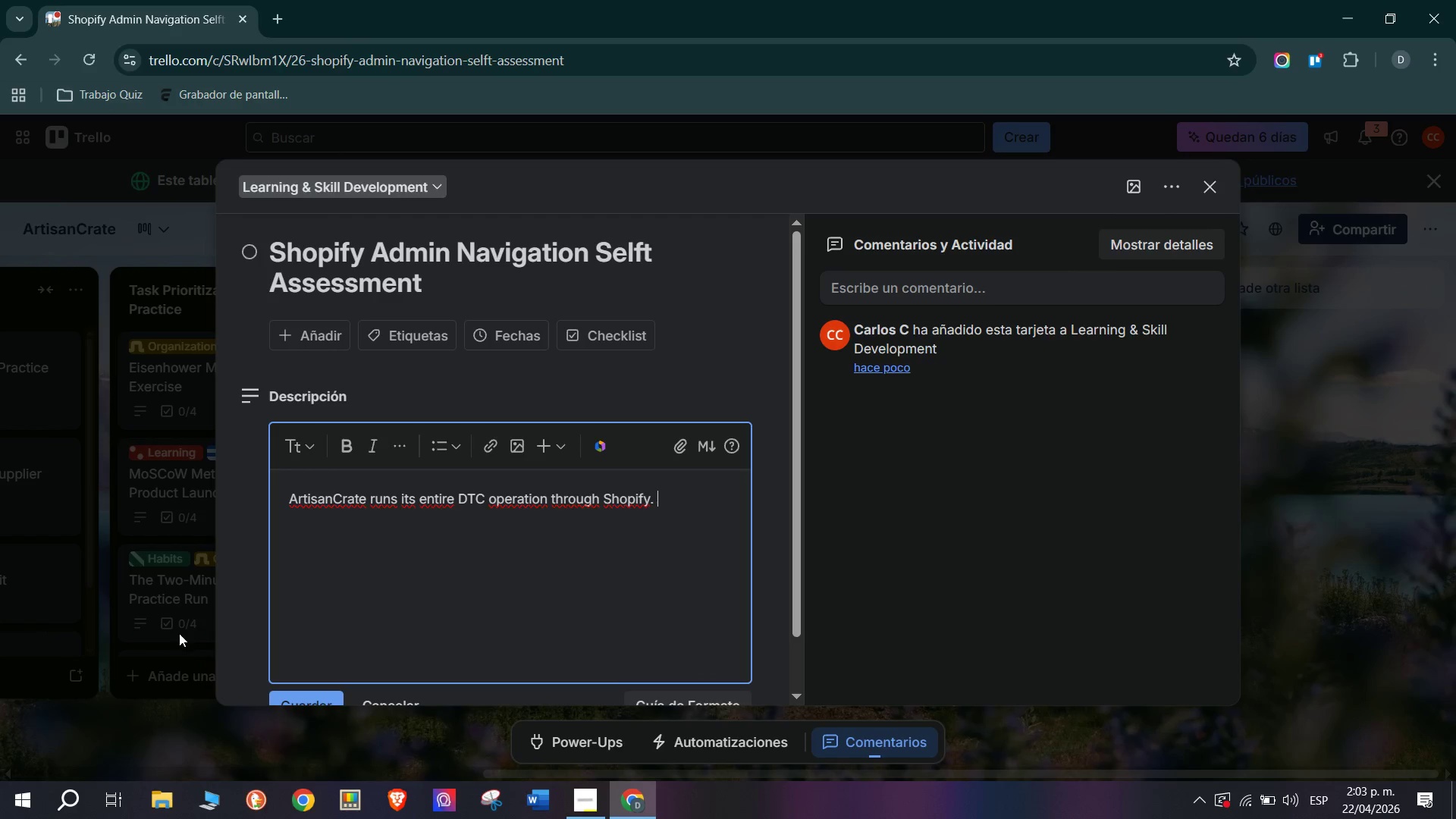 
type(New hires m)
 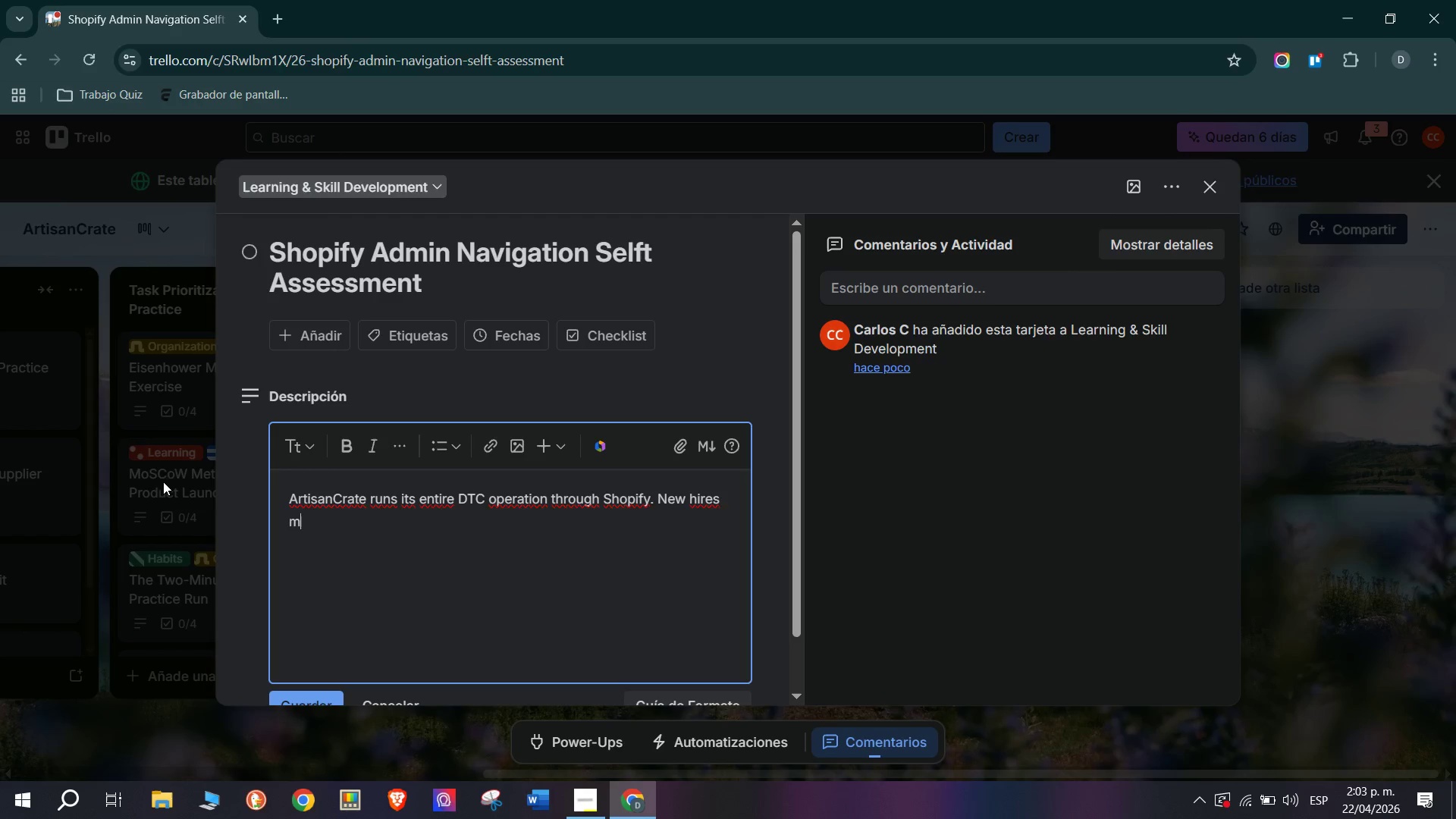 
type(ust be ab)
 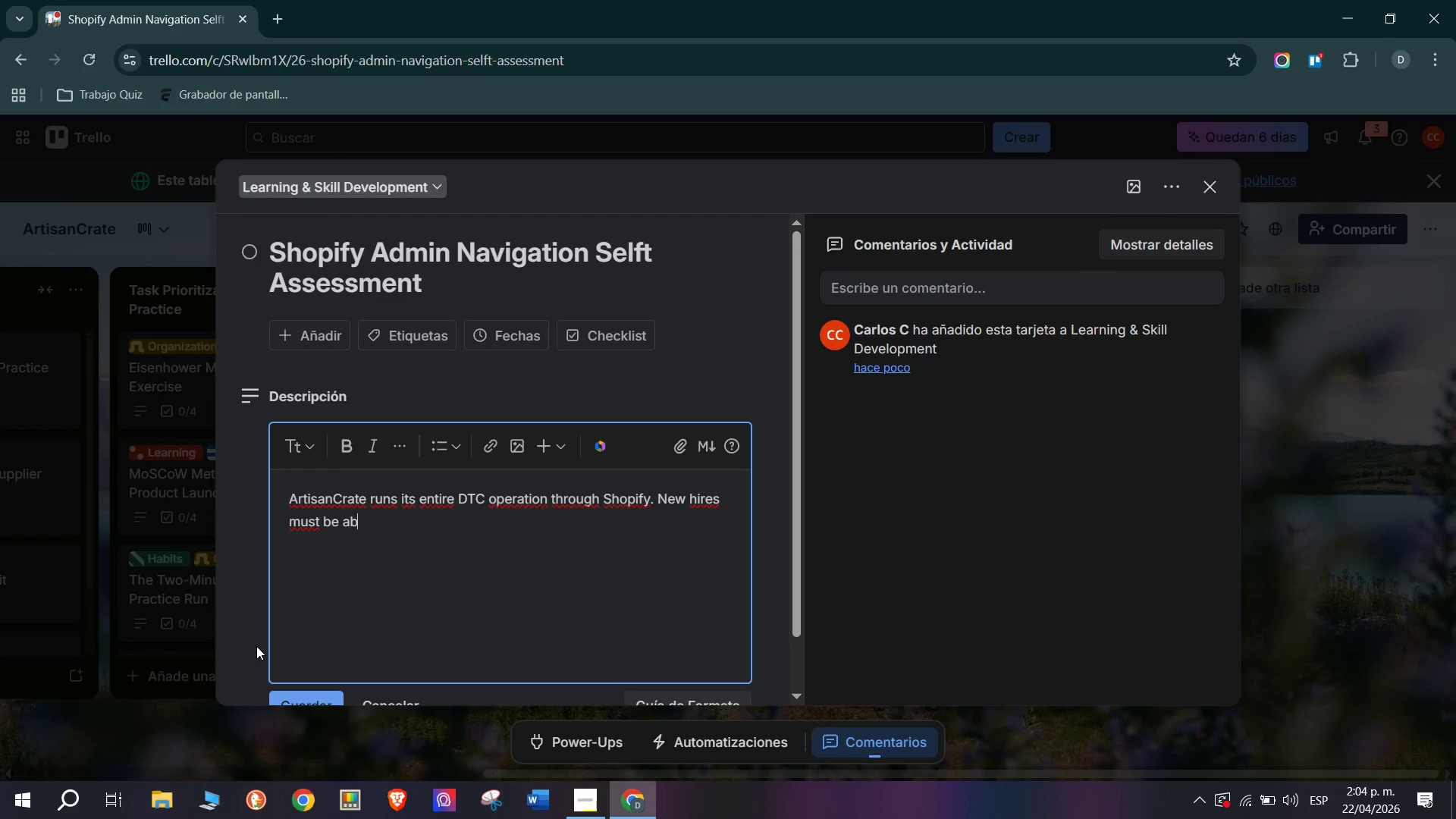 
type(le to navif)
key(Backspace)
type(gate the admi)
 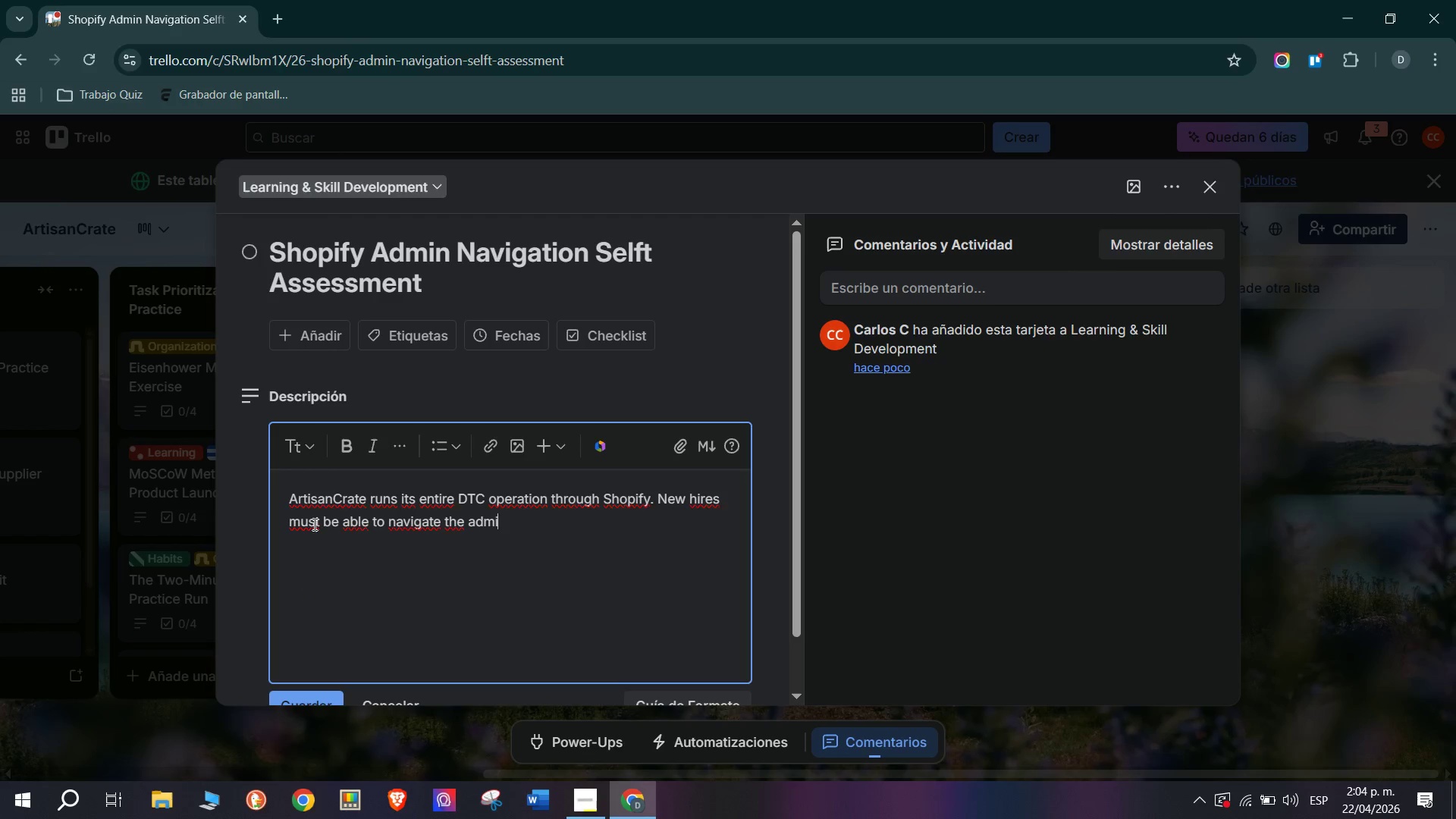 
key(N)
 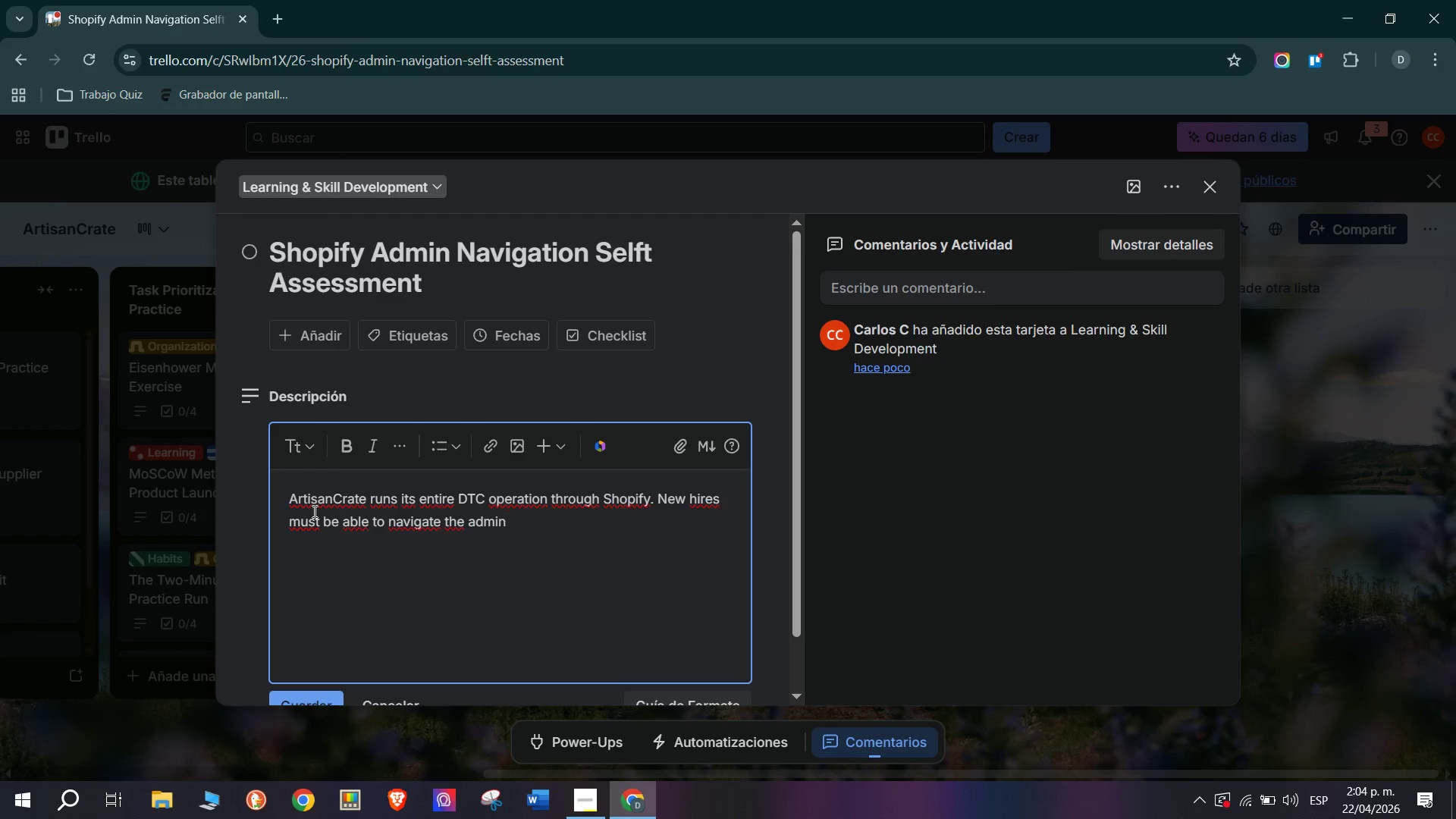 
key(Space)
 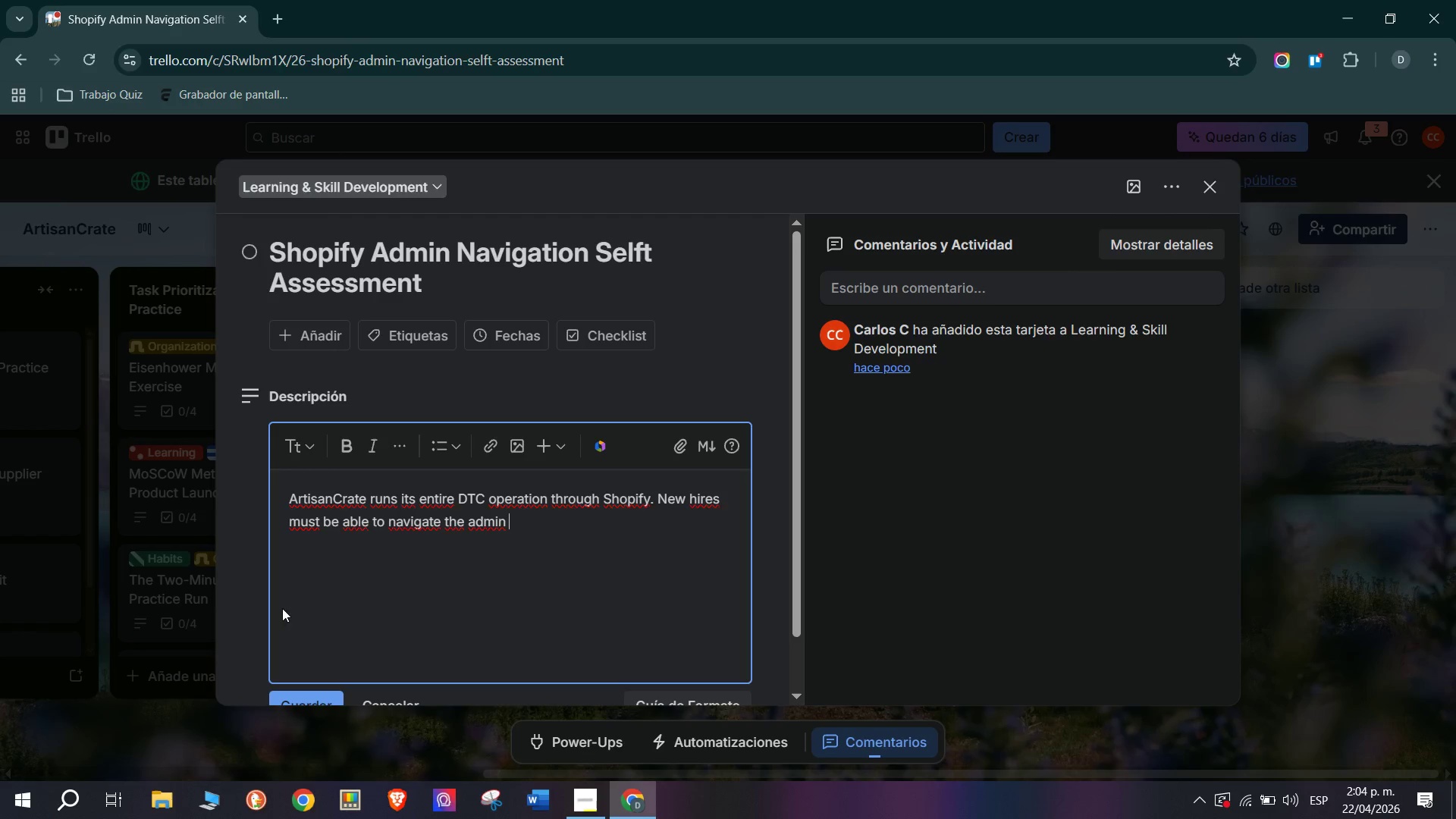 
type(independently whiti)
key(Backspace)
key(Backspace)
key(Backspace)
key(Backspace)
type(ithi)
 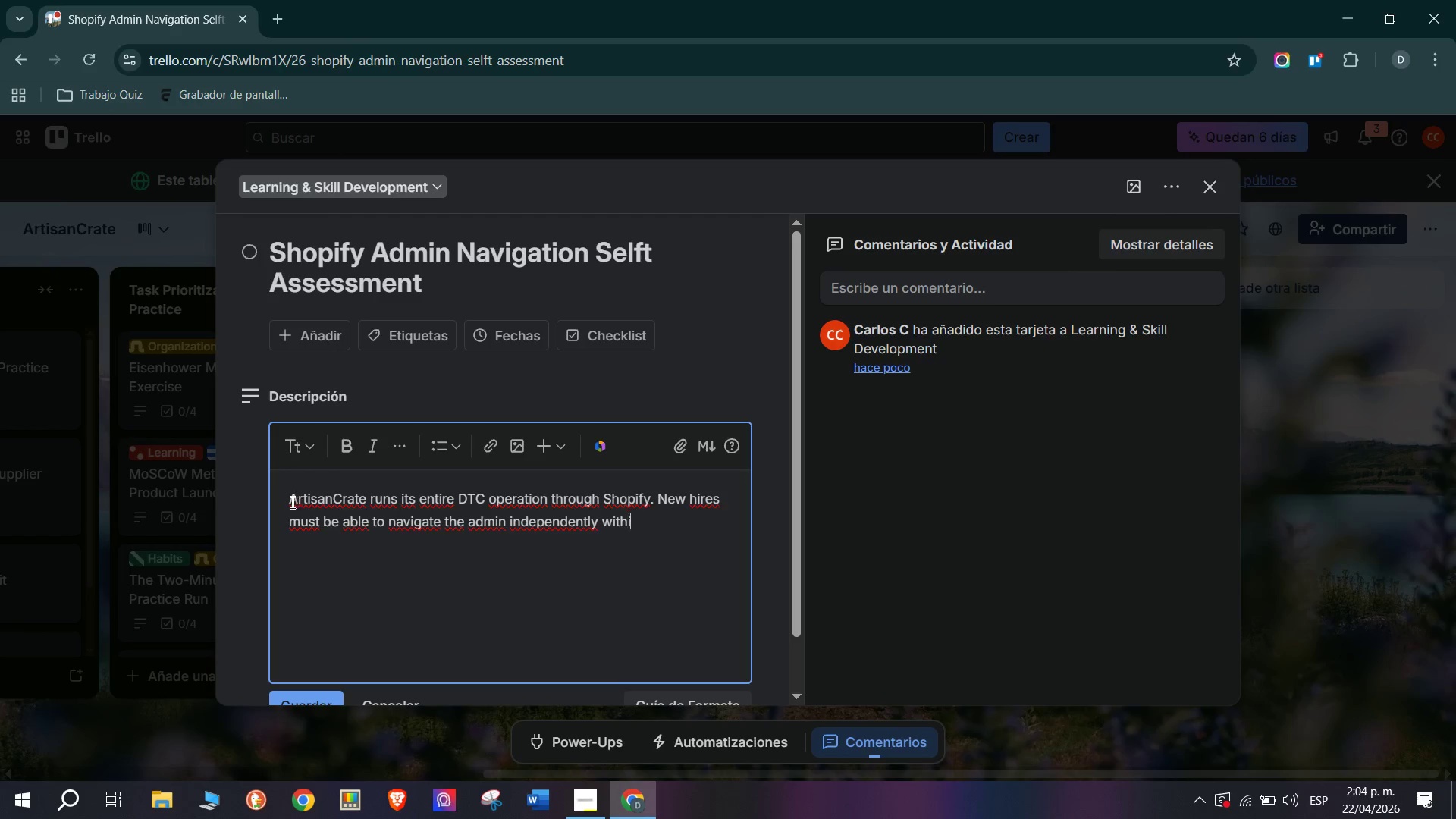 
type(m)
key(Backspace)
type(n week )
 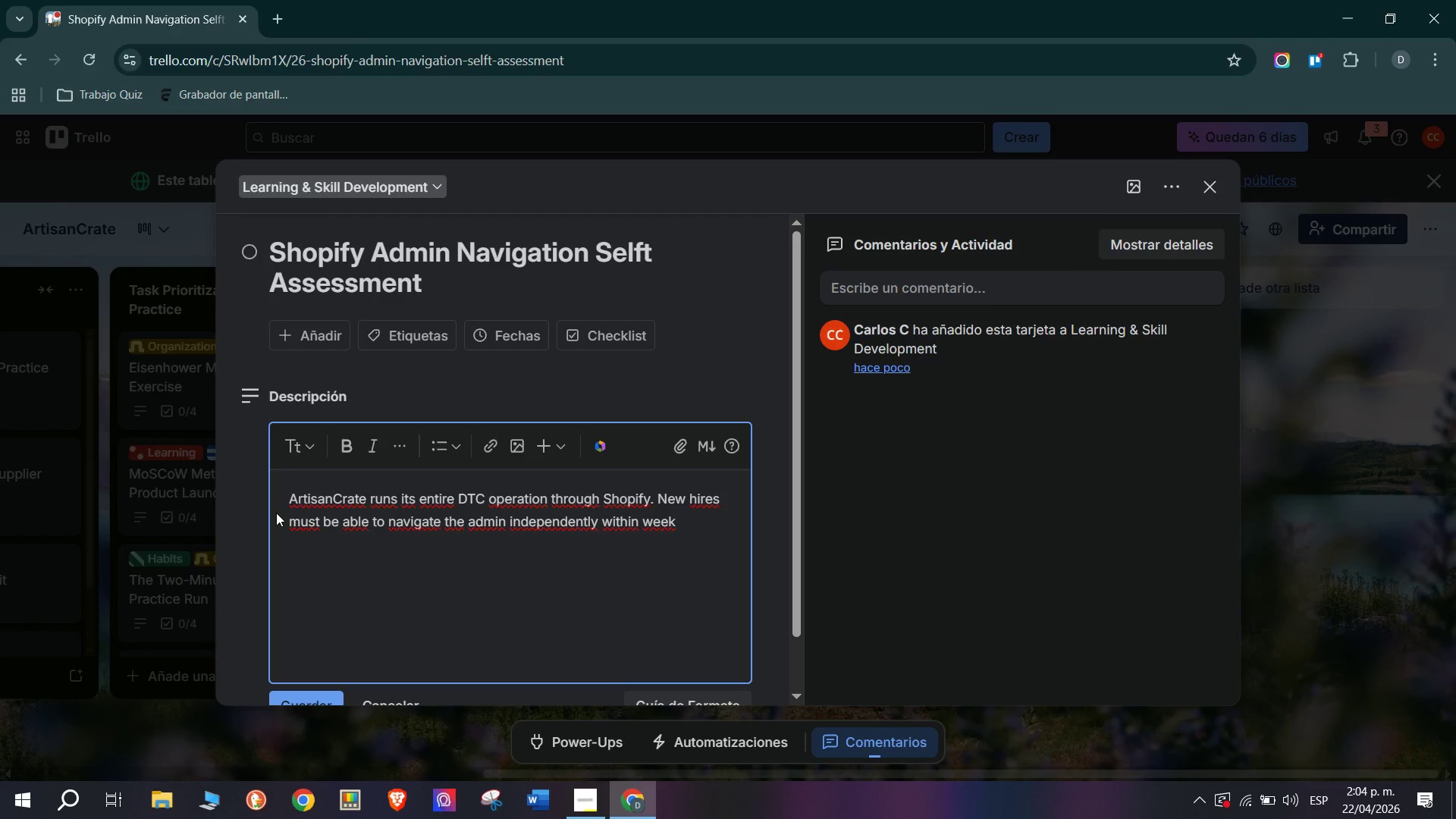 
key(Enter)
 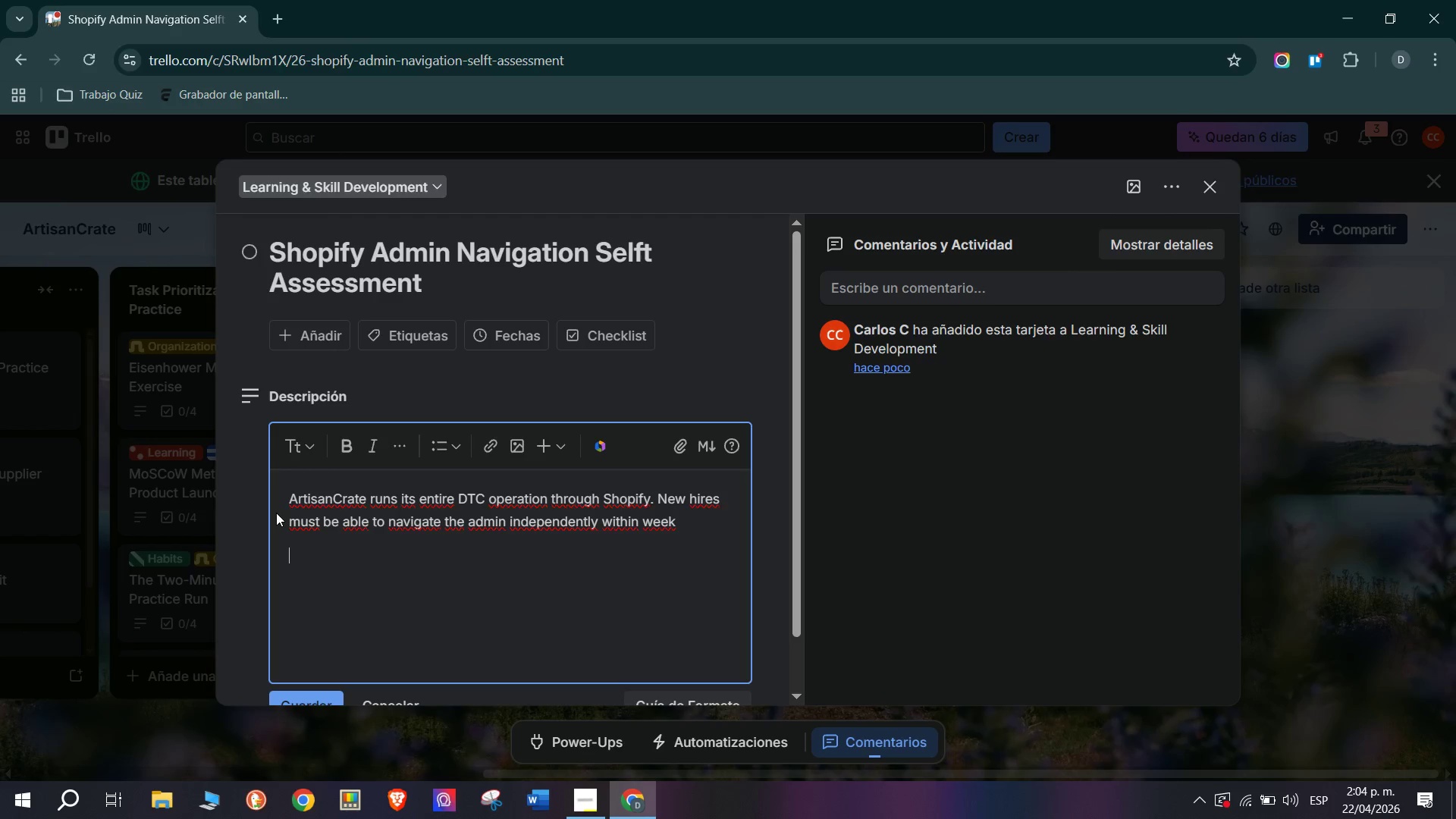 
key(Backspace)
 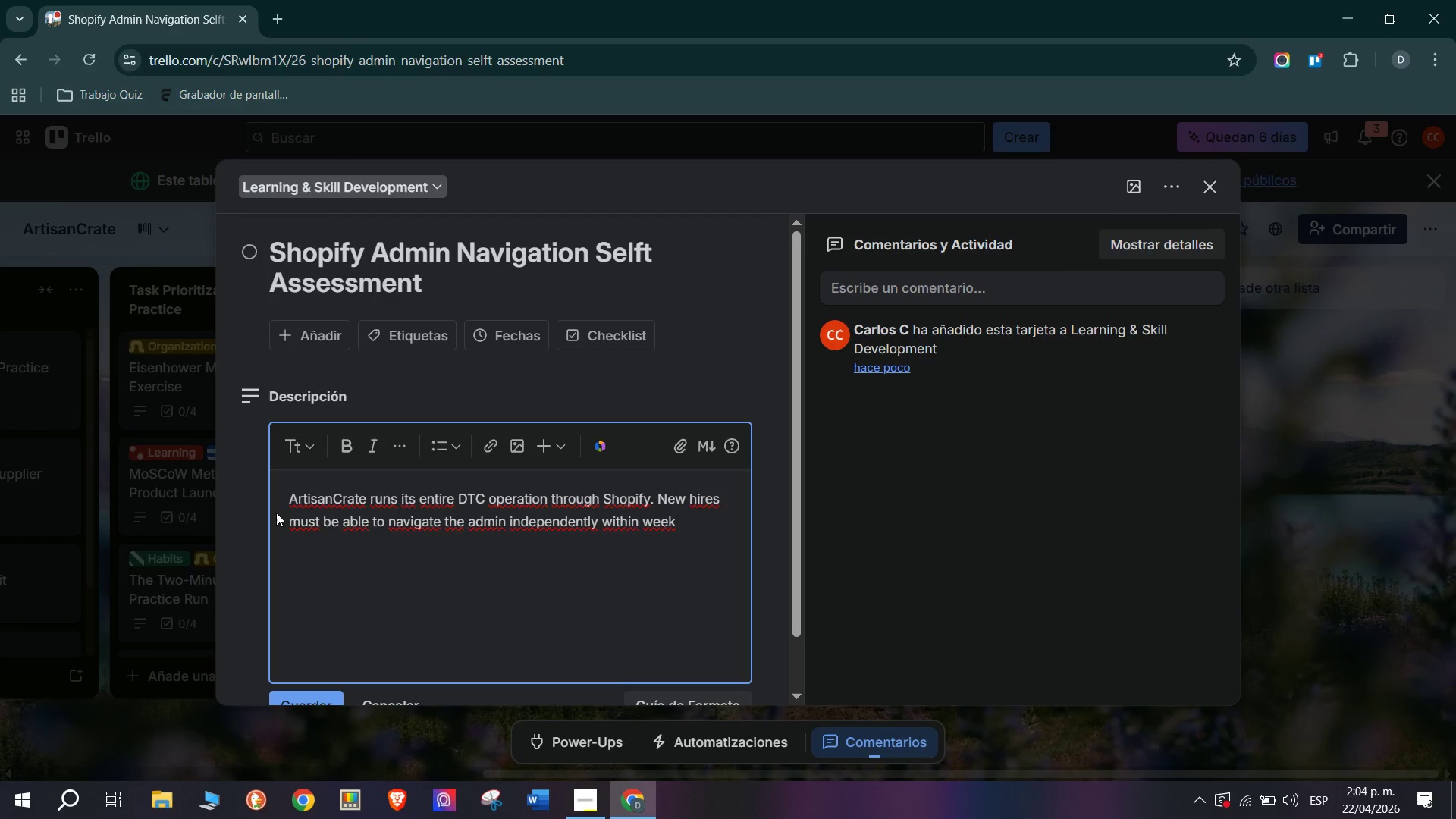 
key(Backspace)
 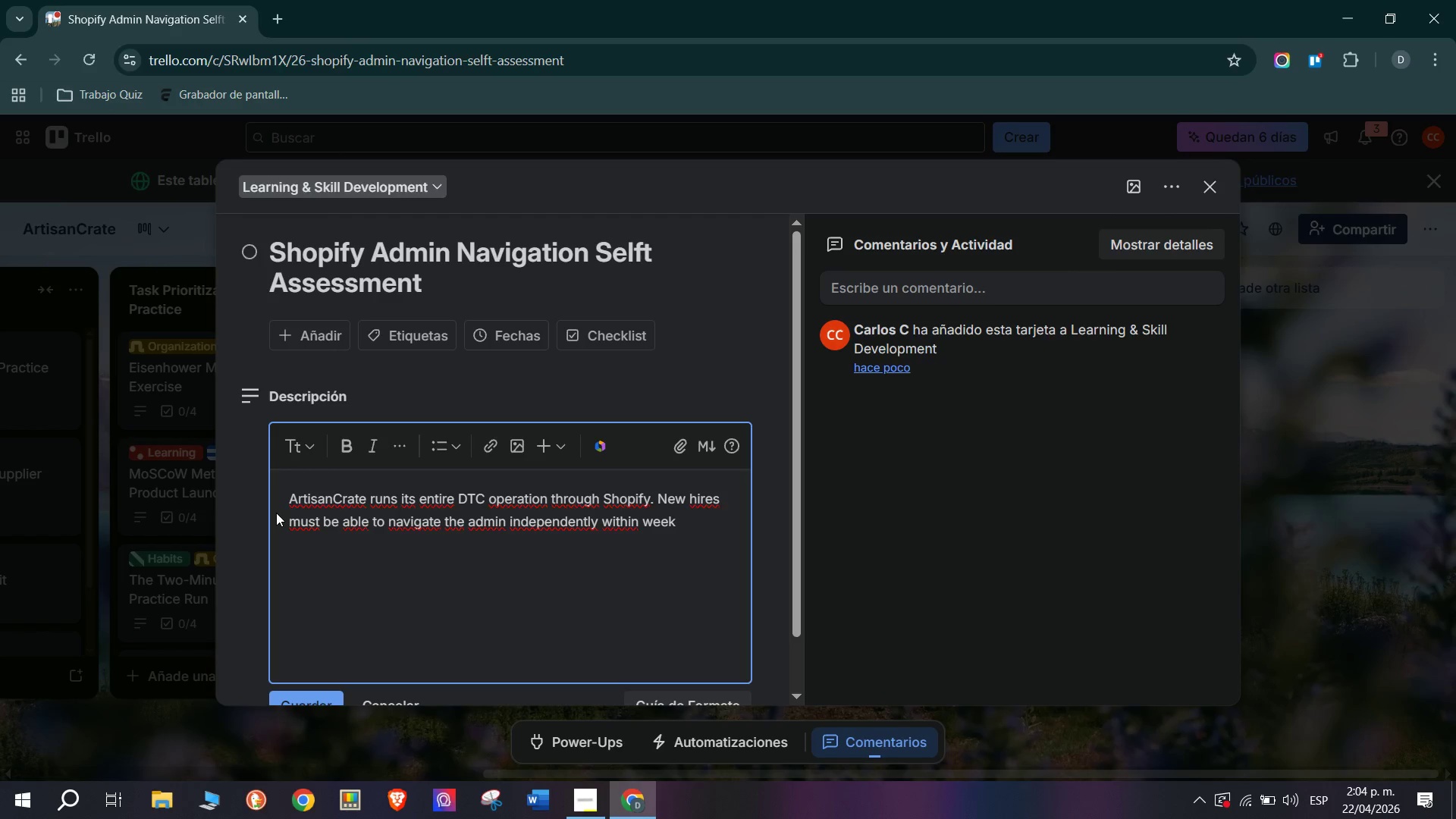 
key(Period)
 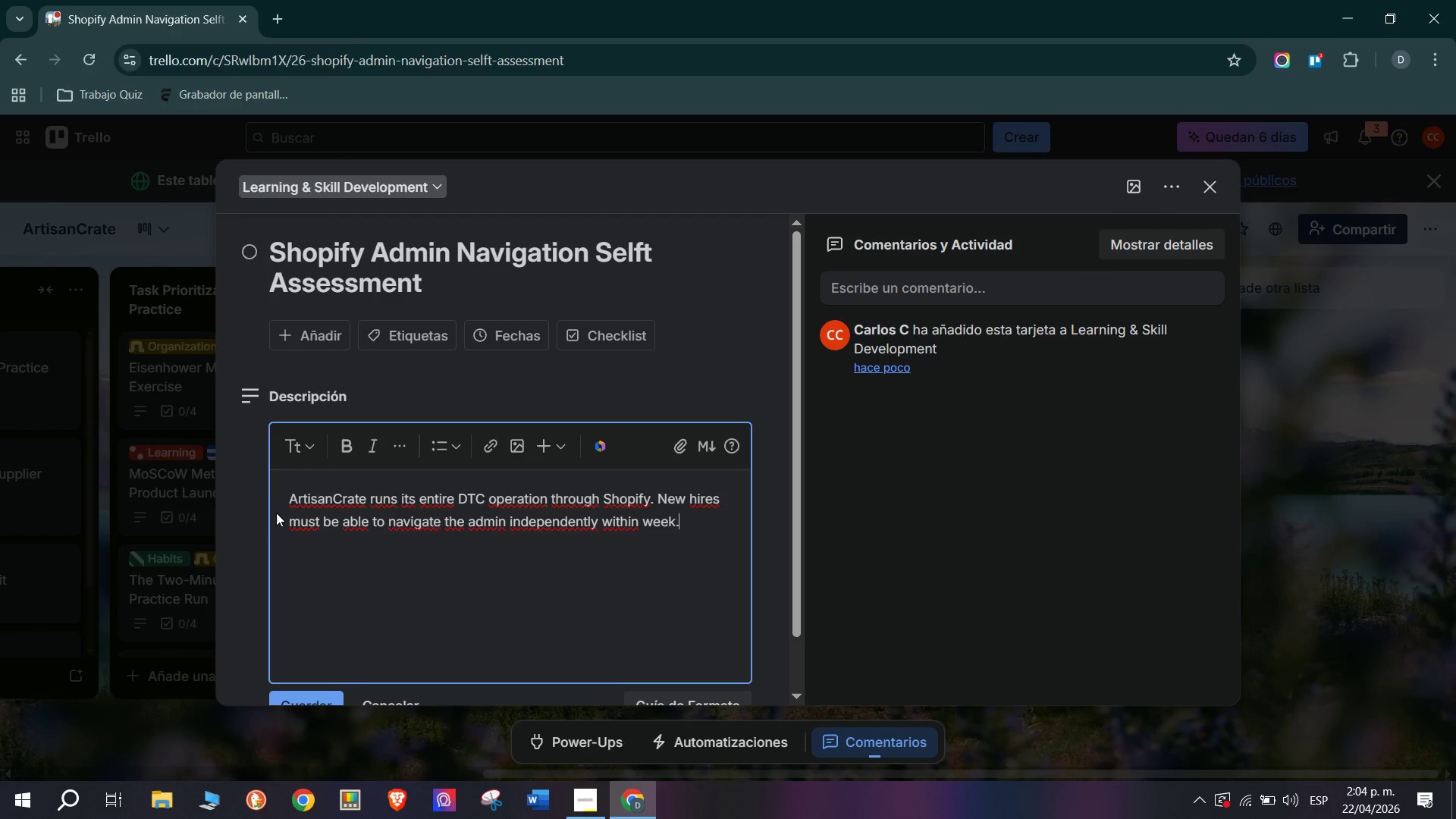 
key(Enter)
 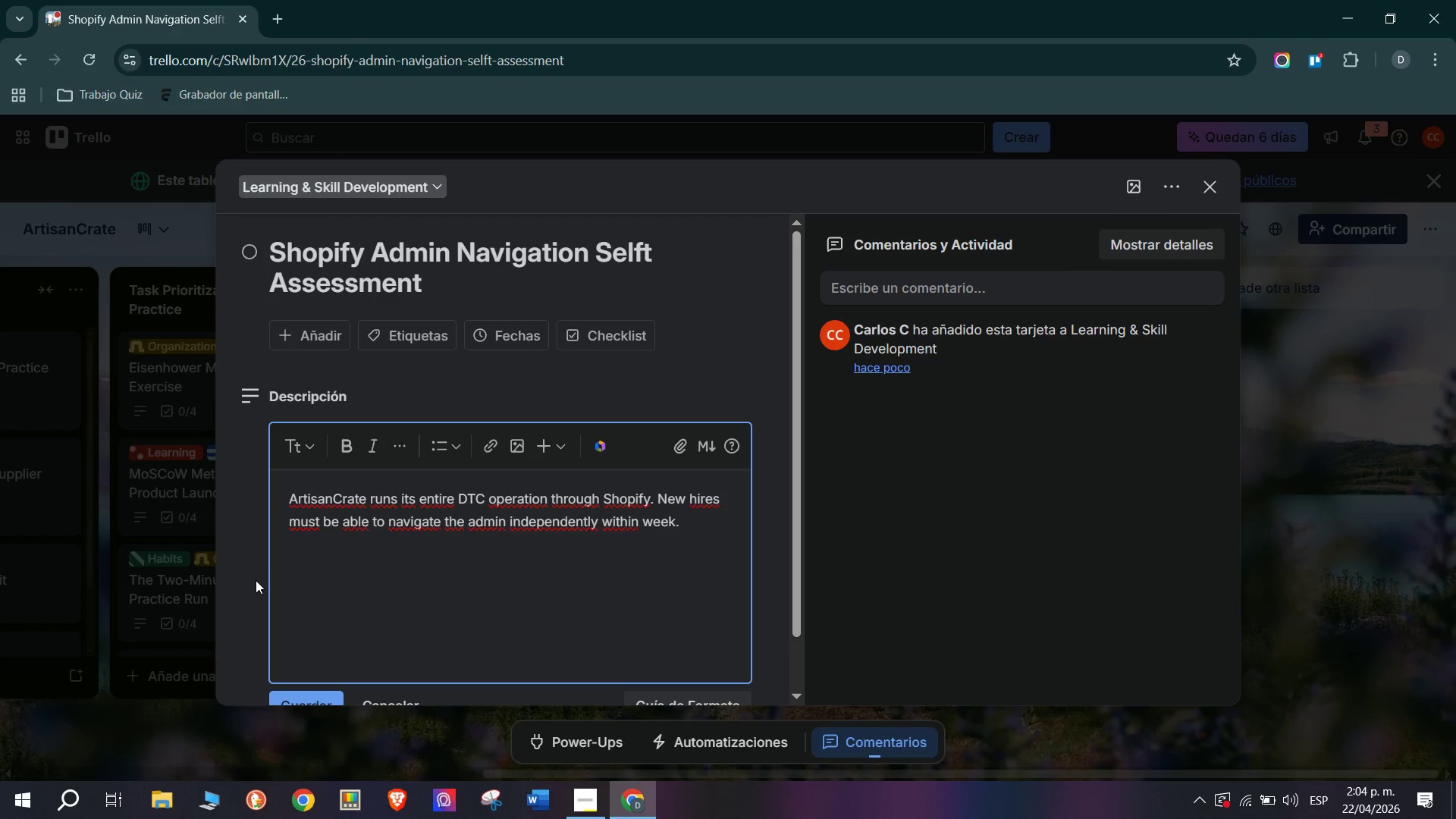 
type(1. th)
 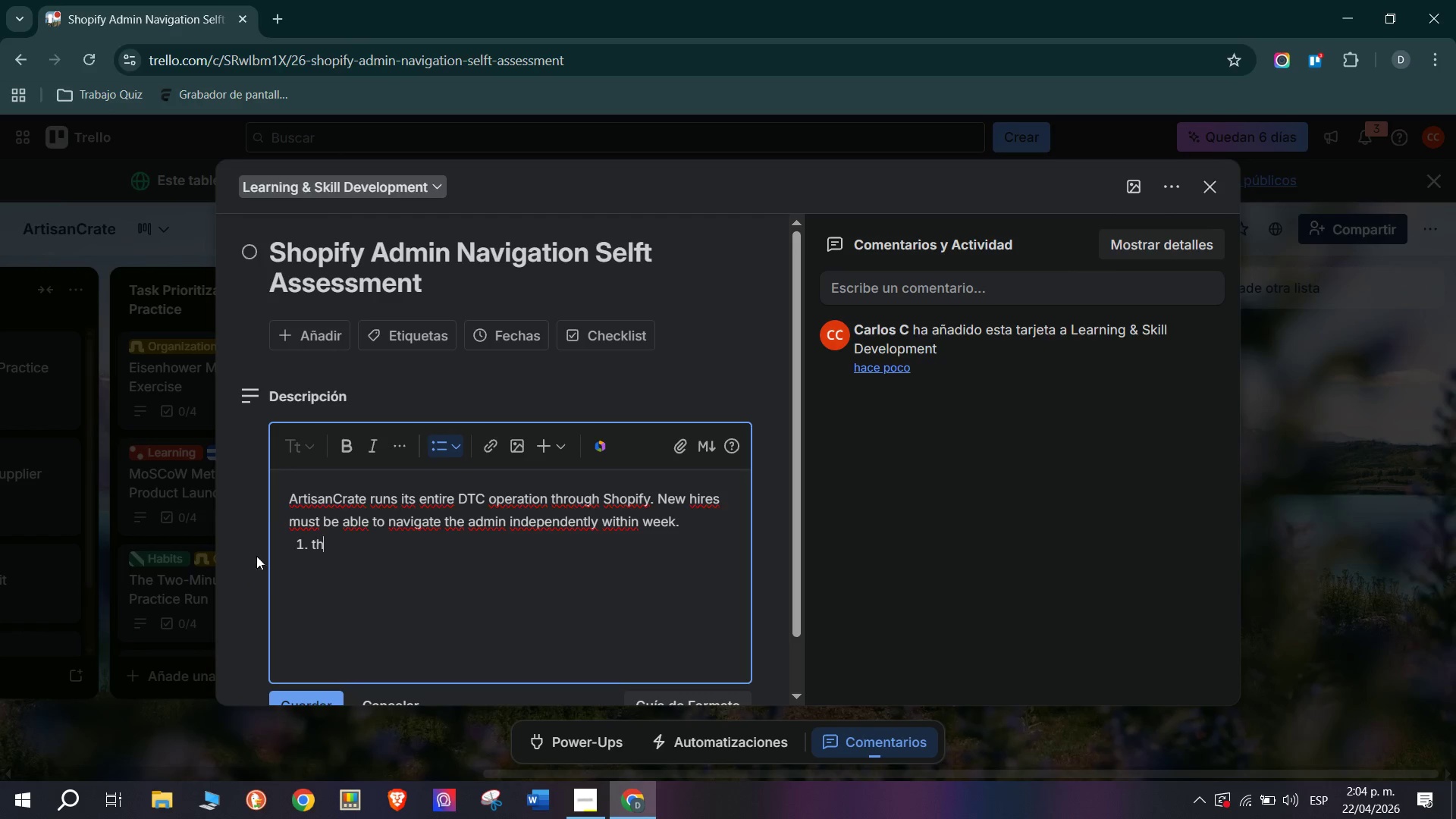 
type(is card g)
 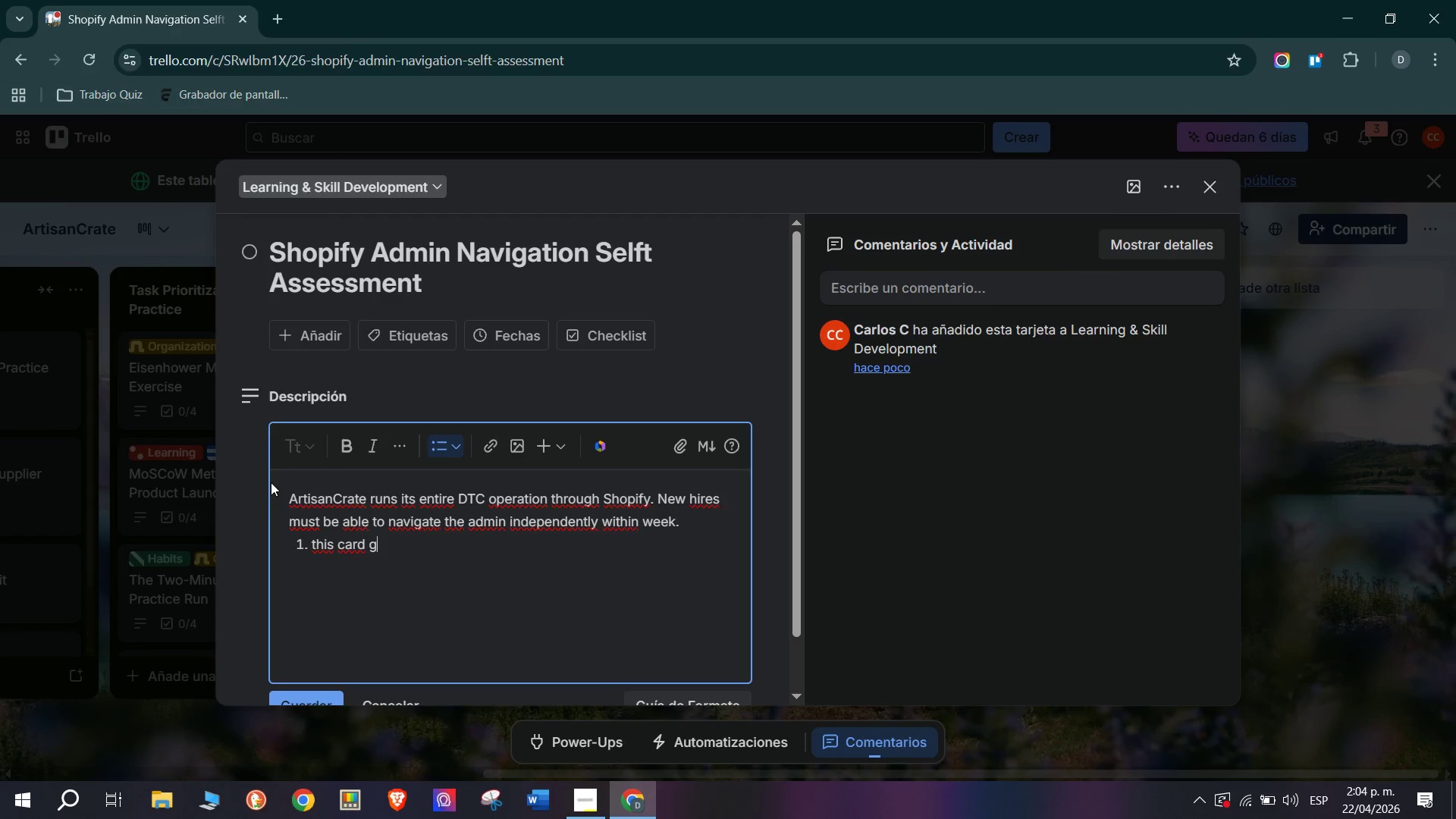 
type(uides )
 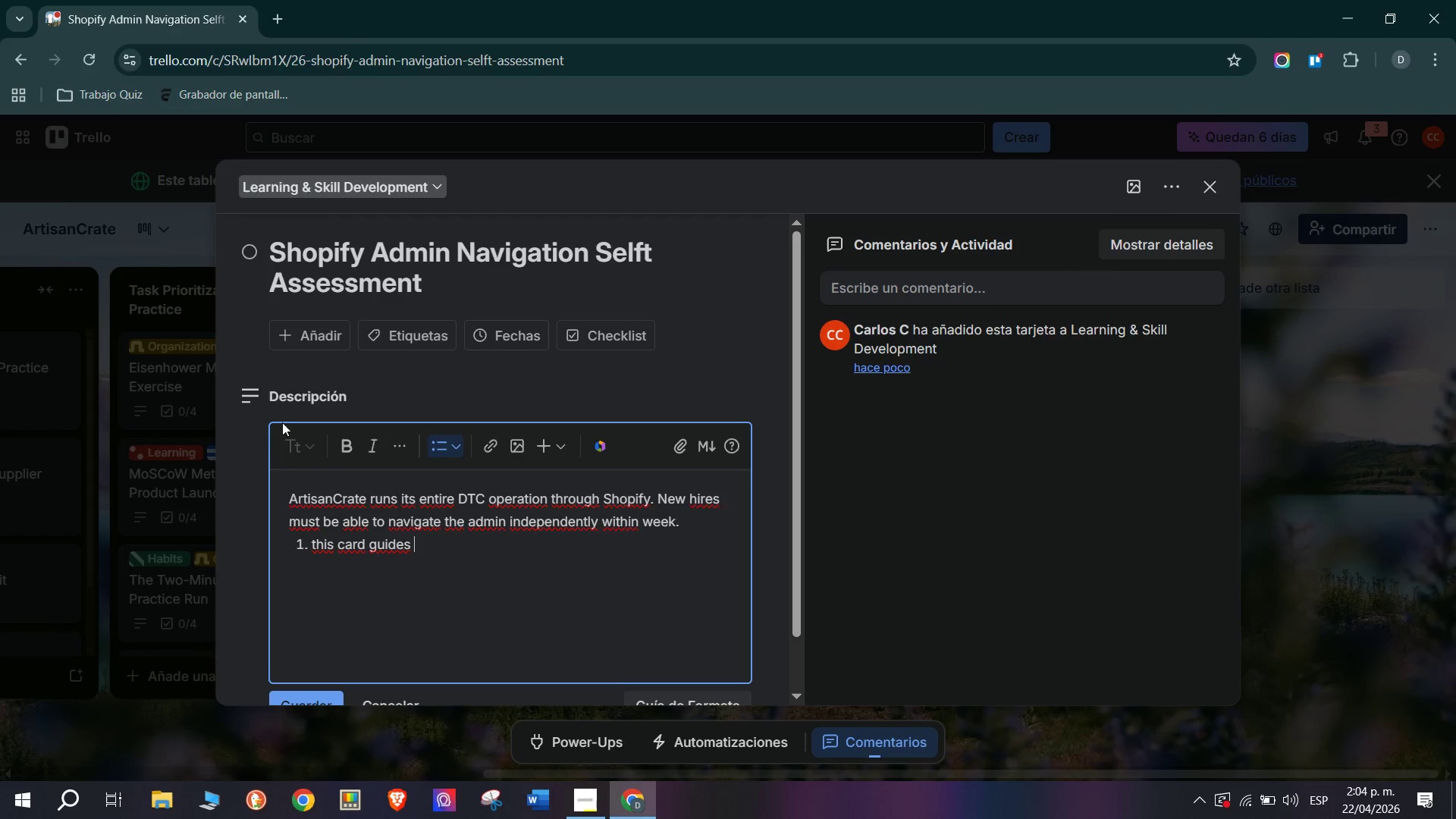 
type(a str)
 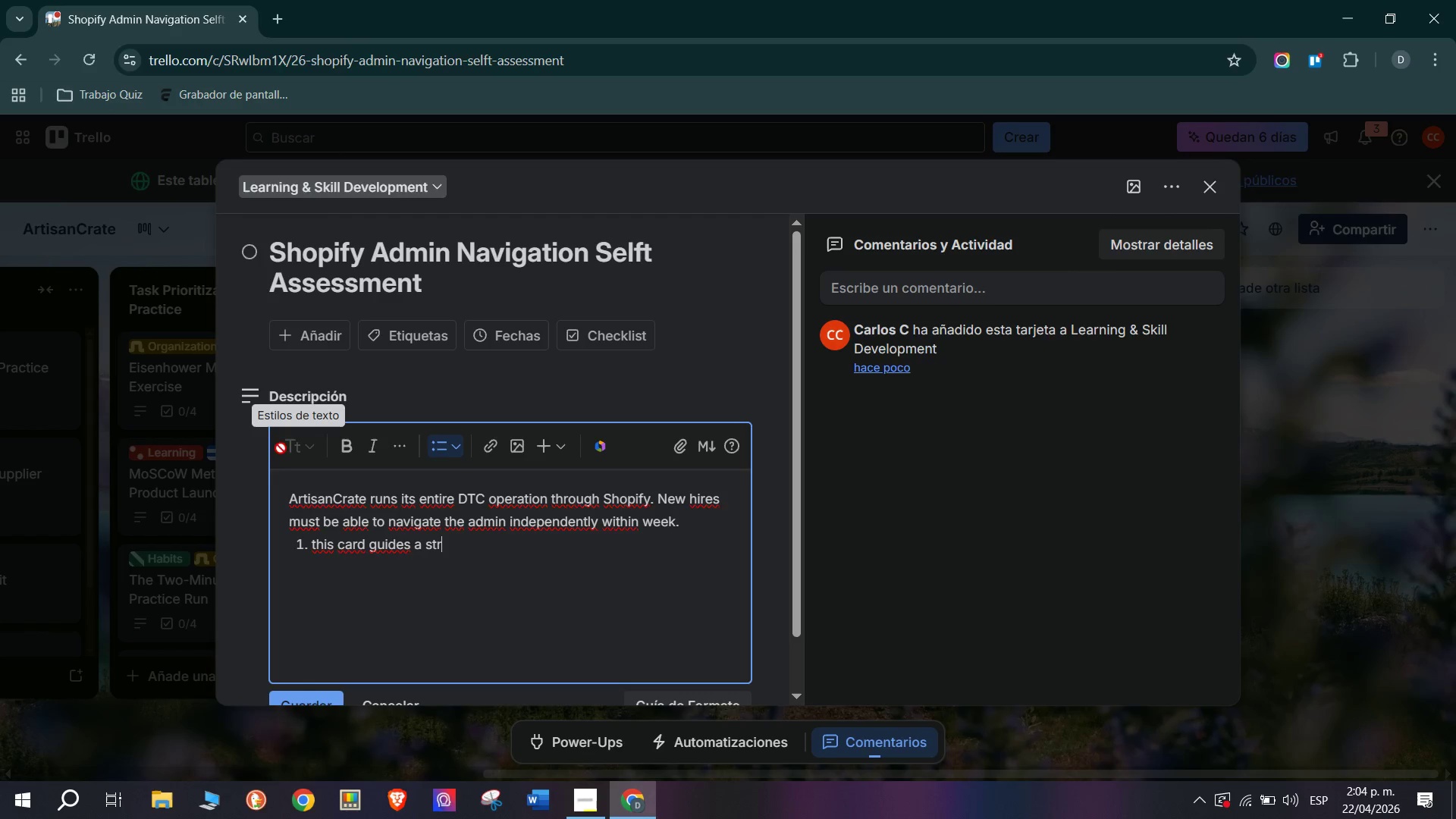 
type(ucture)
 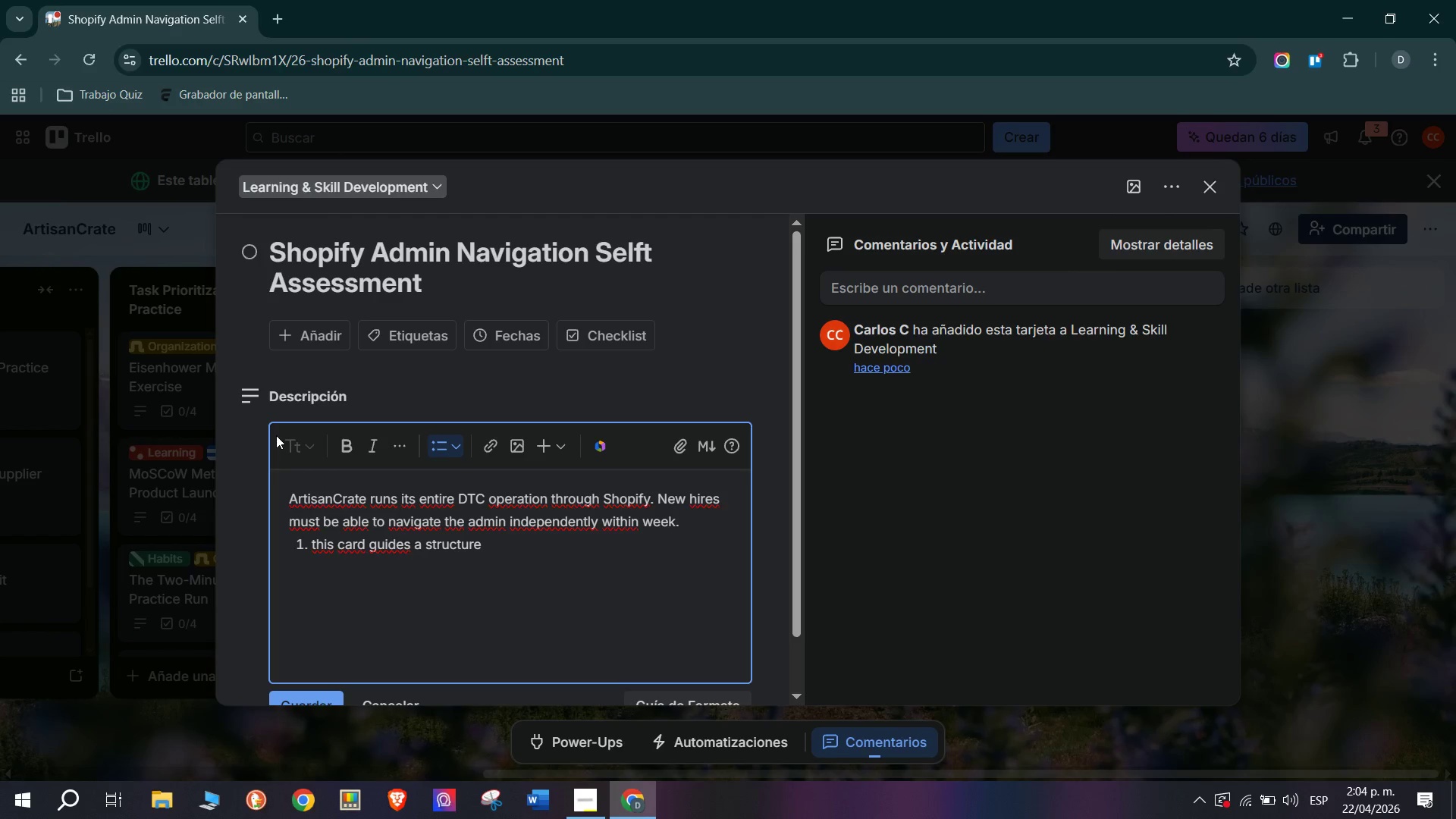 
type(d self)
 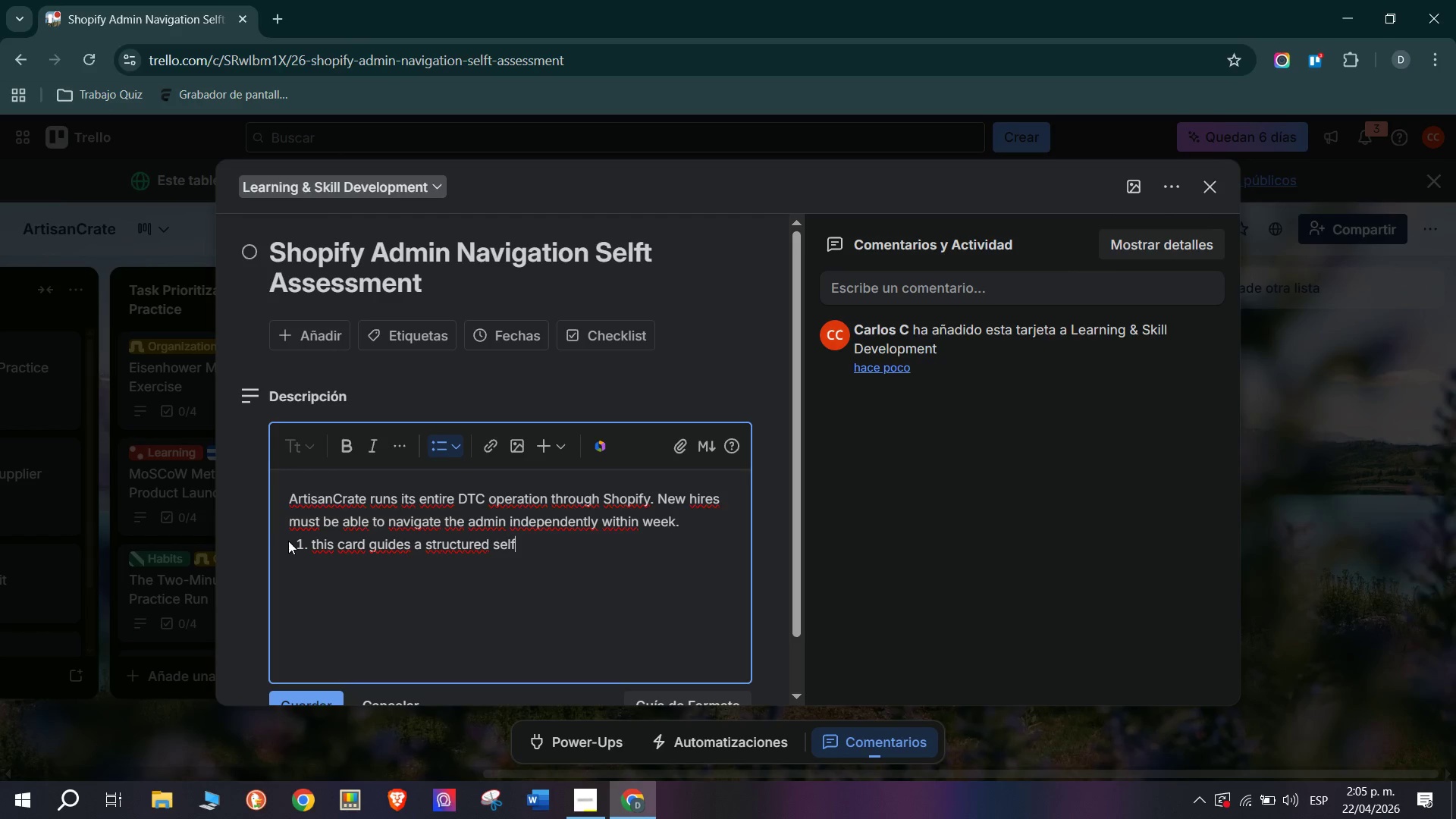 
type(- assessme)
 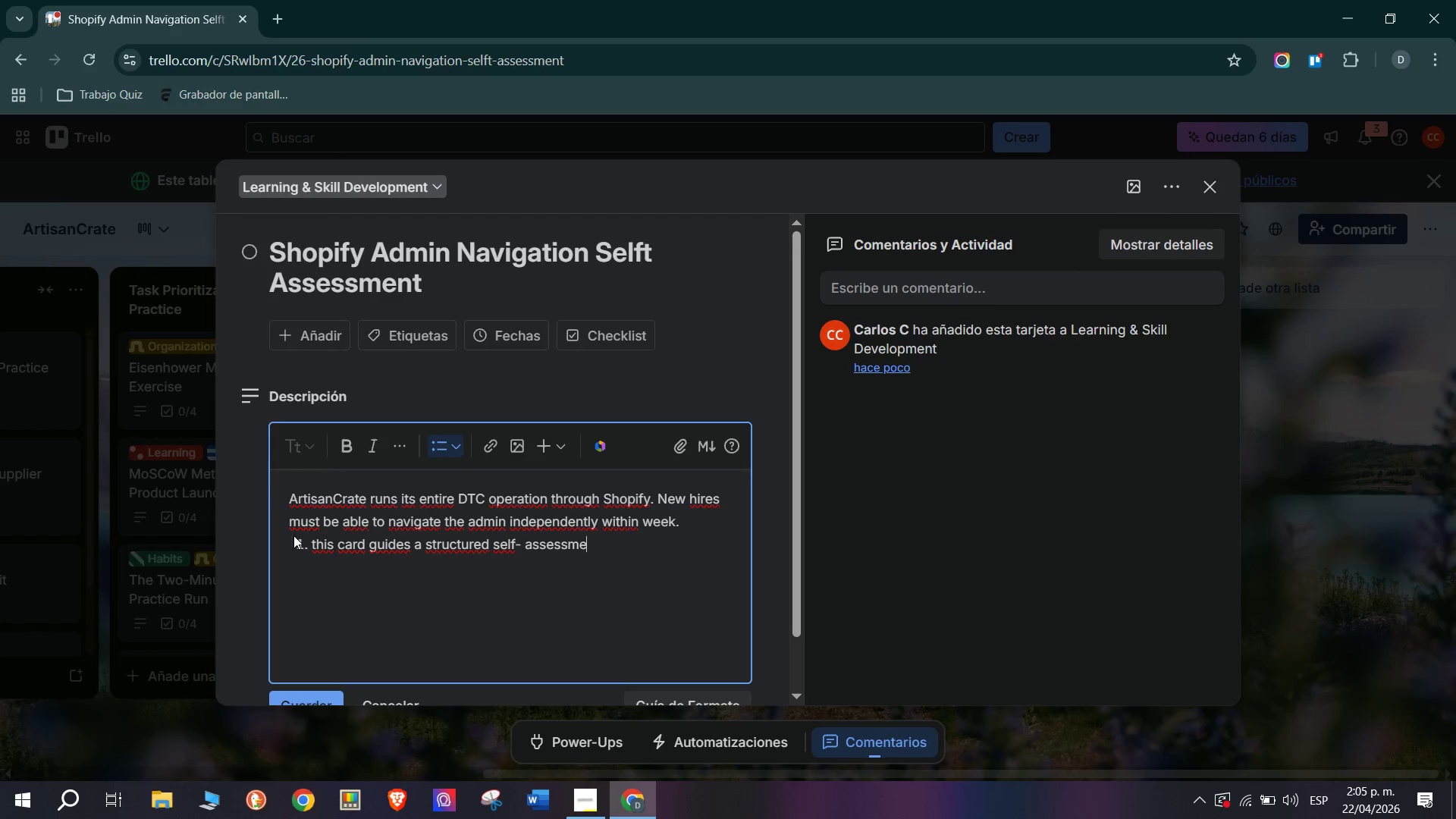 
type(nt o)
 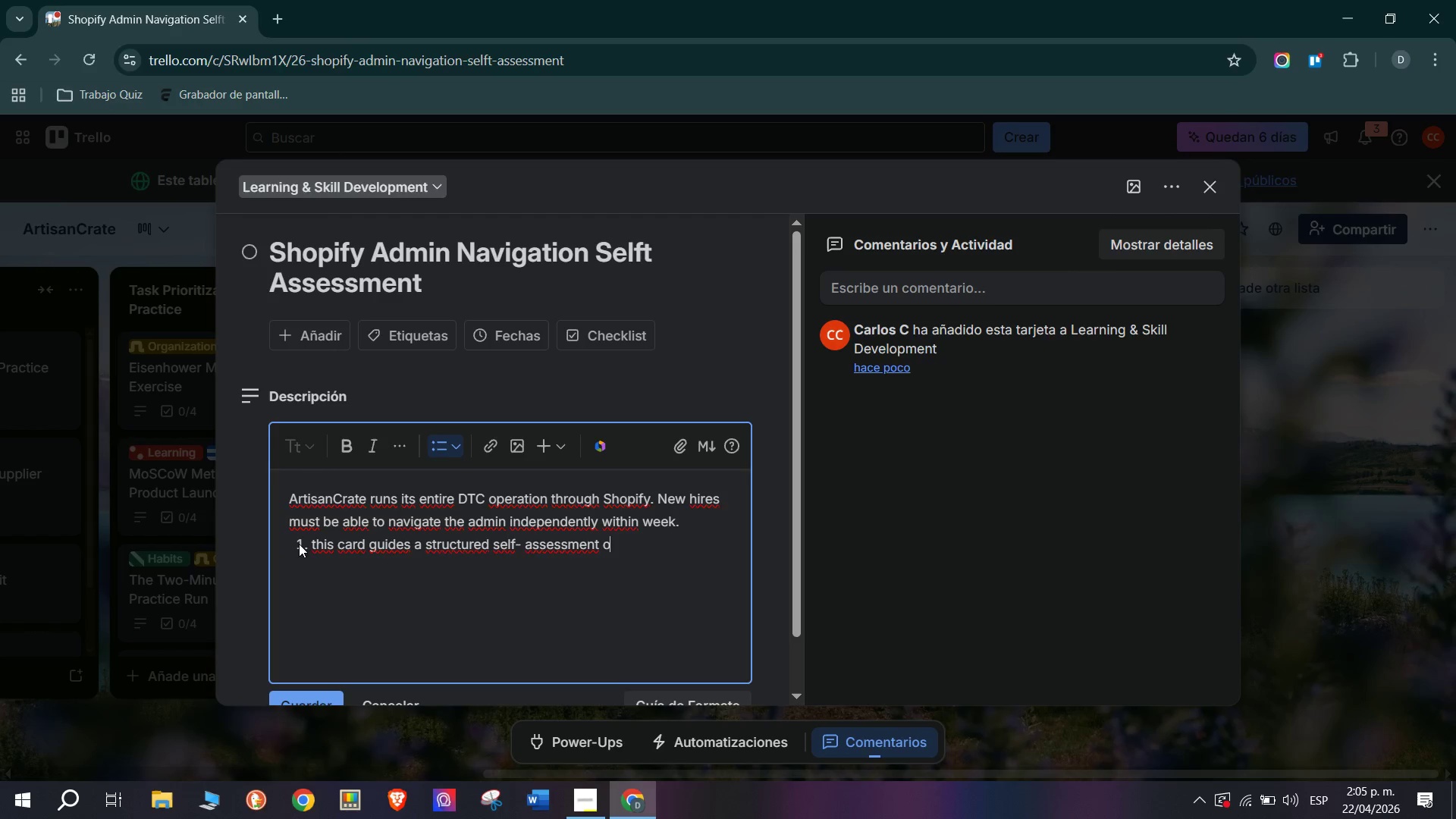 
type(f your Sho)
 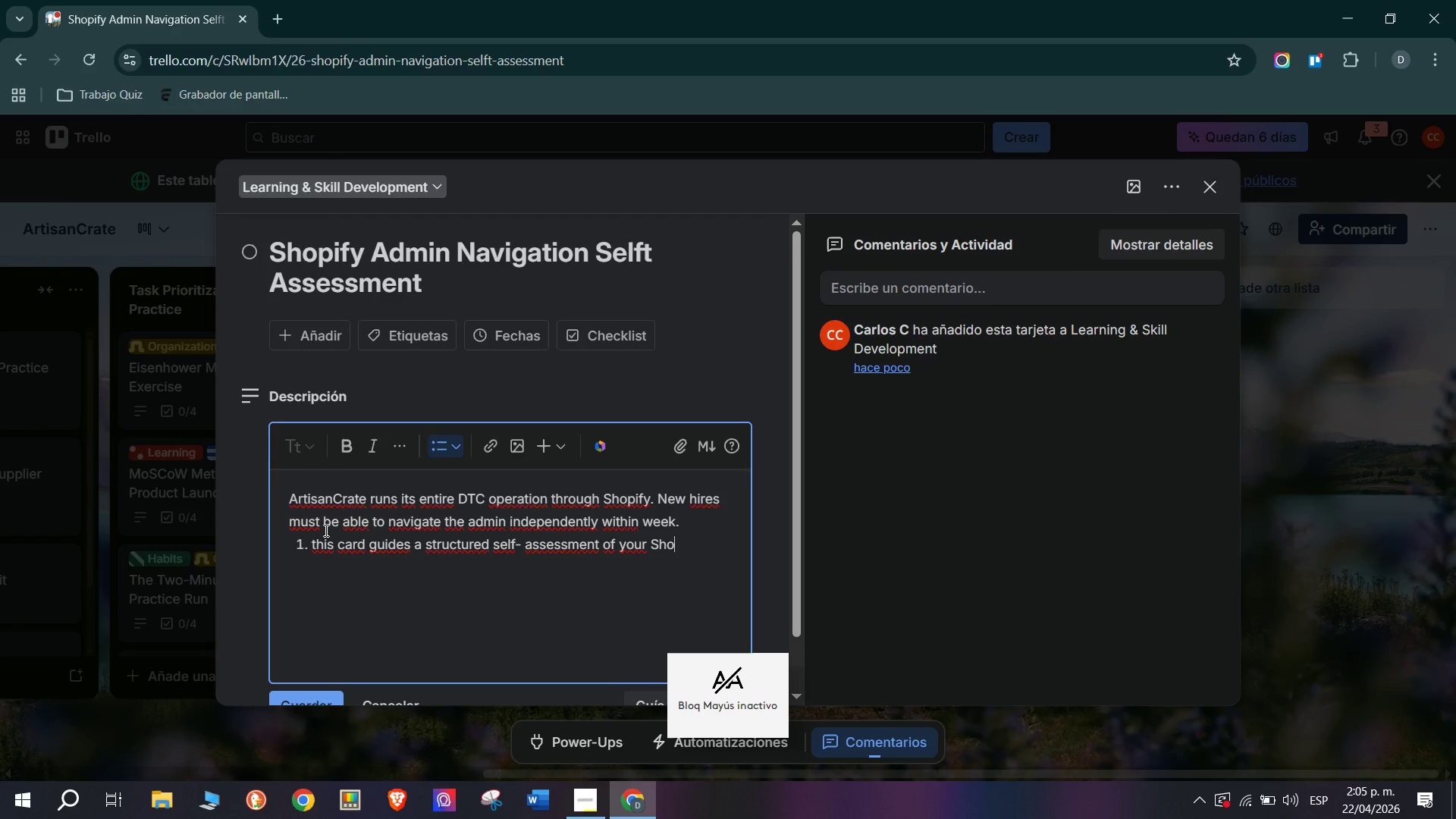 
type(py prof)
 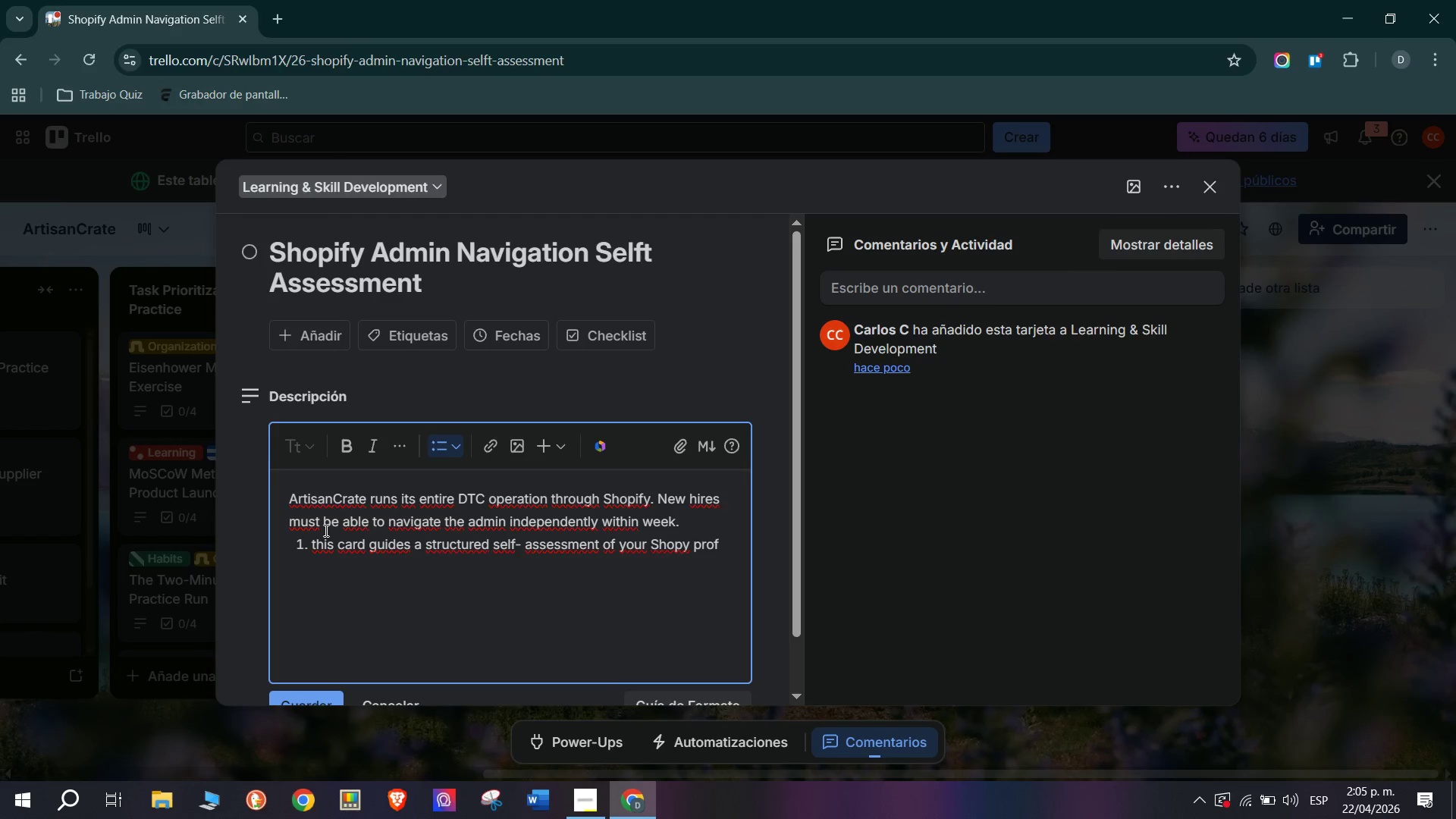 
type(icient)
key(Backspace)
type(cy)
 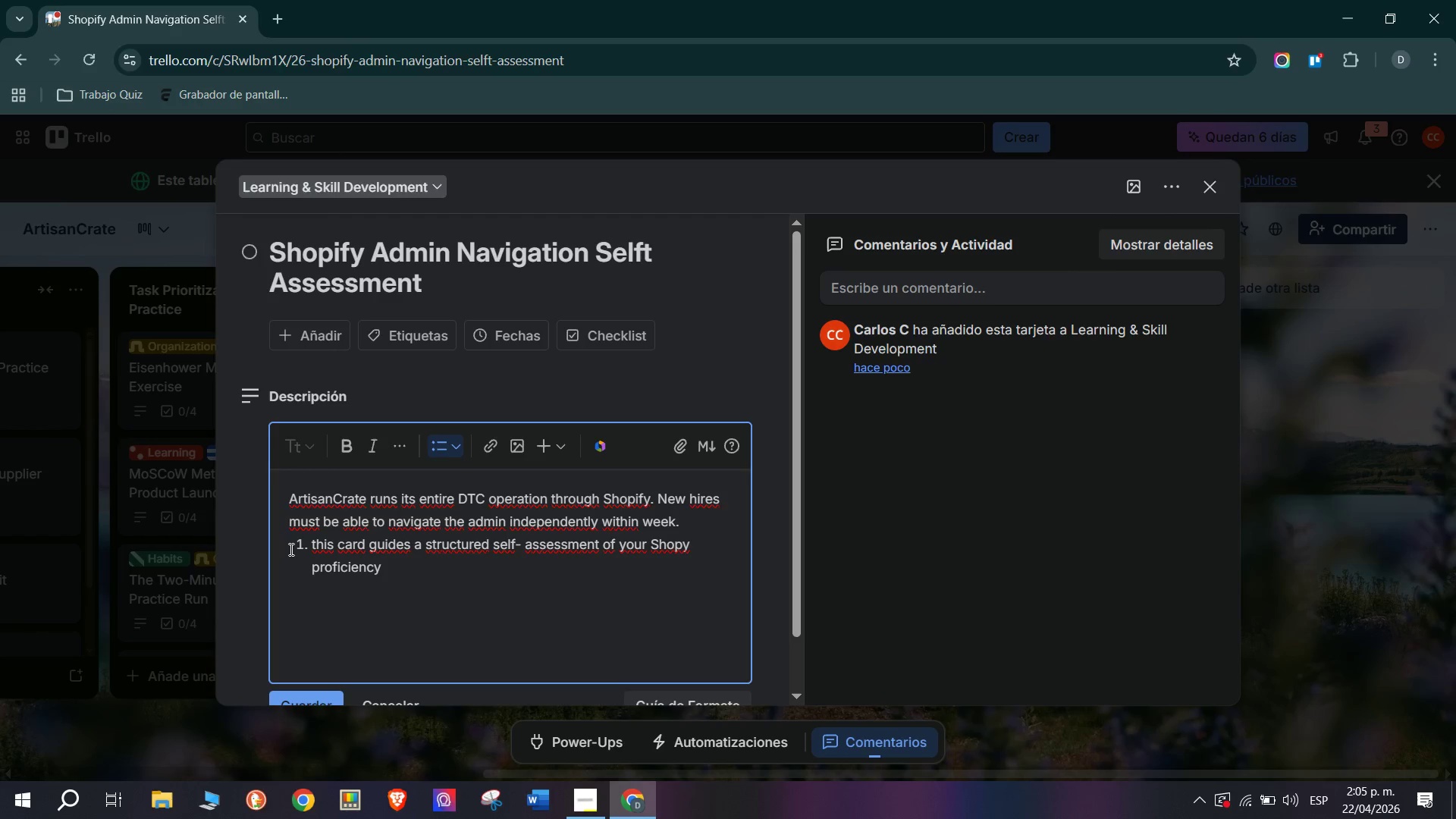 
type( acr)
 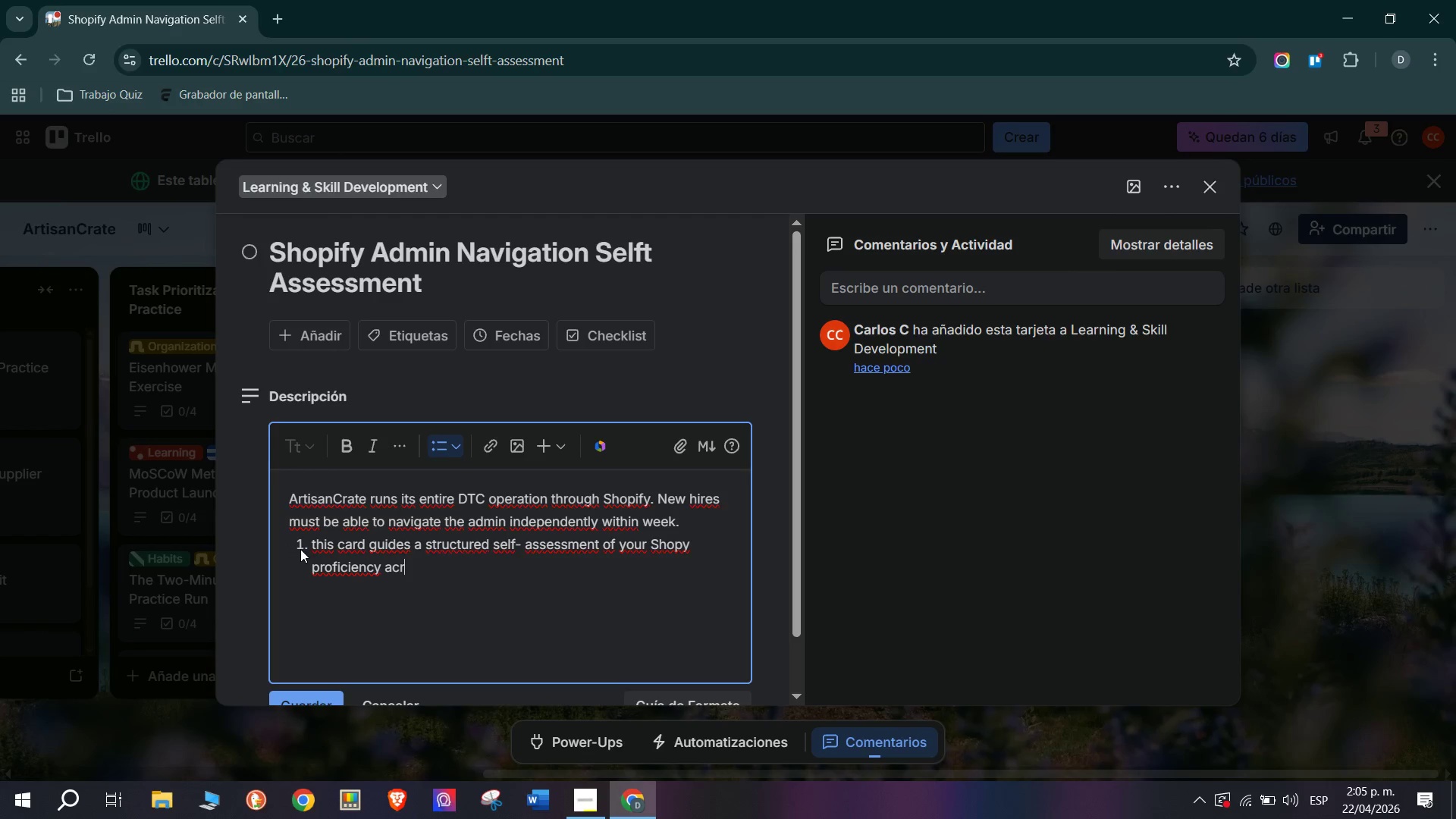 
type(oss the 5 sections most releva)
 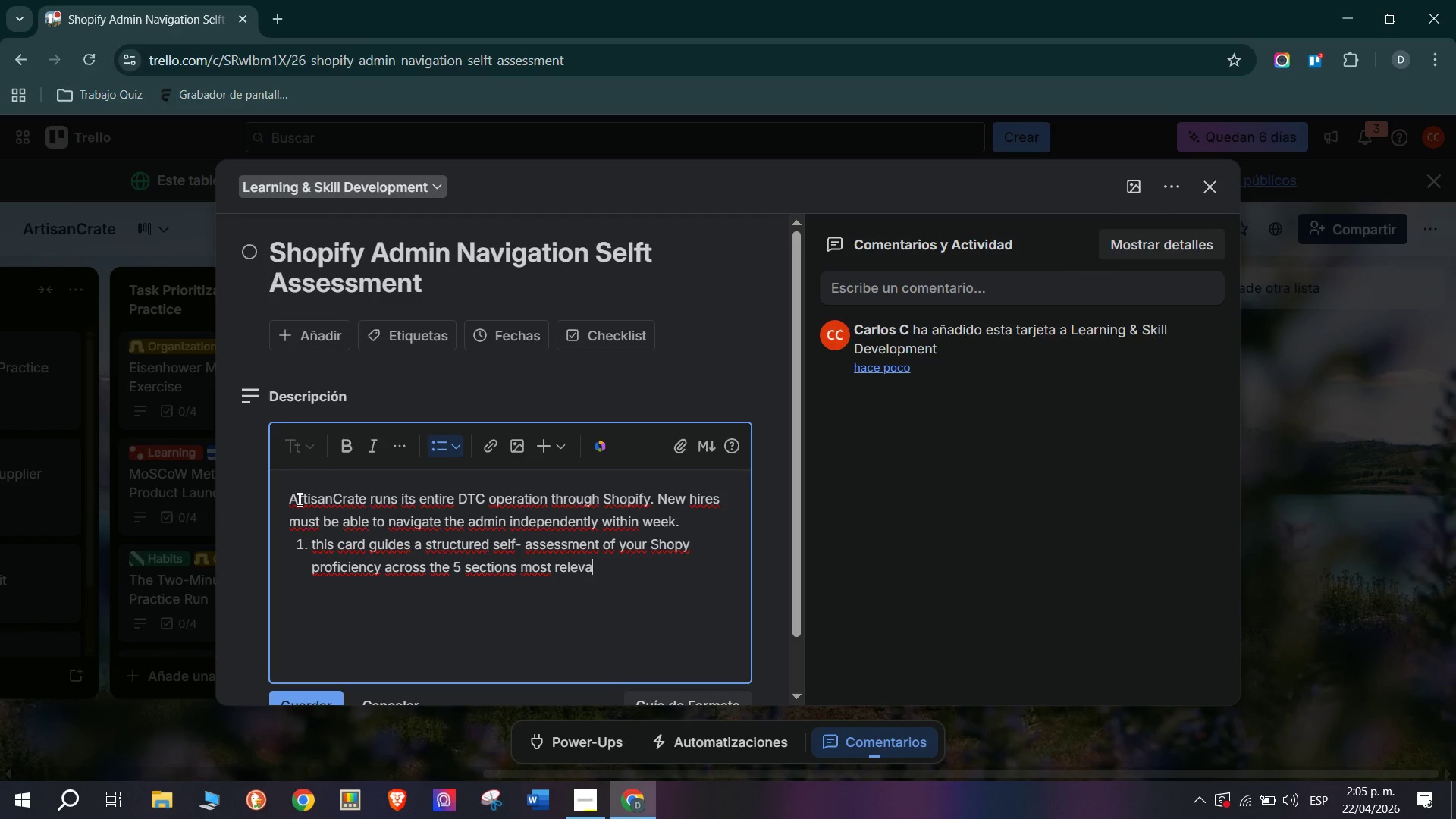 
type(nt )
 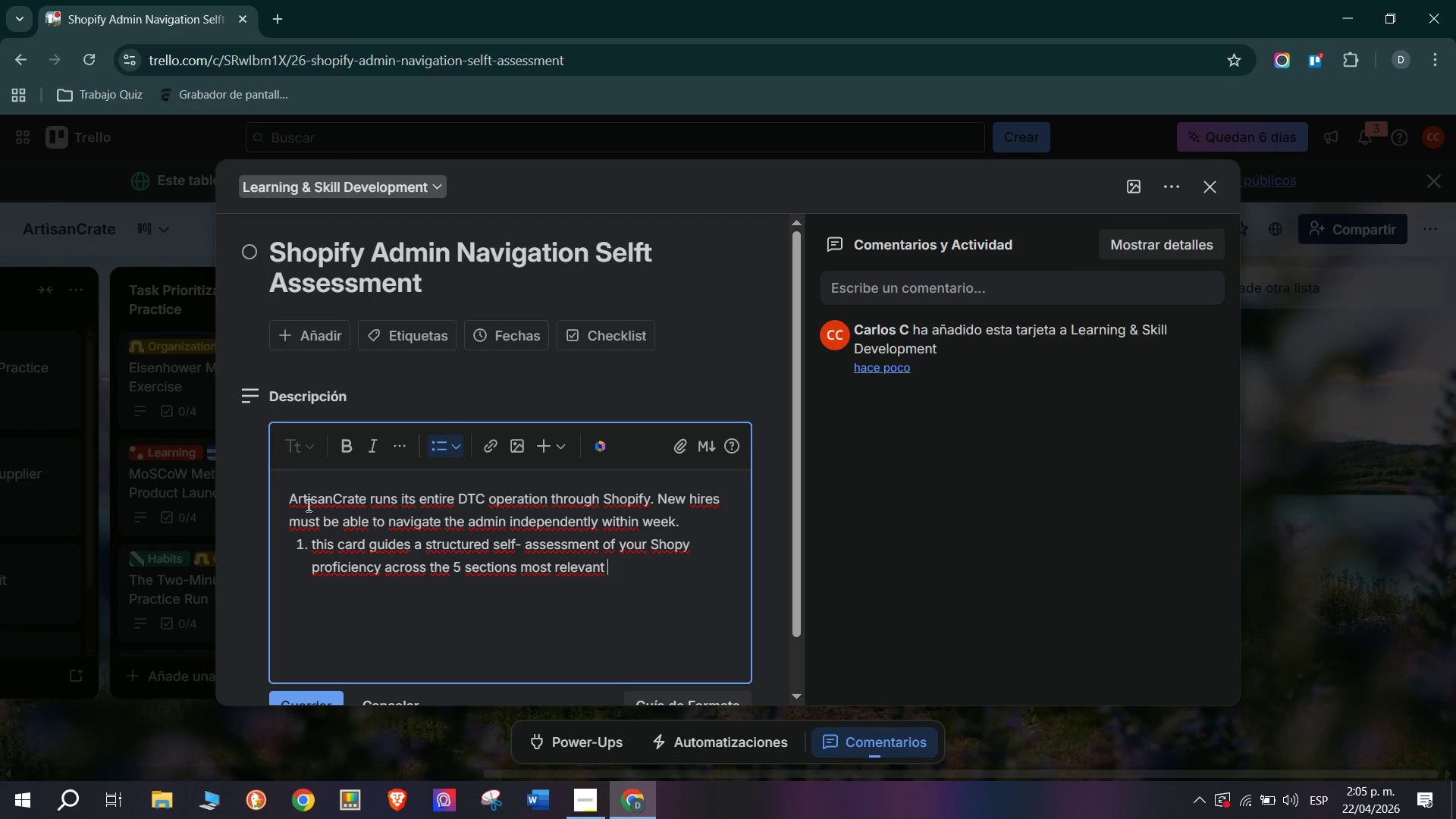 
type(to the o)
 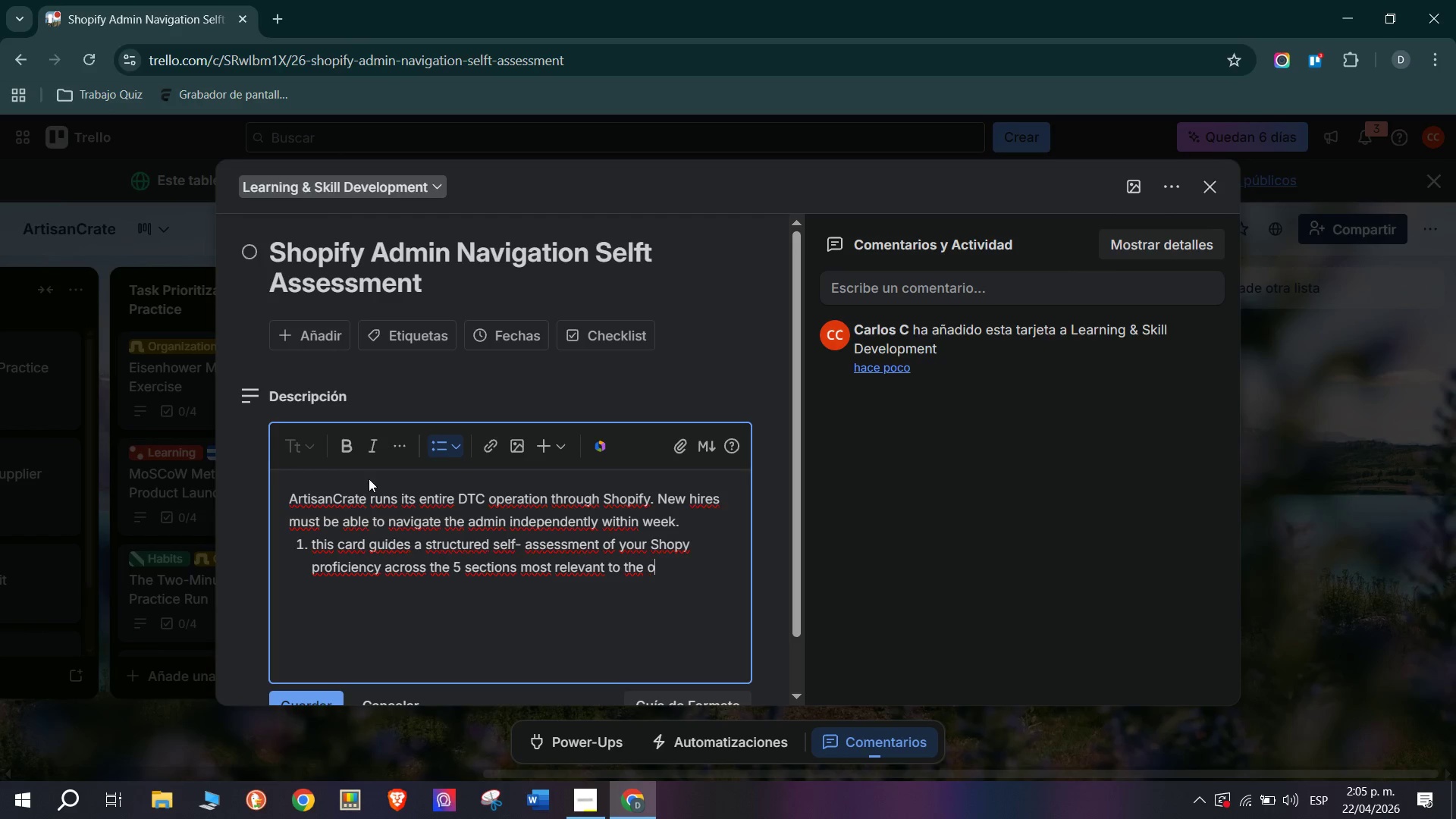 
type(ps role)
 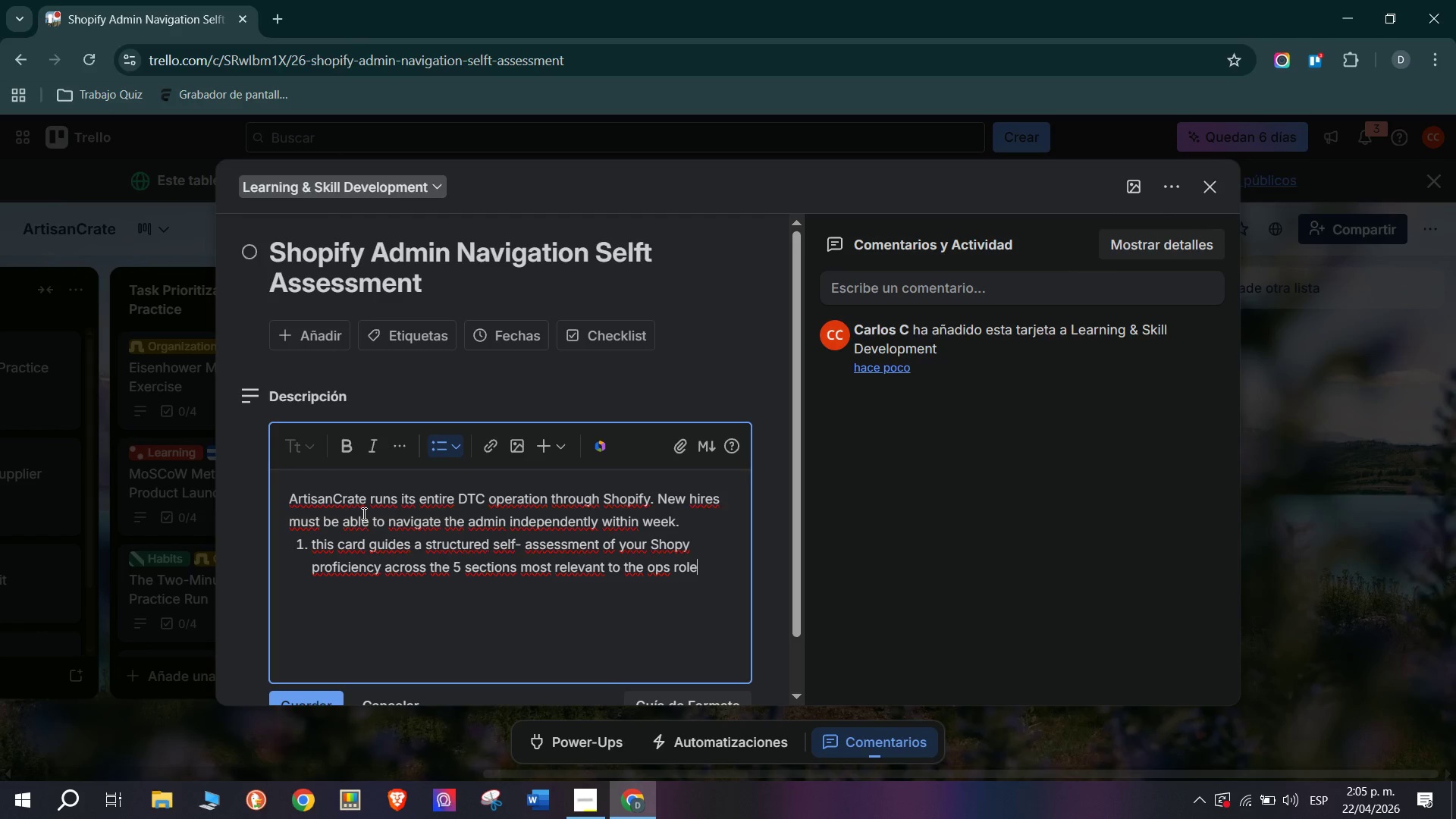 
key(Period)
 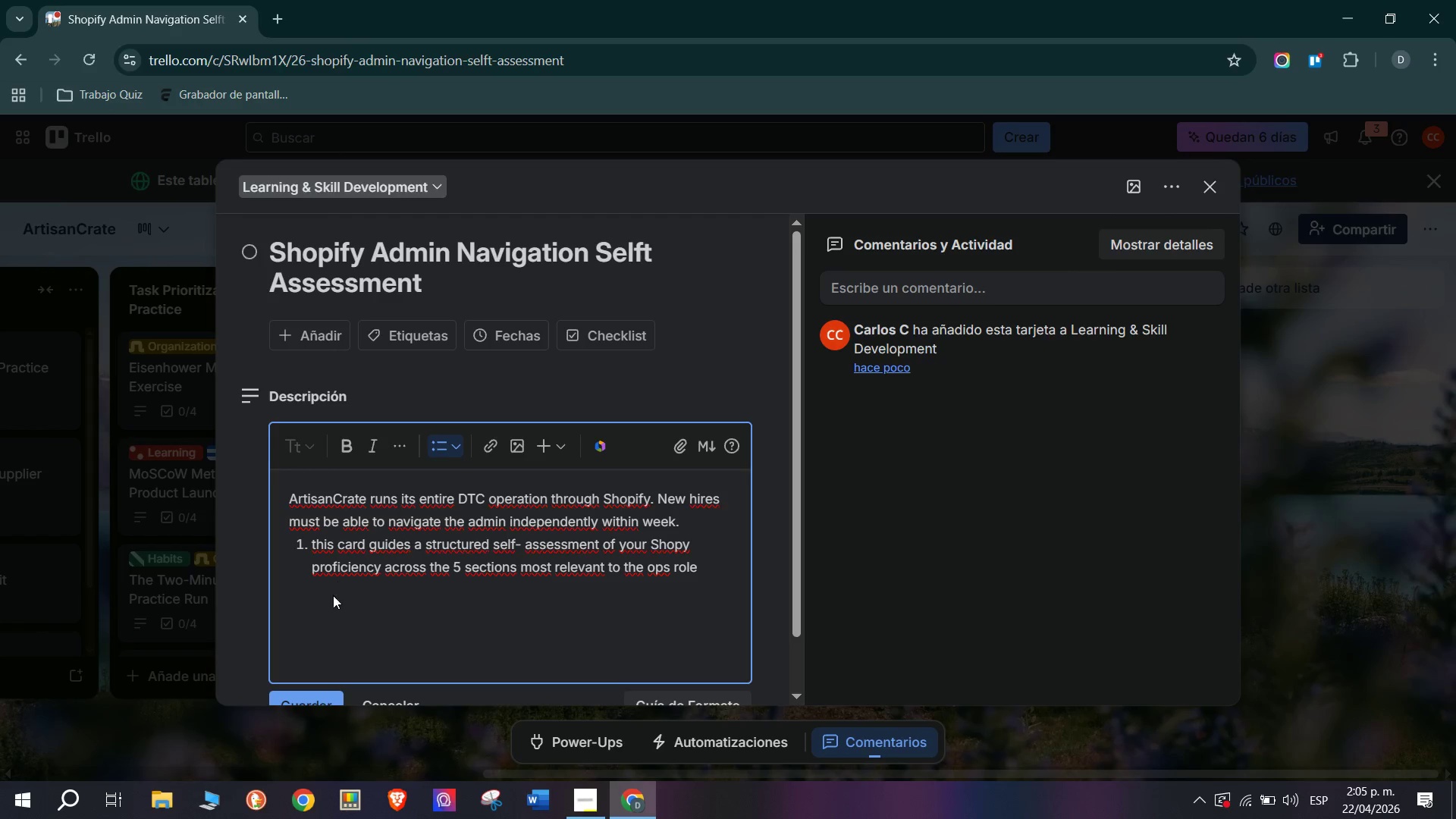 
key(Period)
 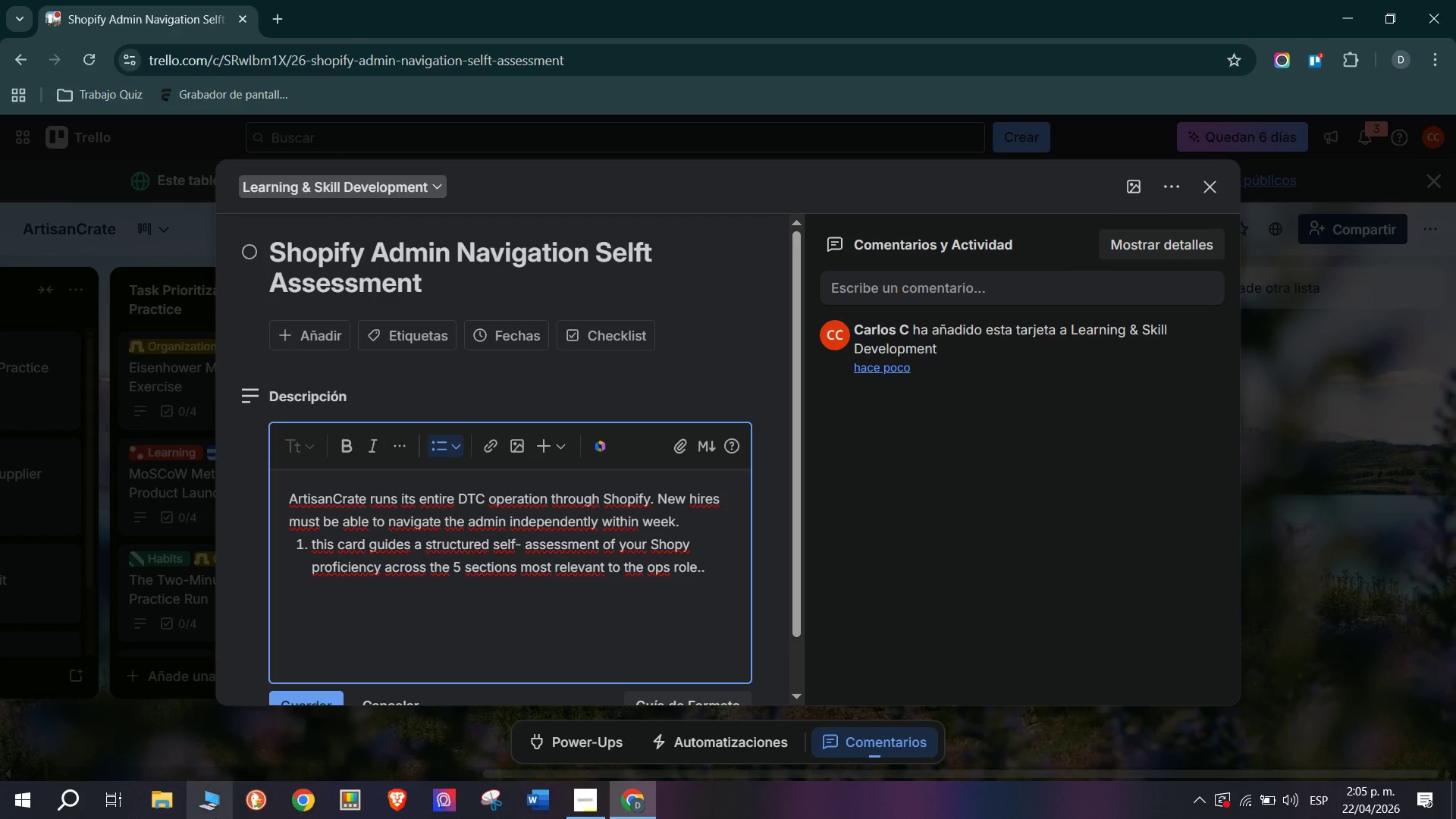 
key(Backspace)
 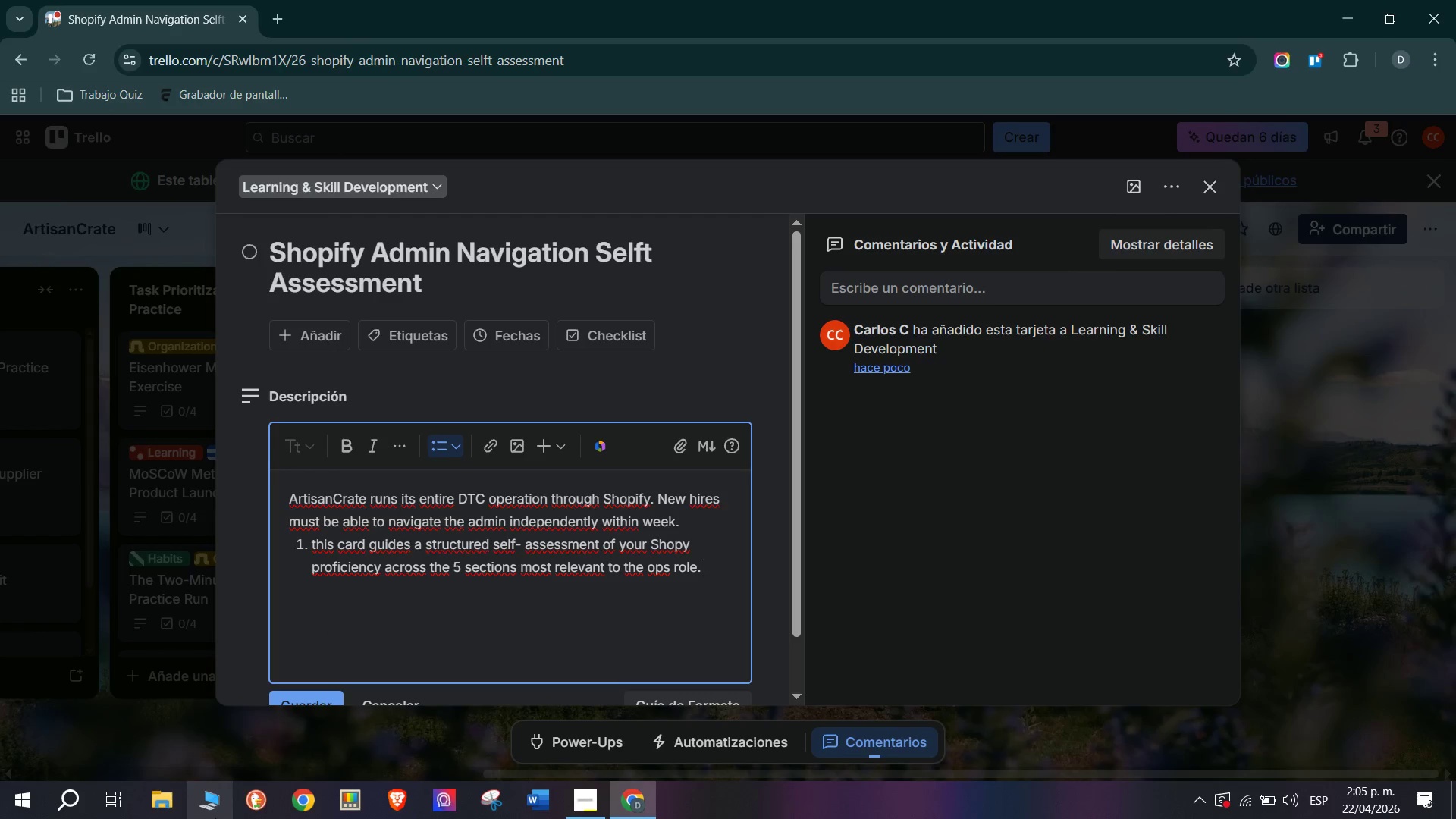 
key(Enter)
 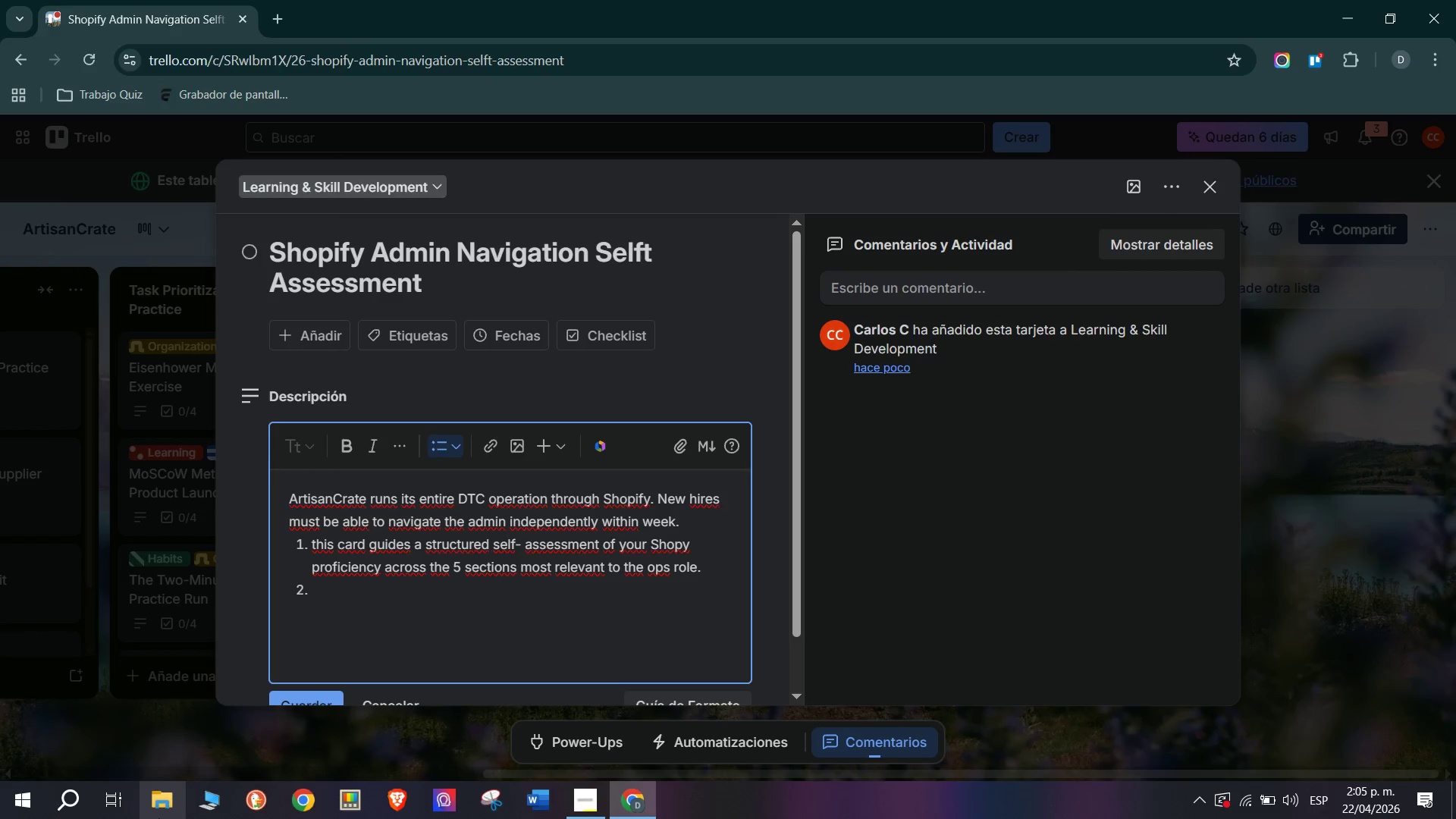 
key(Backspace)
 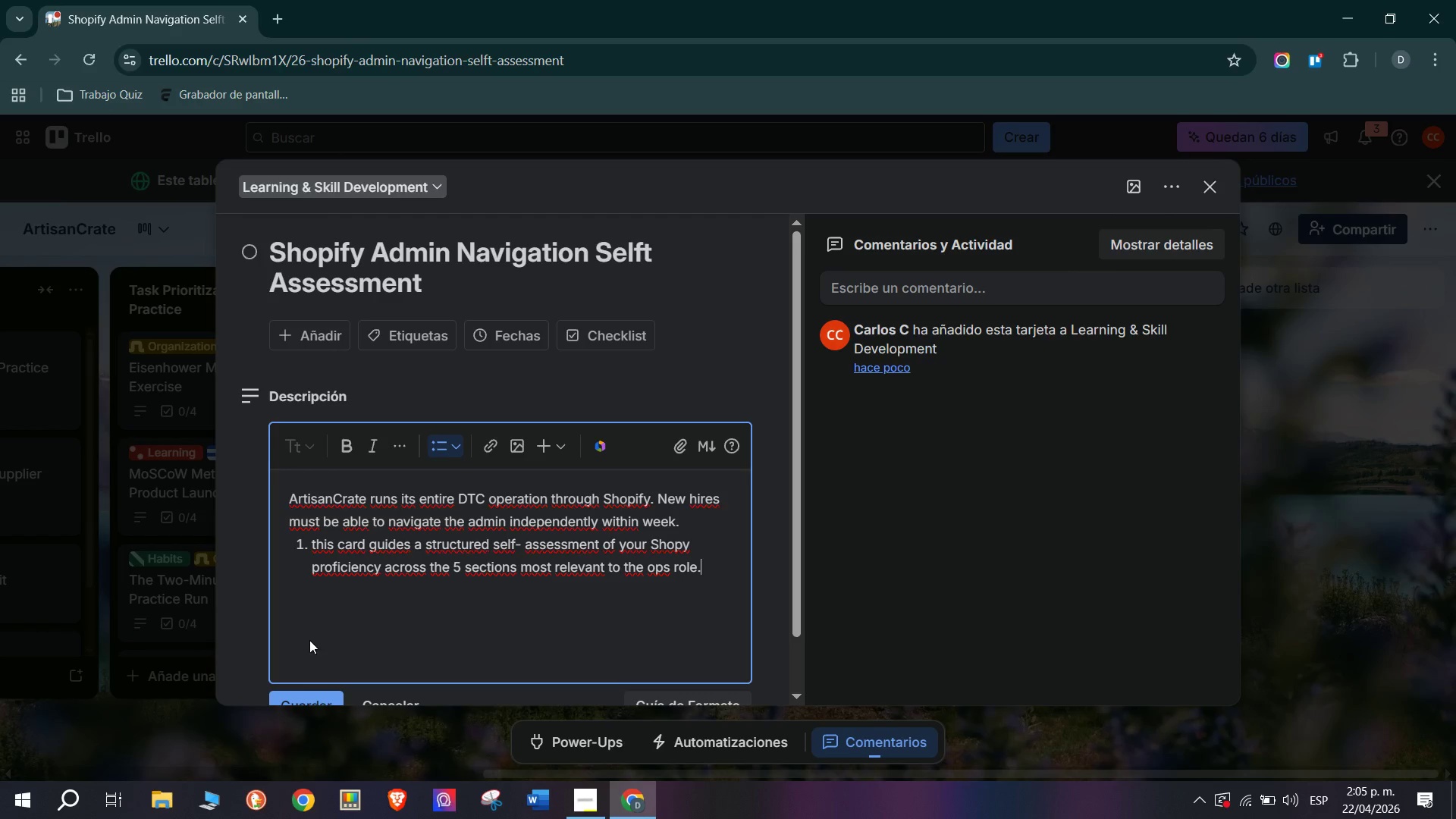 
scroll: coordinate [381, 480], scroll_direction: down, amount: 6.0
 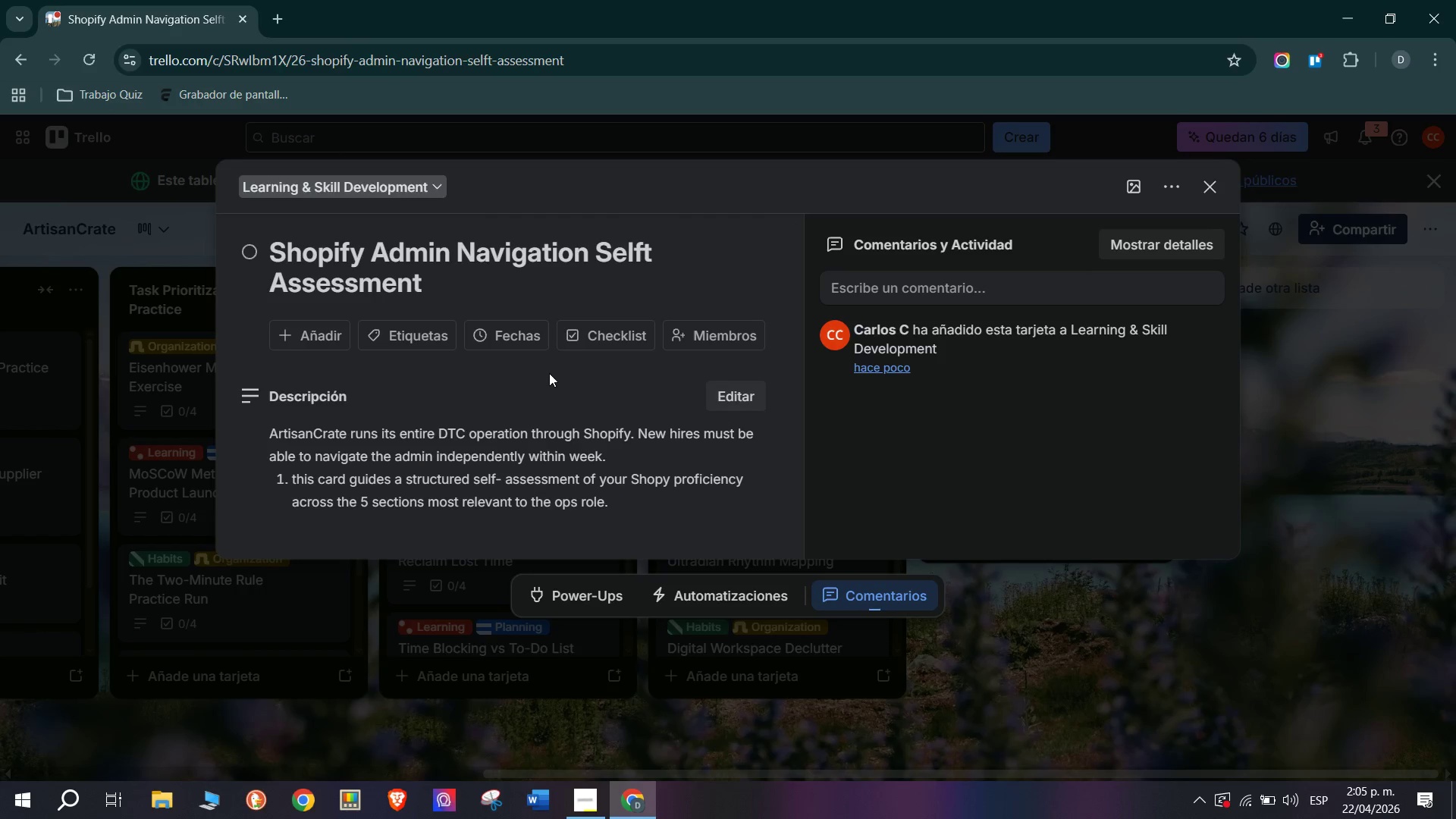 
left_click([583, 345])
 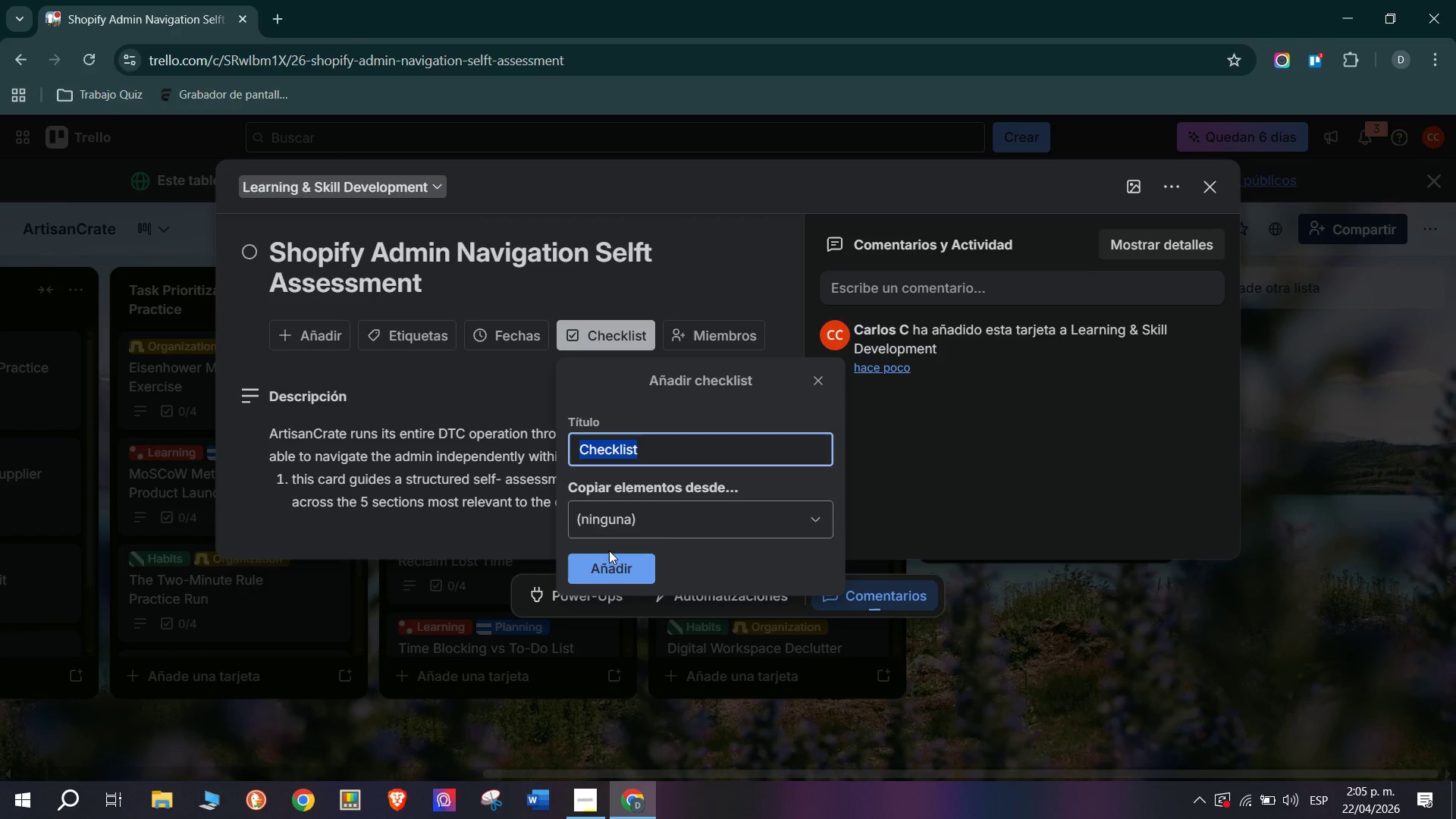 
left_click([613, 572])
 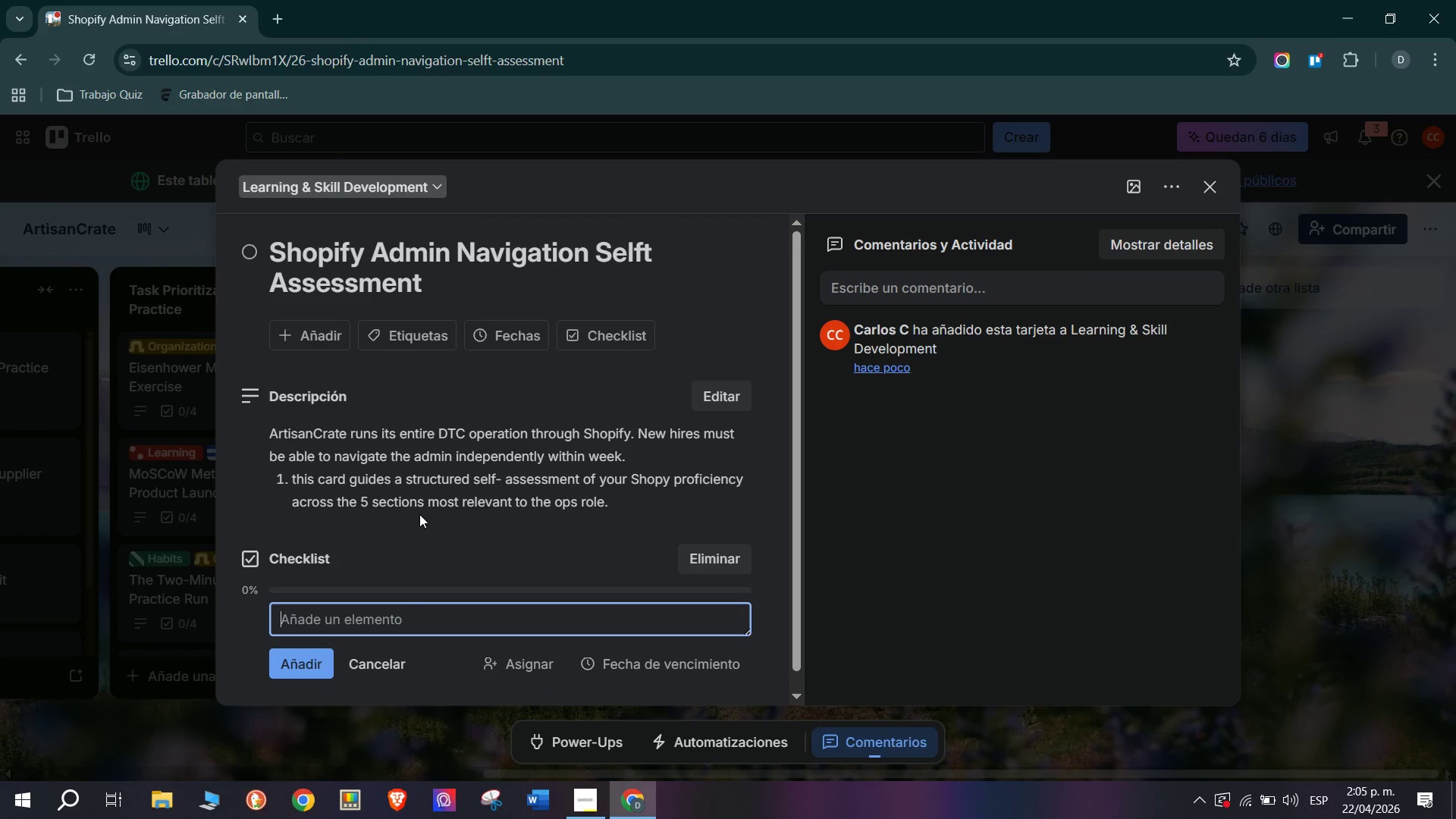 
scroll: coordinate [419, 514], scroll_direction: down, amount: 6.0
 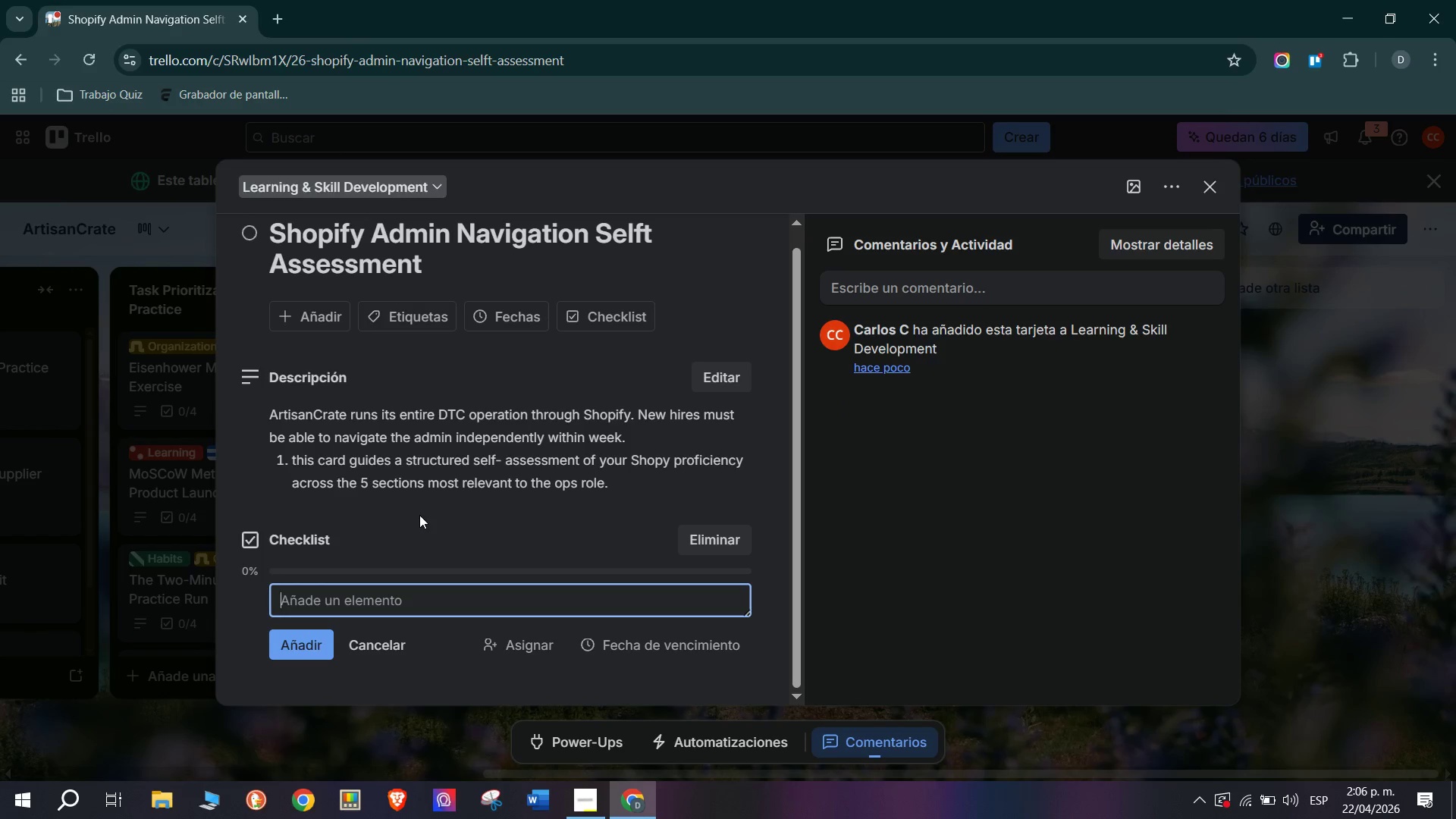 
type(Navigate to )
 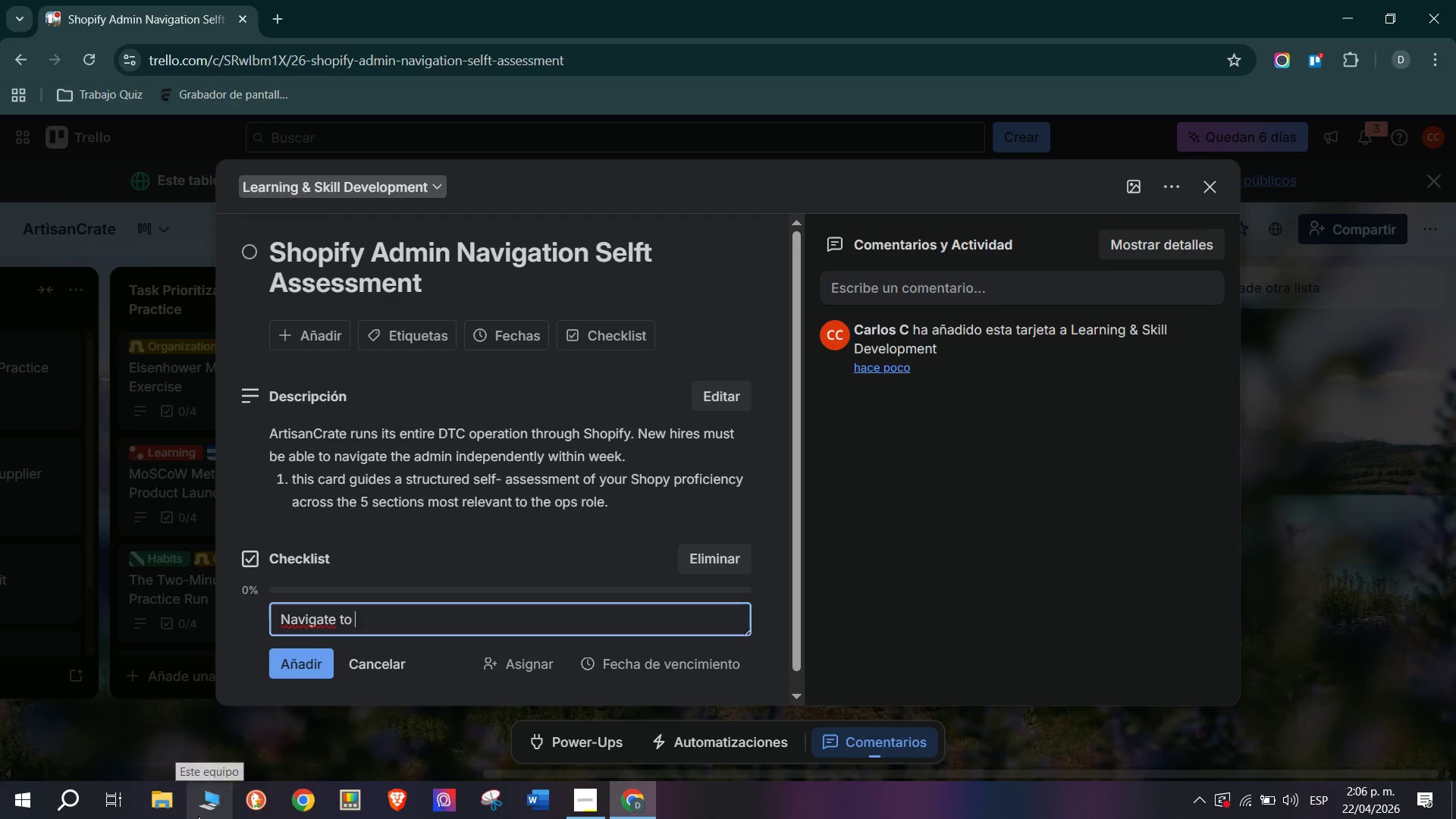 
type(Ort)
key(Backspace)
type(ders -)
 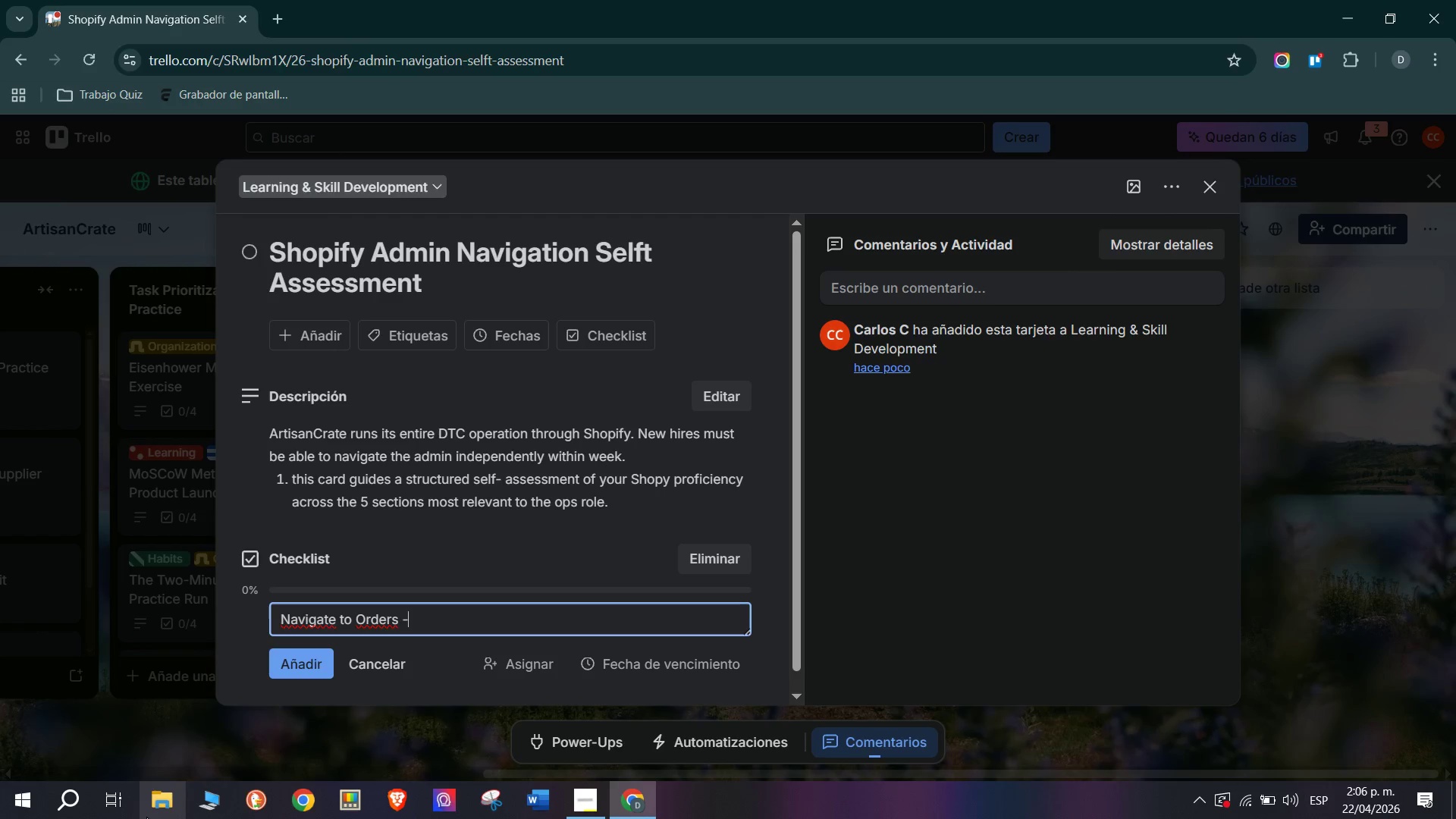 
type( review an ope)
 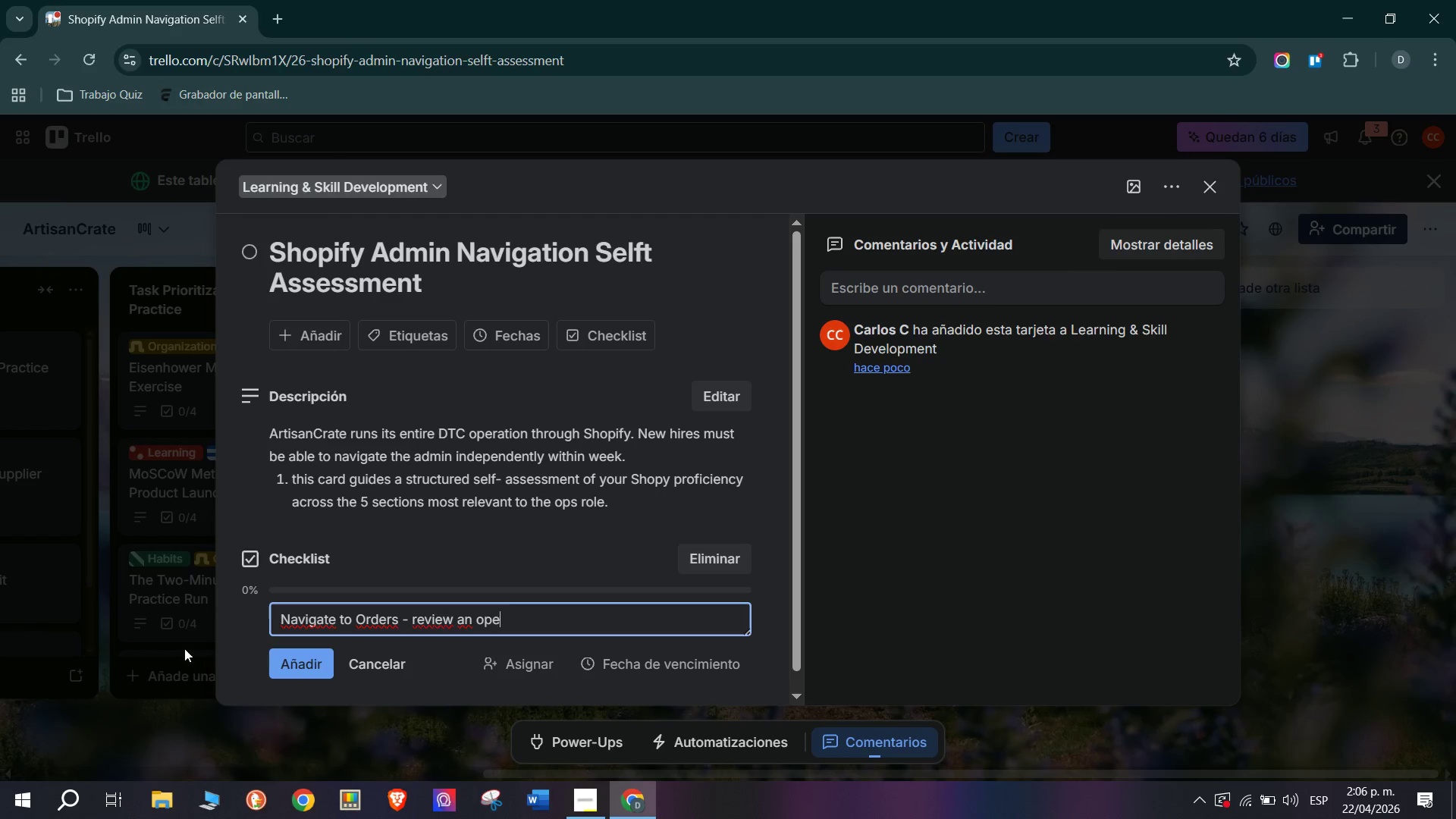 
type(n order)
 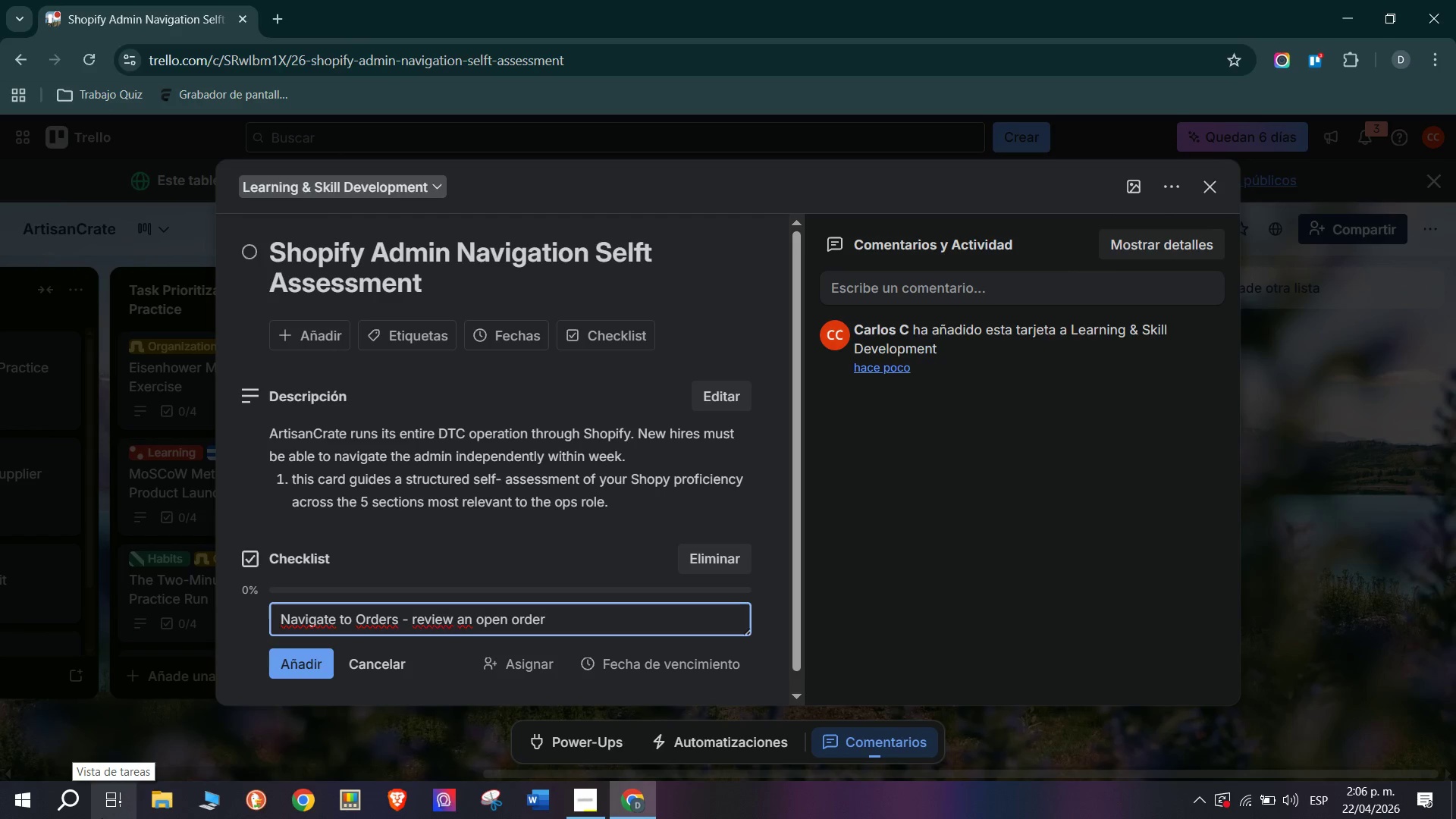 
type( fro)
 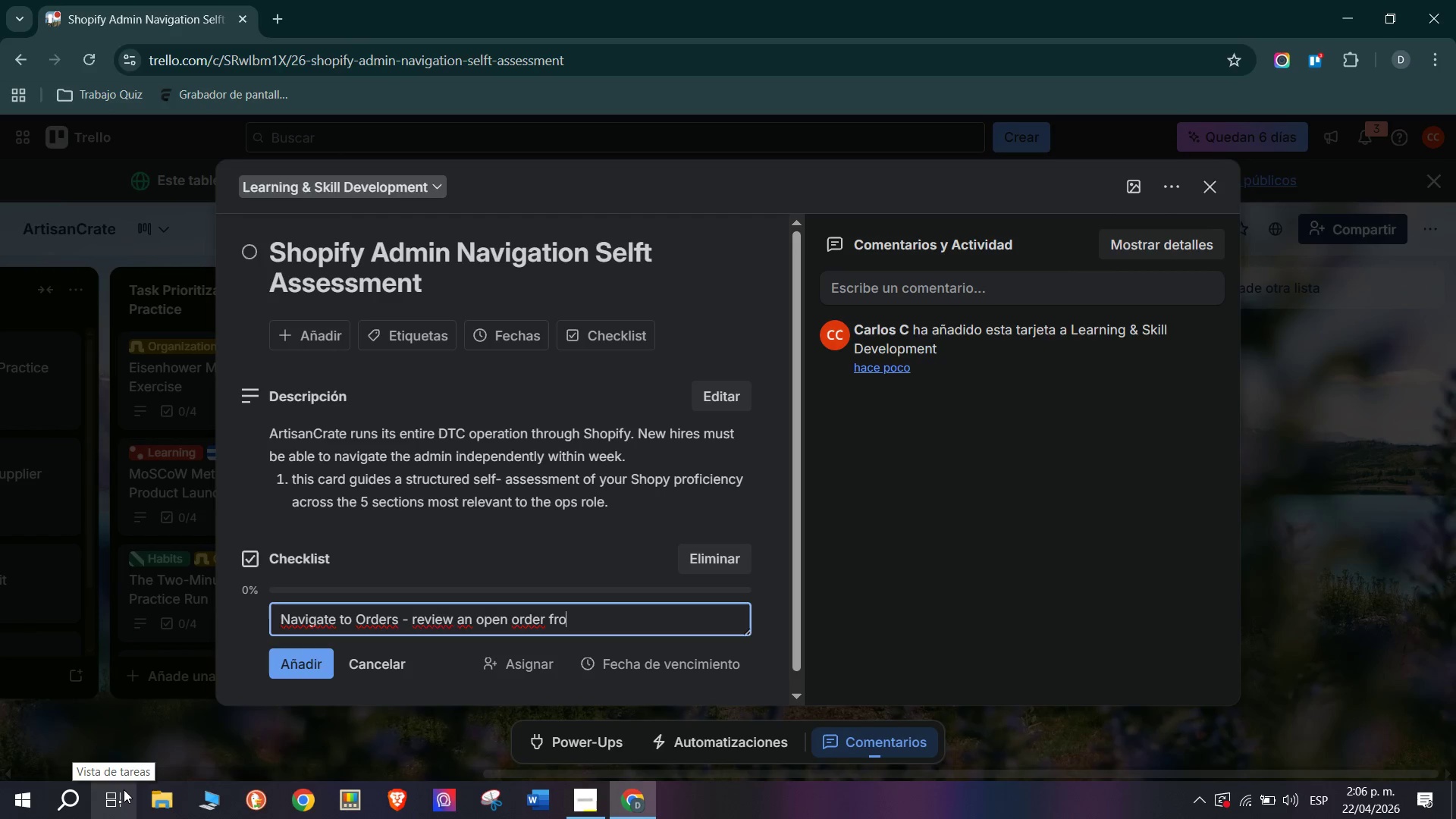 
type(m plav)
key(Backspace)
 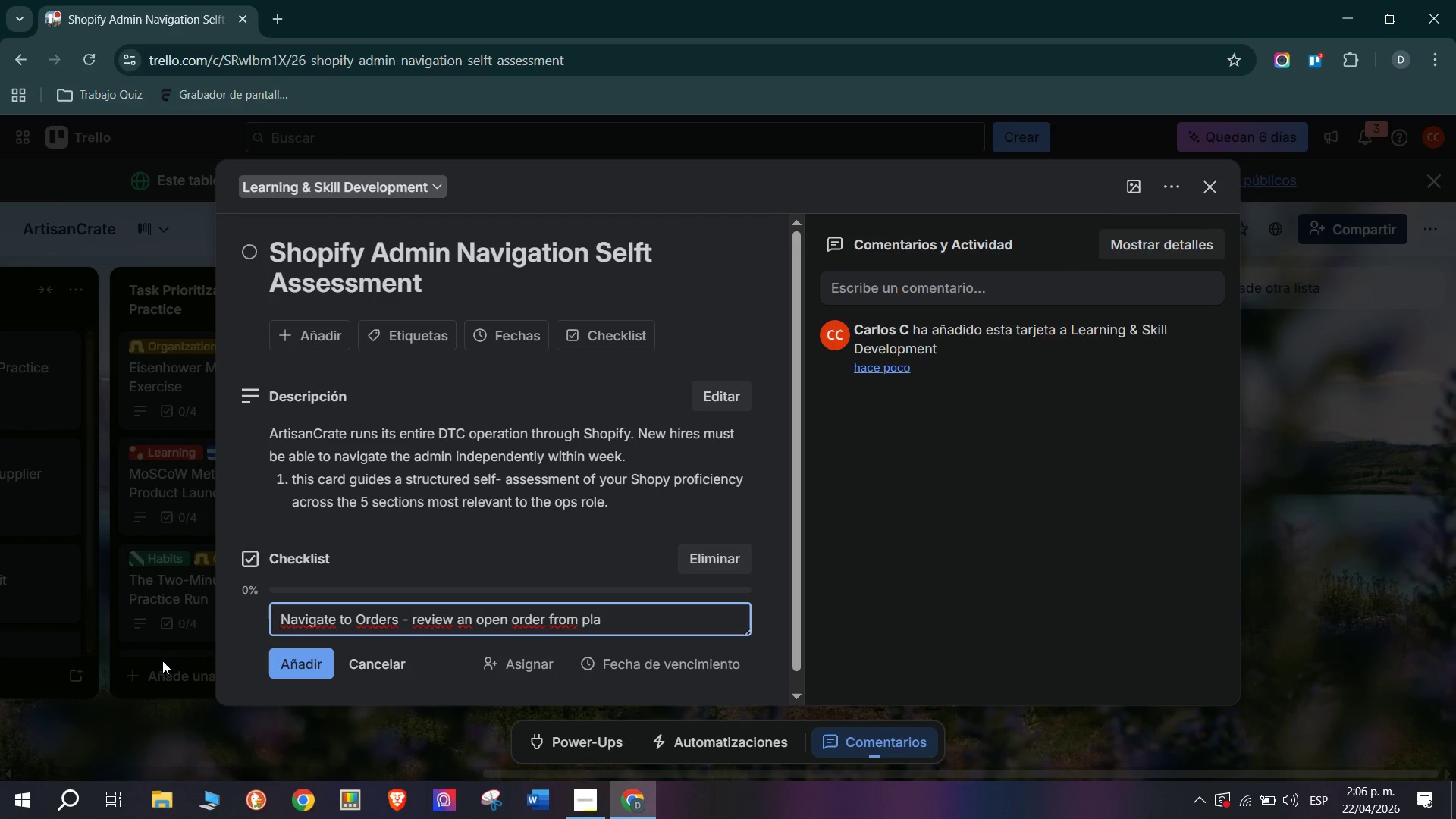 
type(cement to fulfillme)
 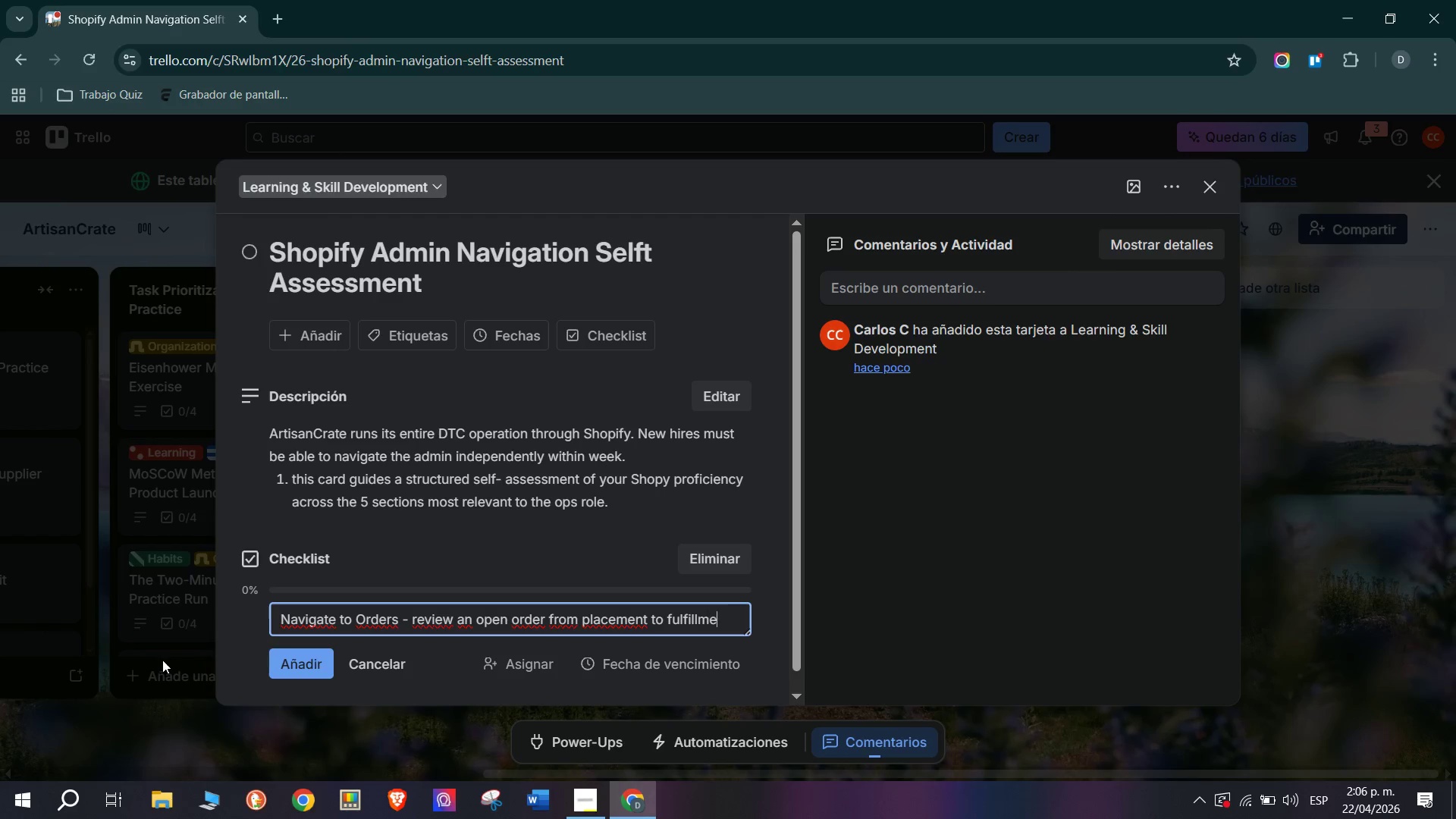 
type(nt)
 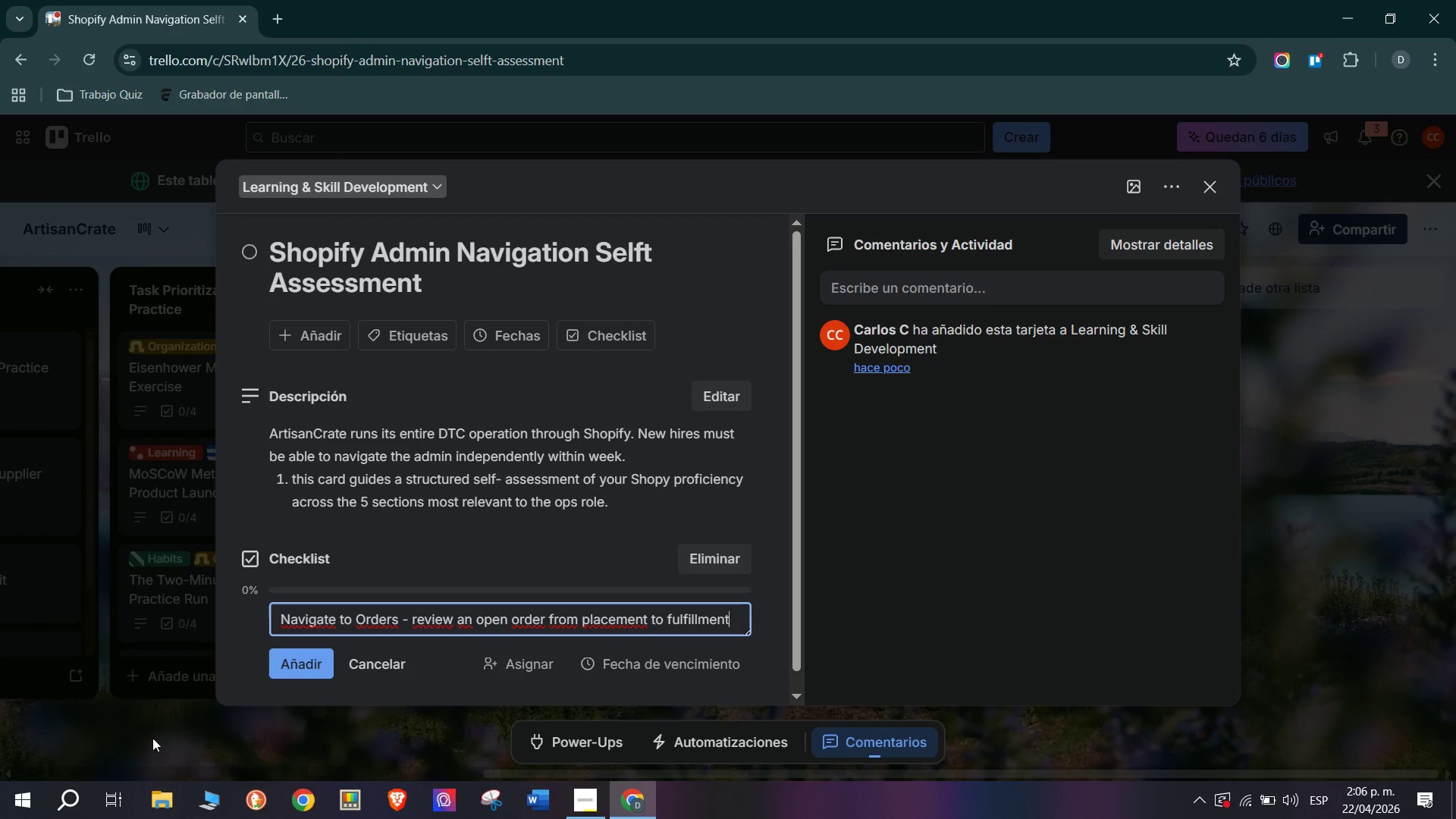 
key(Enter)
 